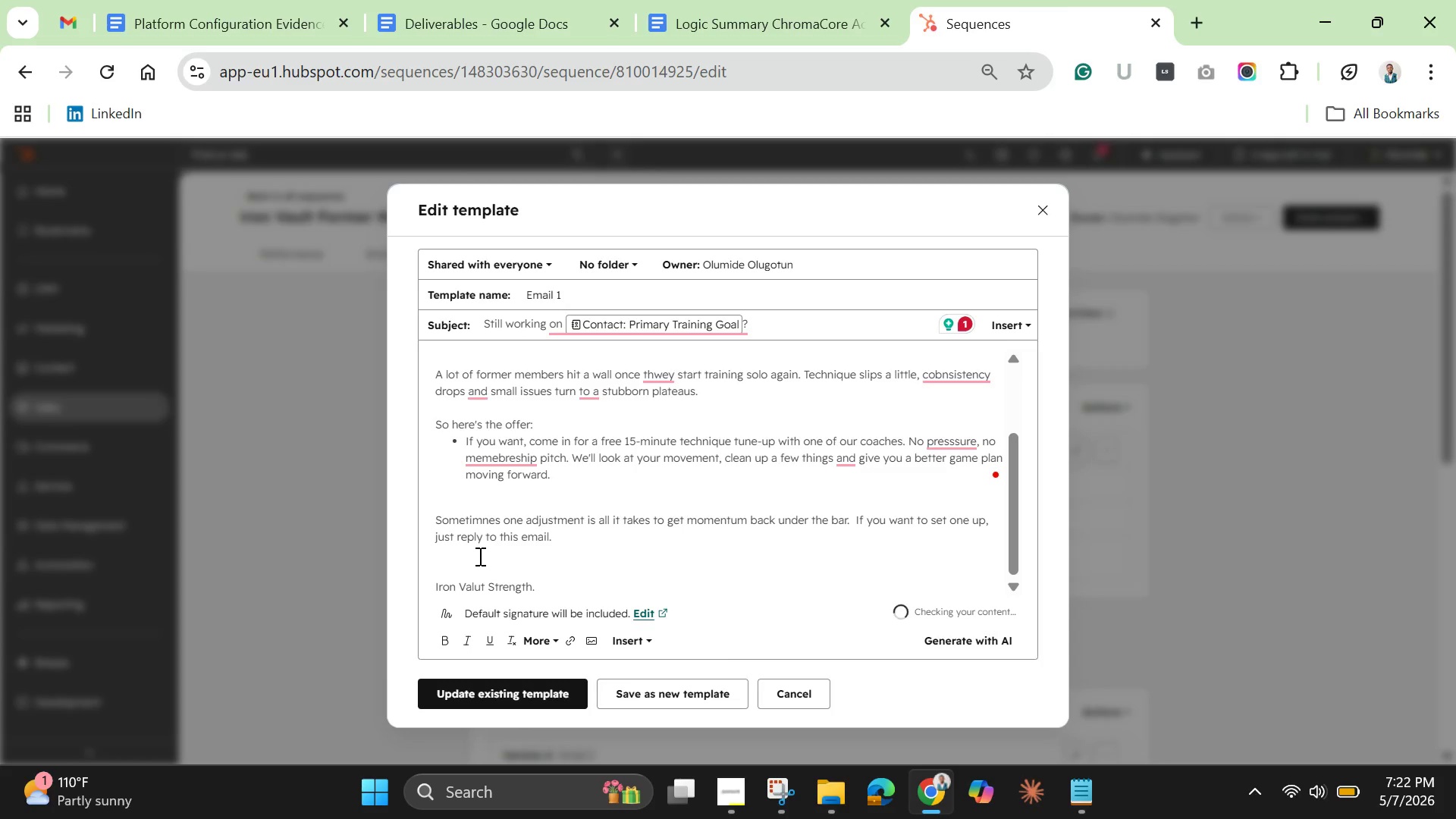 
wait(31.08)
 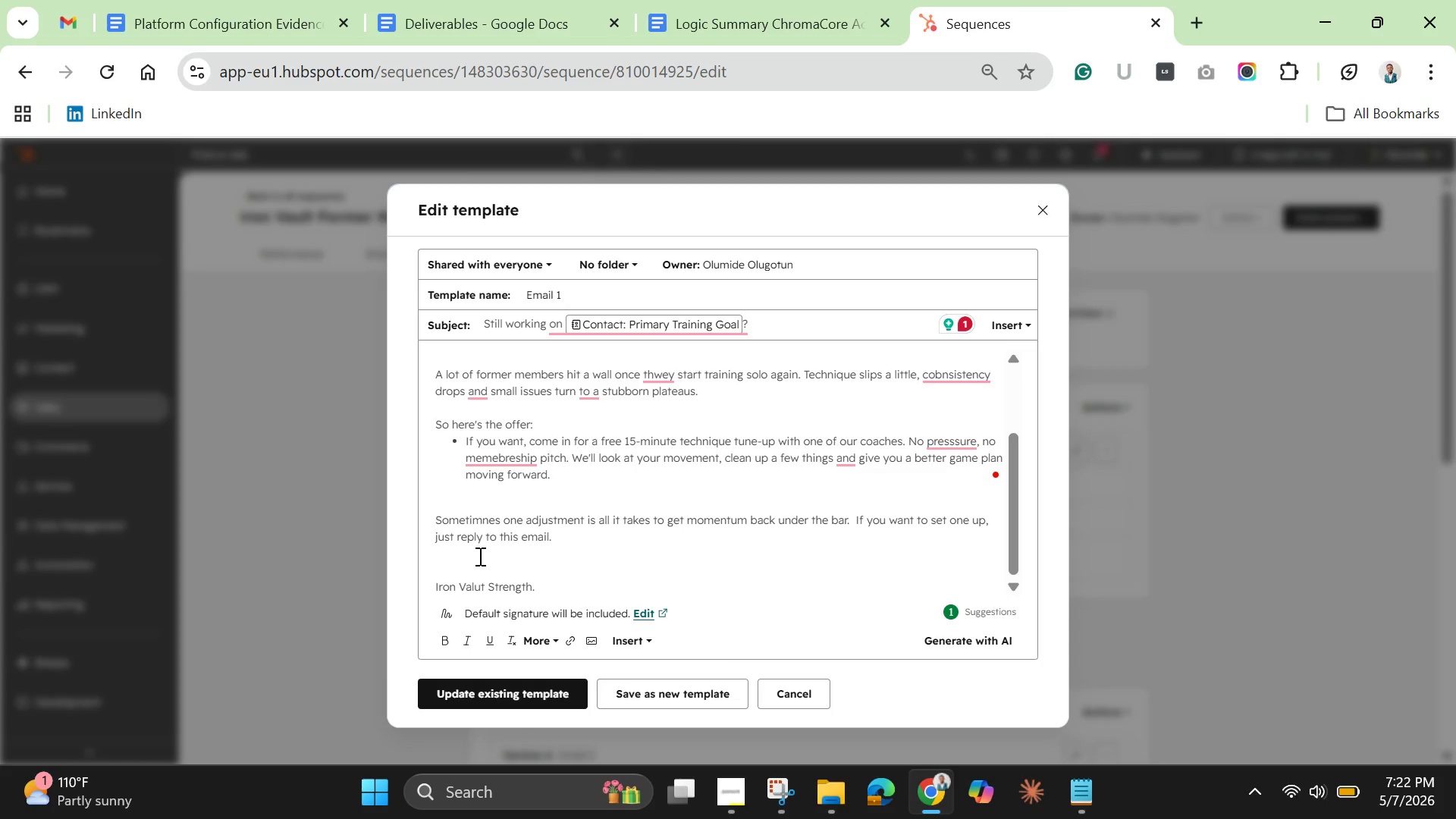 
left_click([498, 450])
 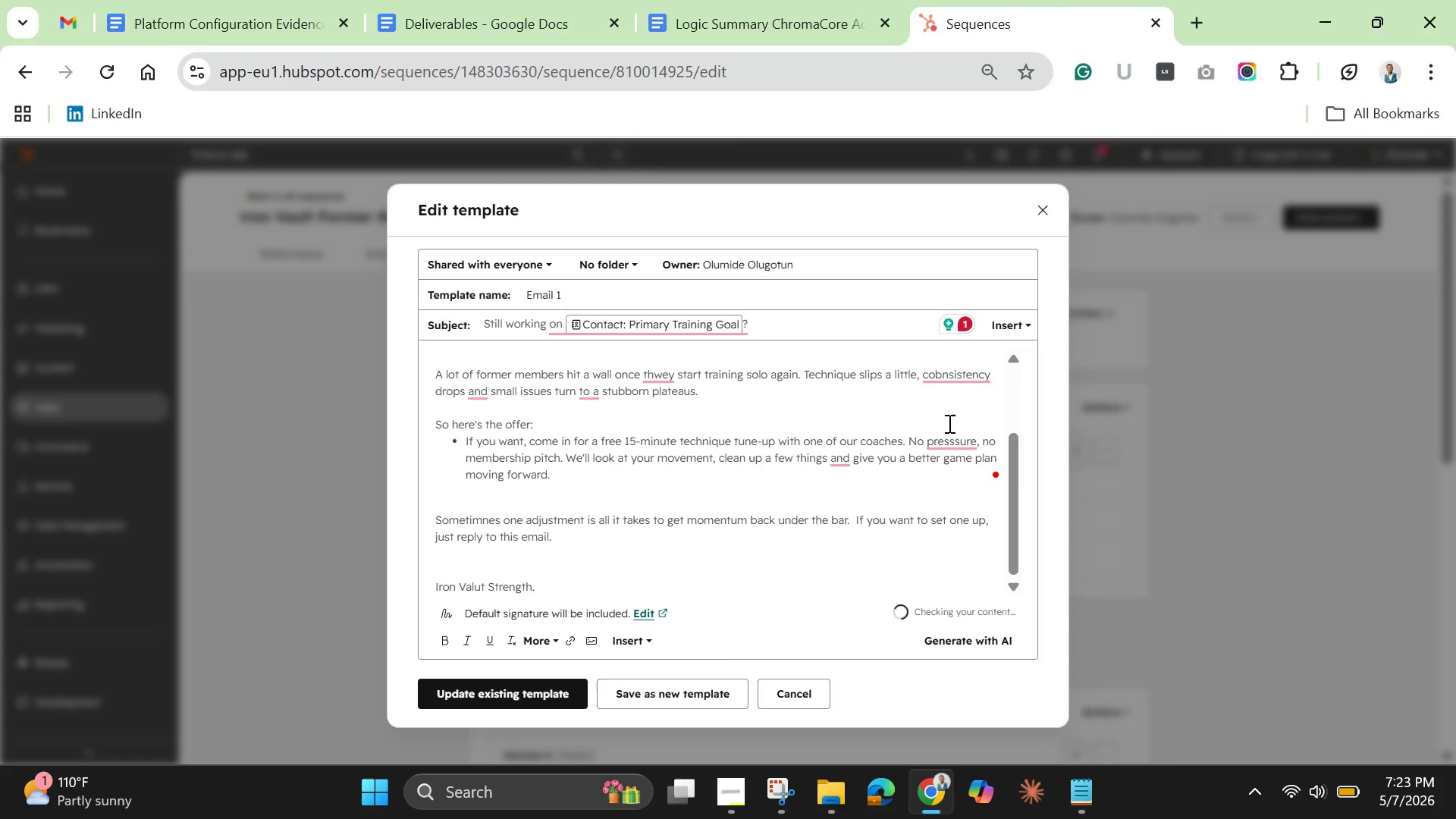 
left_click([952, 437])
 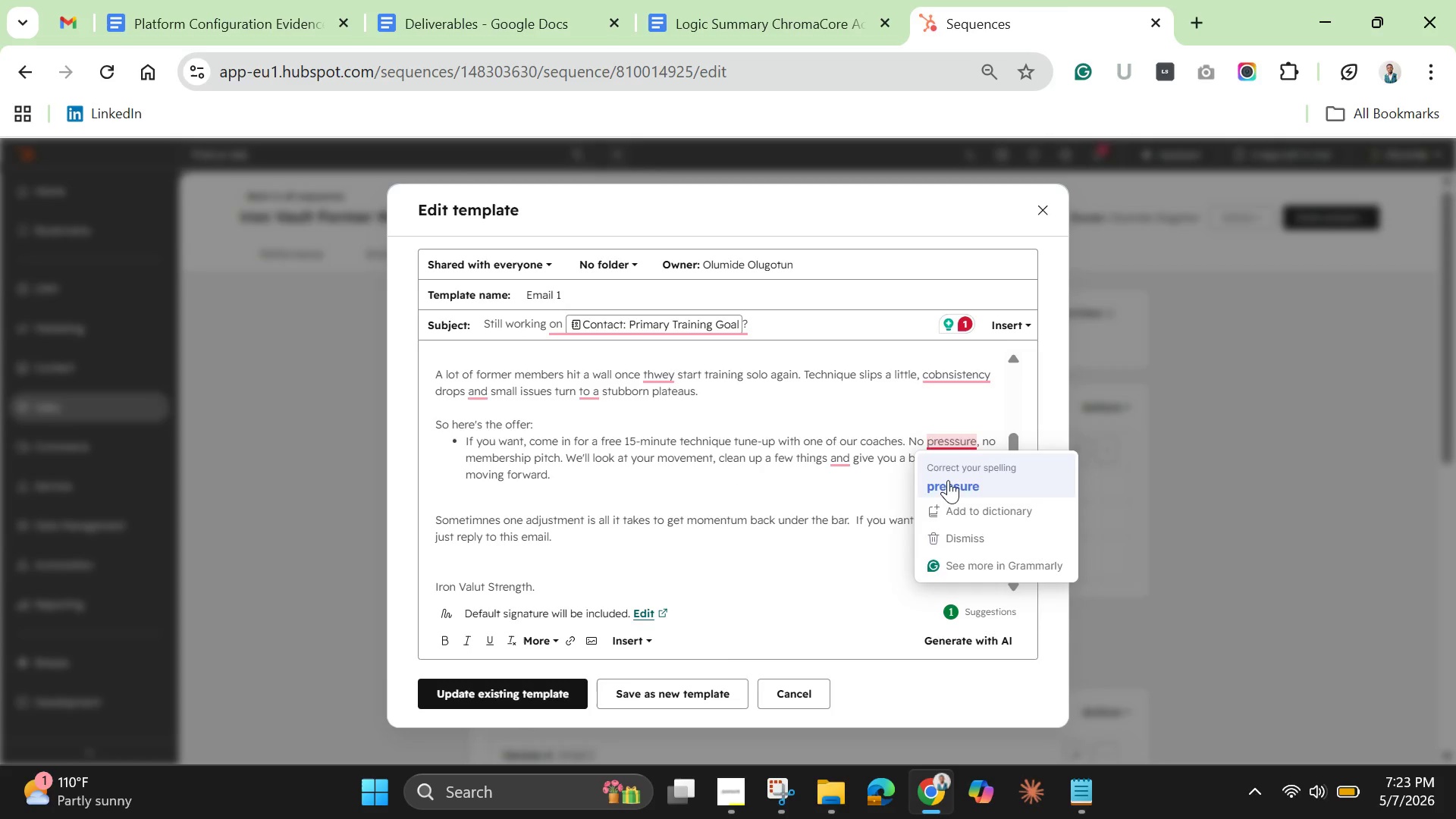 
left_click([948, 480])
 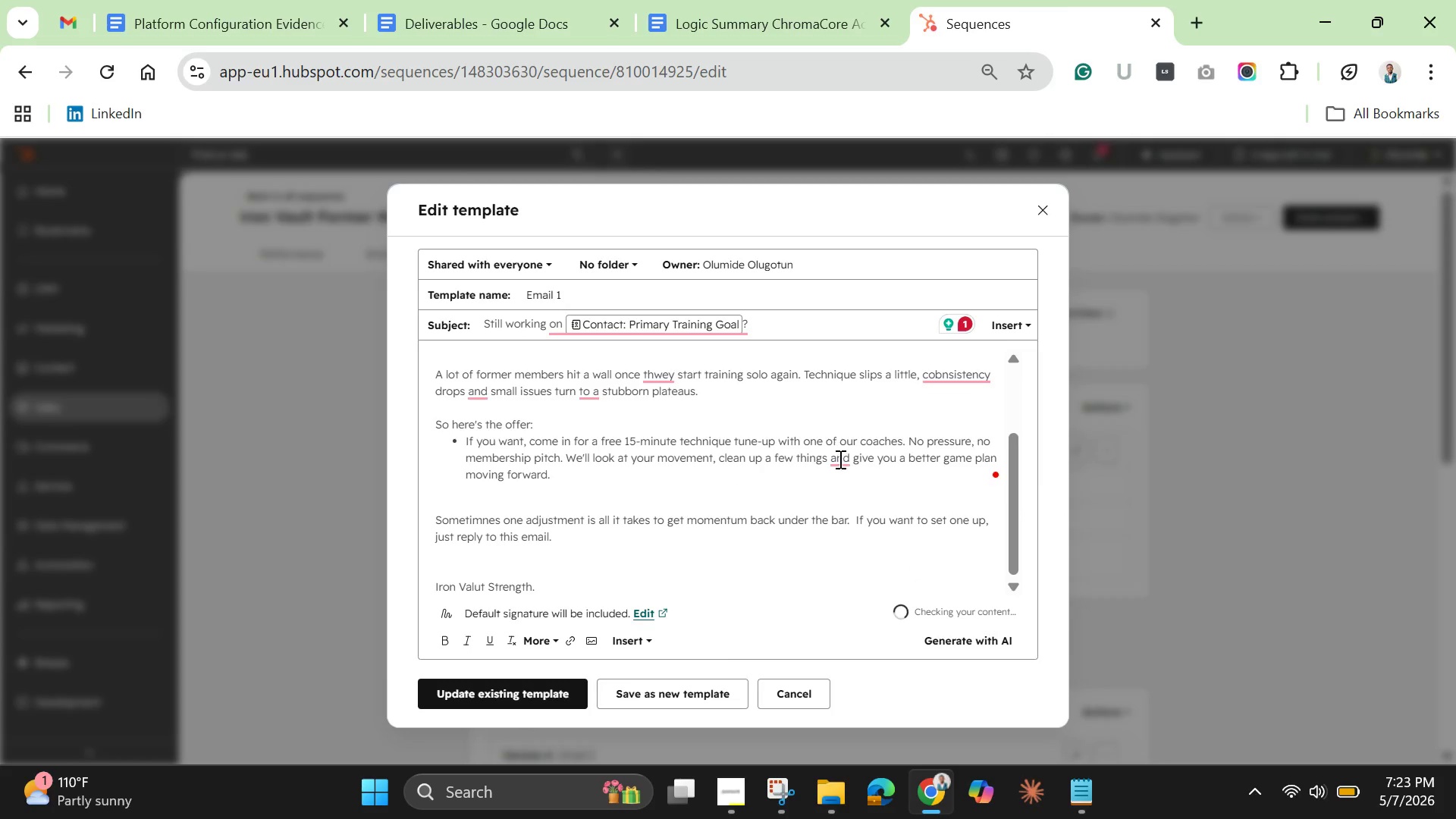 
left_click([839, 459])
 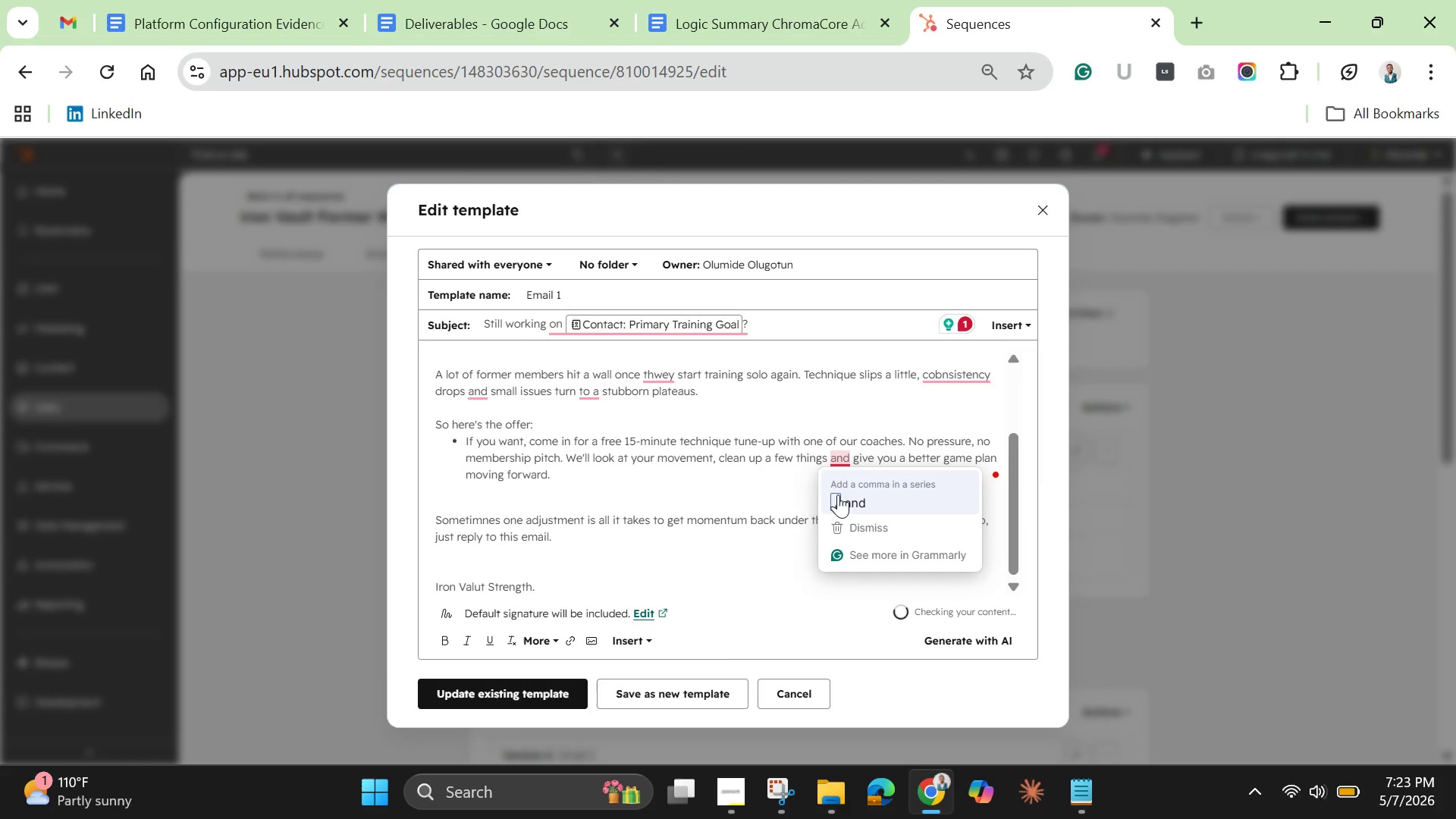 
left_click([838, 497])
 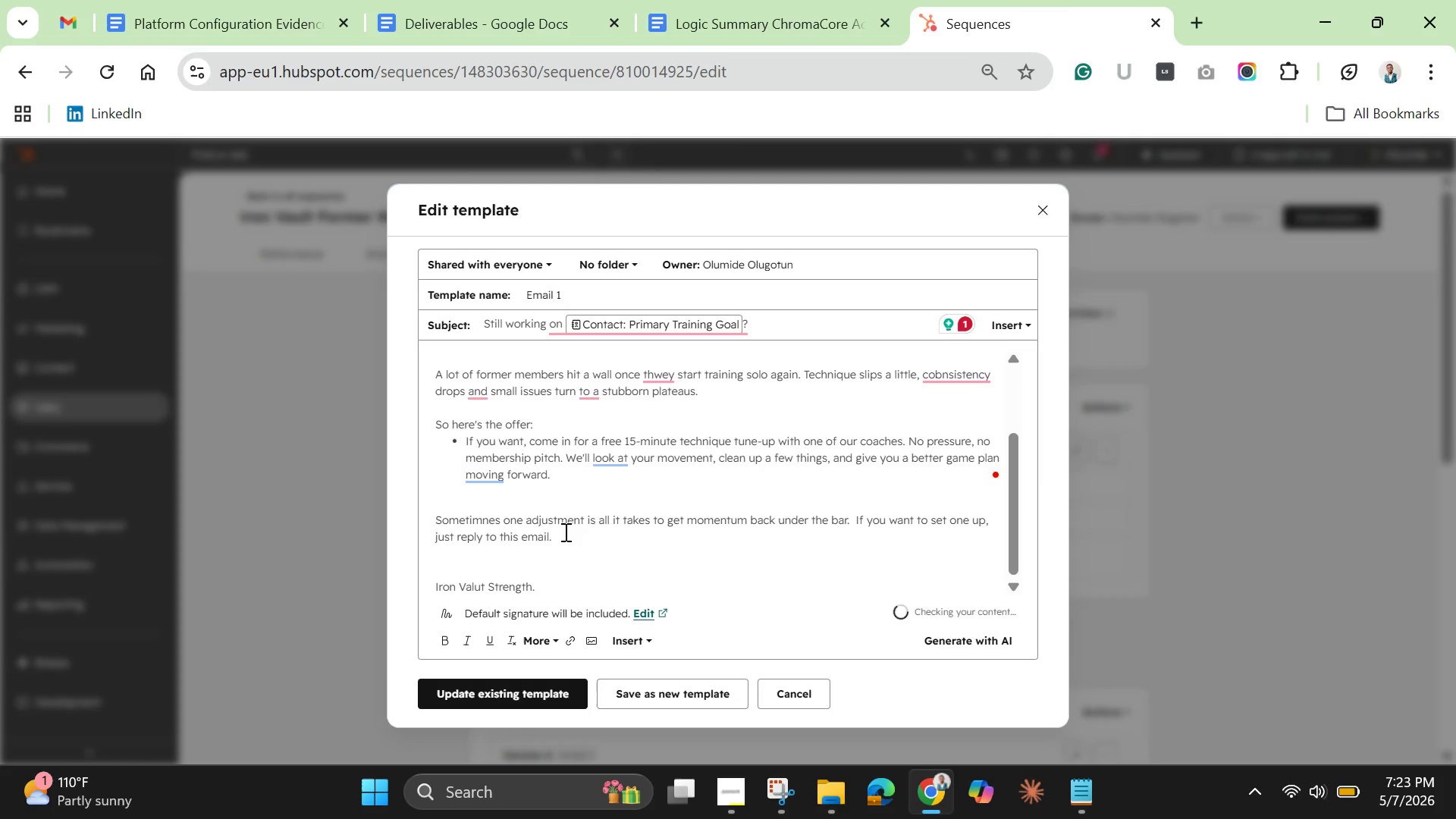 
scroll: coordinate [563, 511], scroll_direction: up, amount: 1.0
 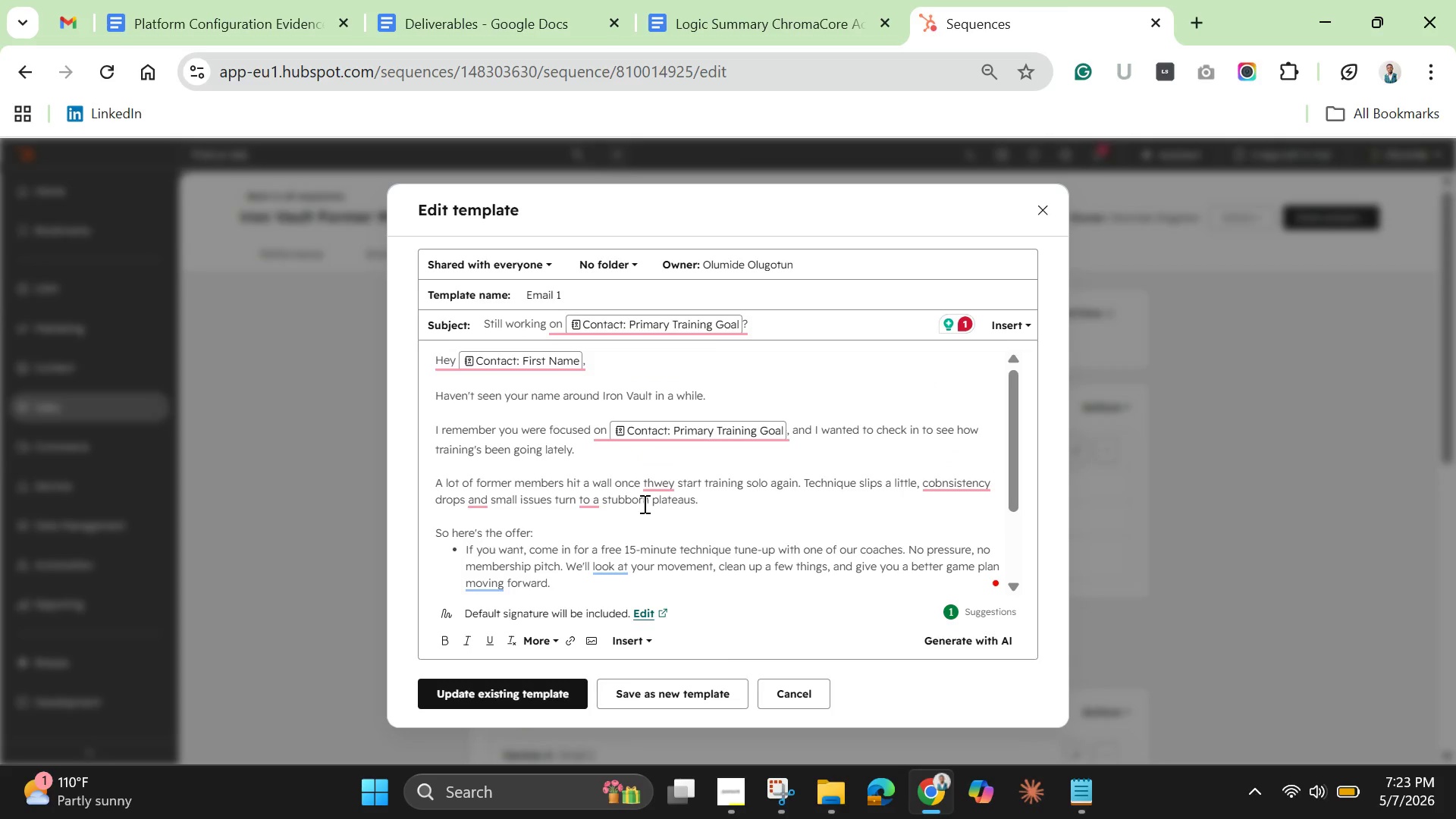 
left_click([667, 479])
 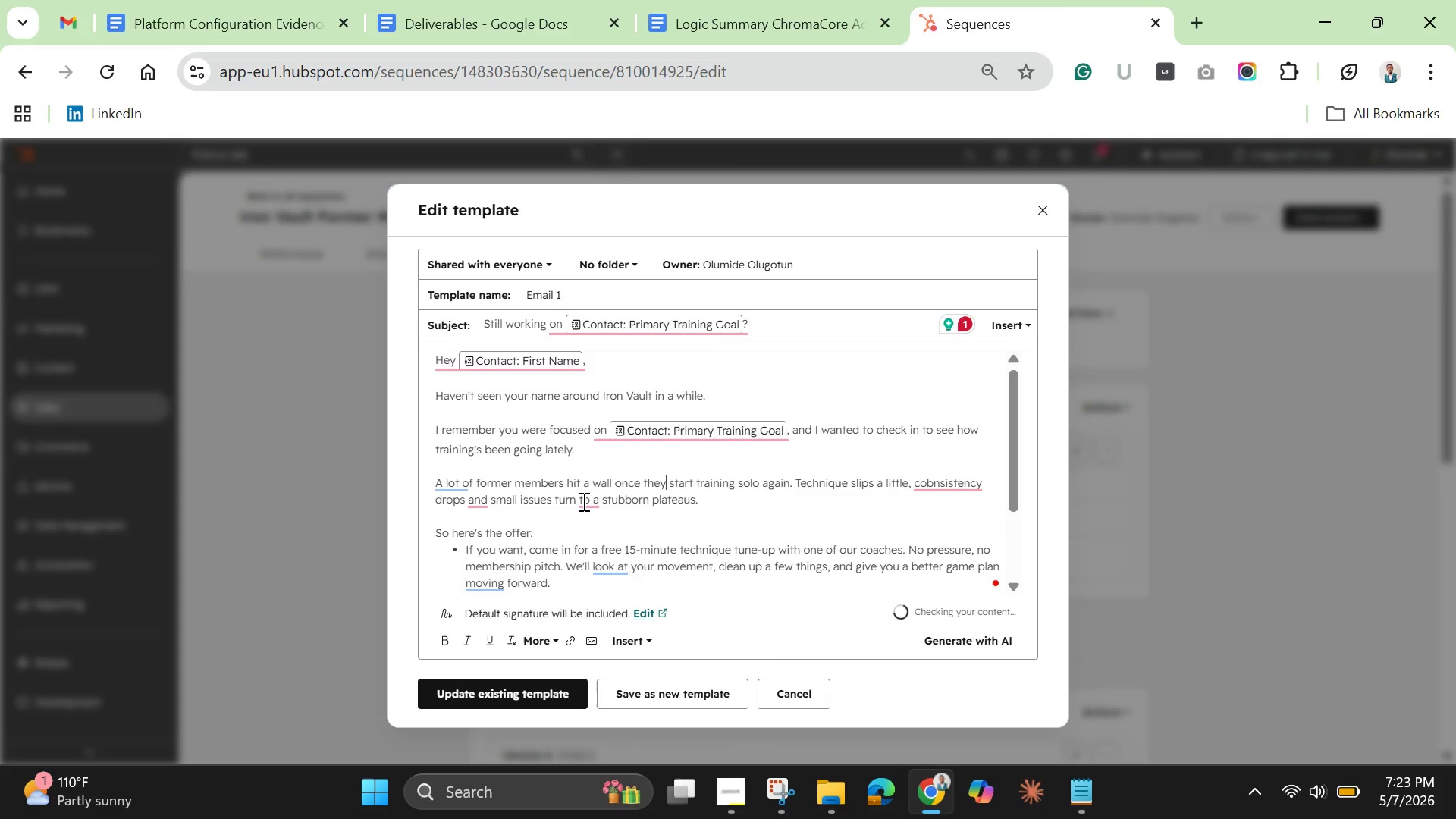 
left_click([580, 501])
 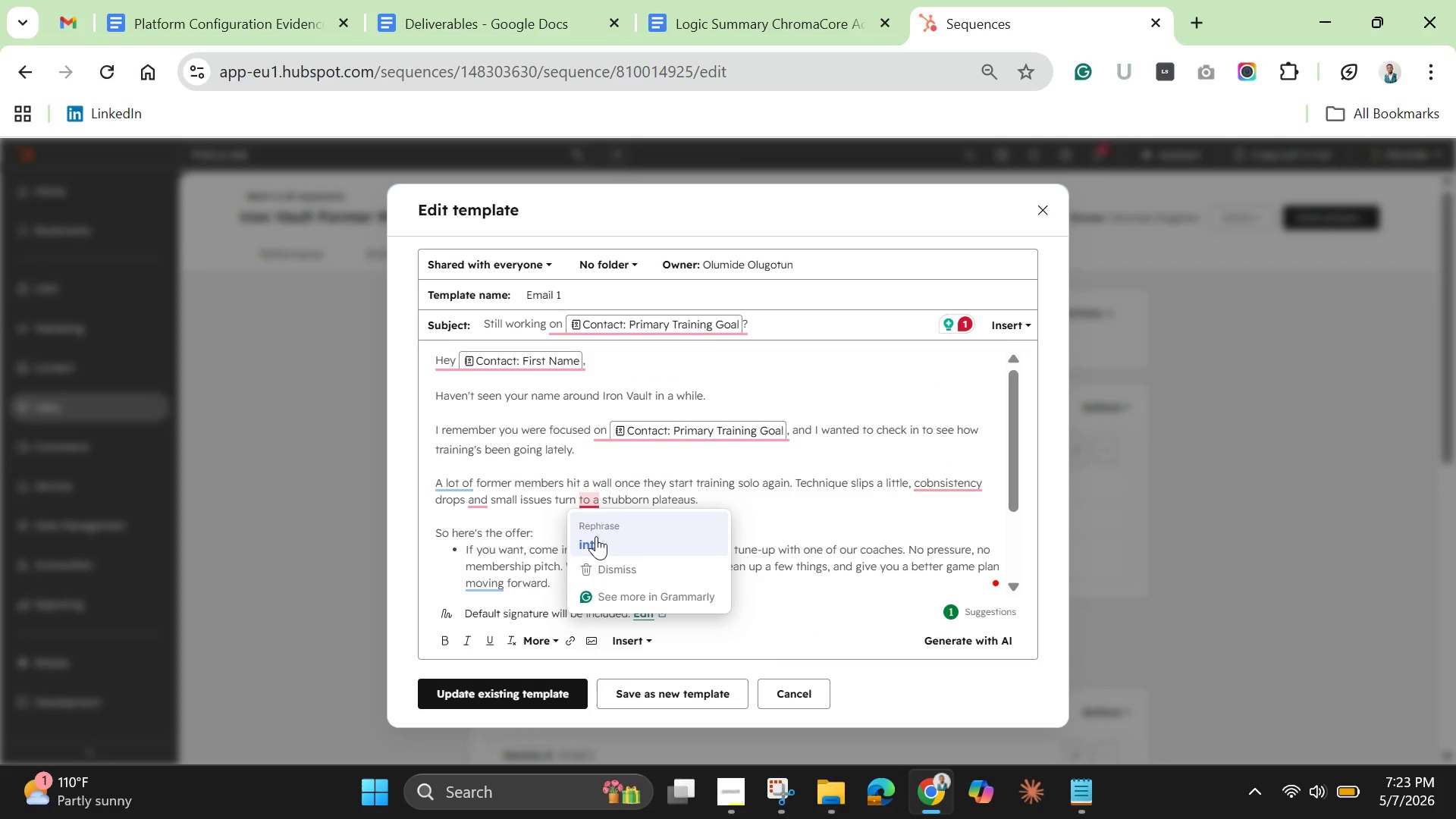 
left_click([596, 536])
 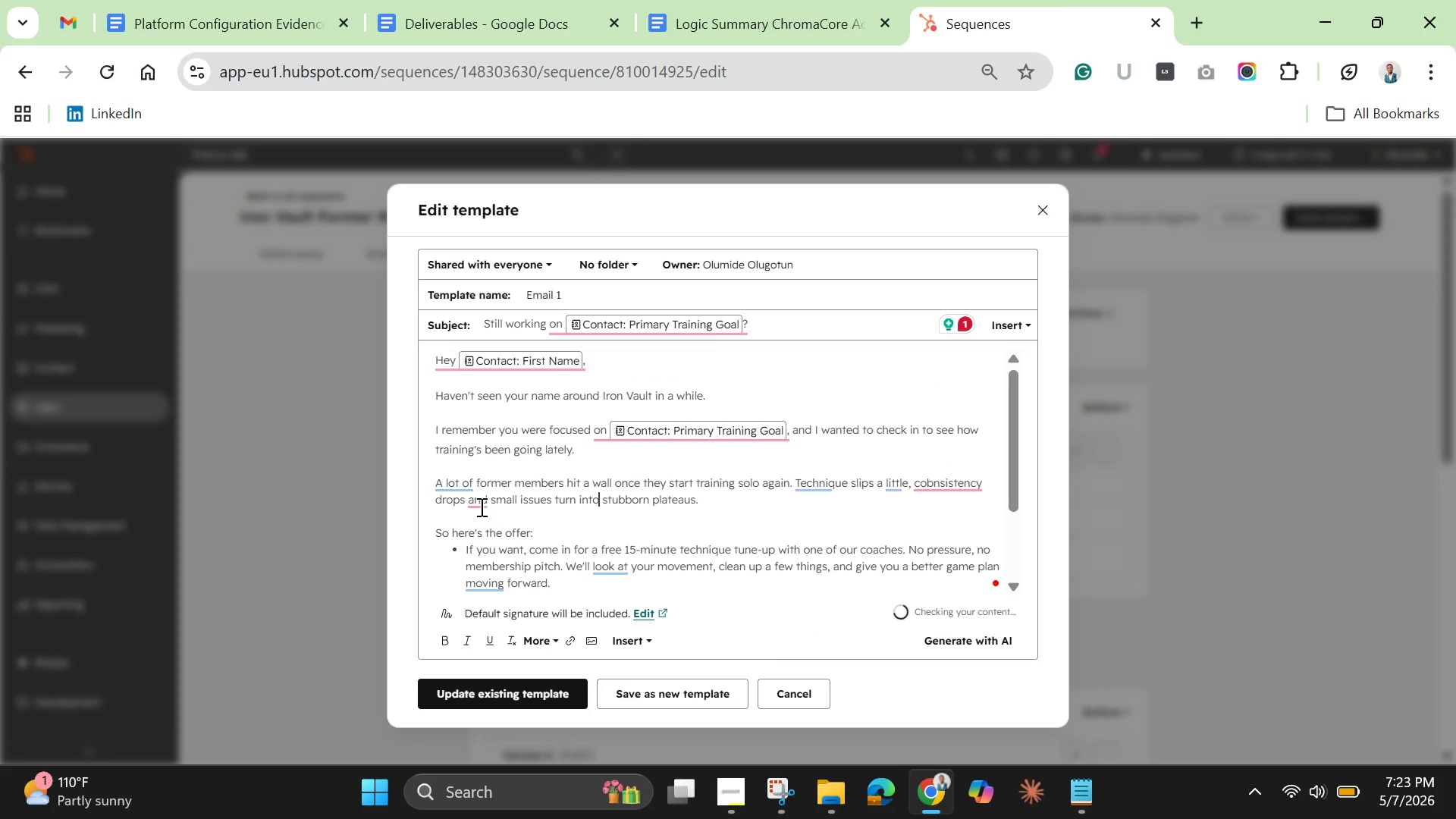 
left_click([472, 502])
 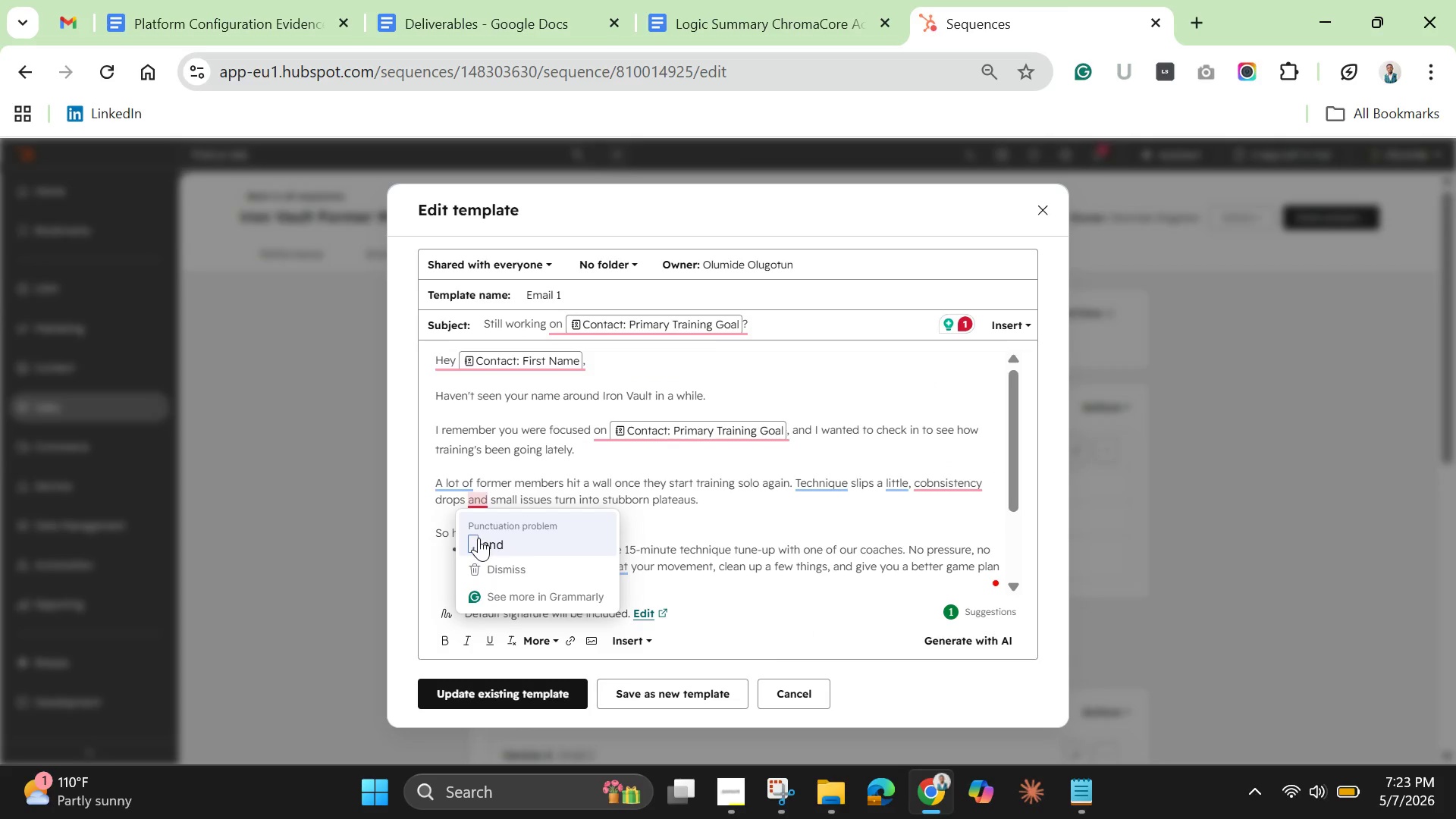 
left_click([479, 538])
 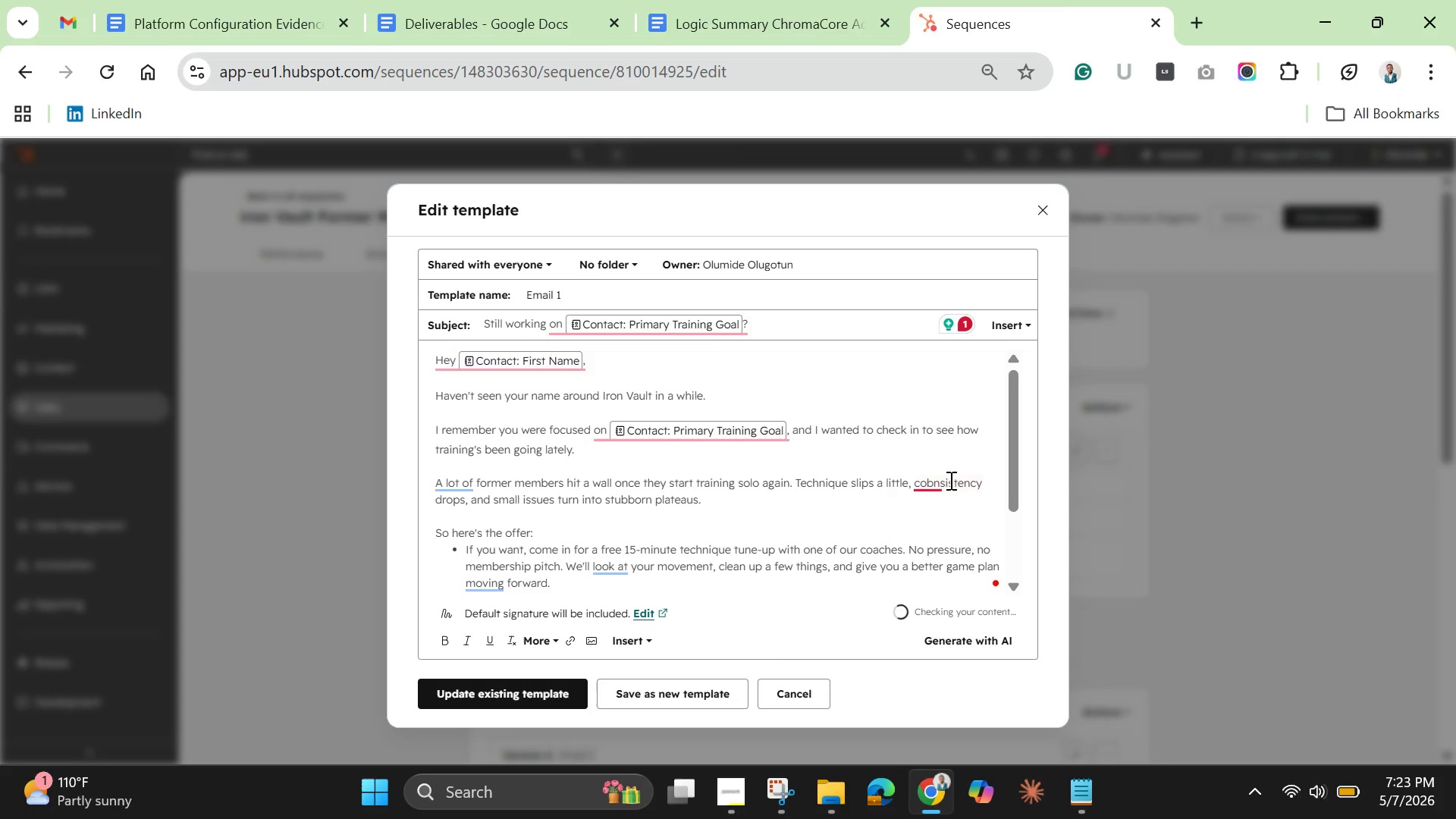 
left_click([949, 480])
 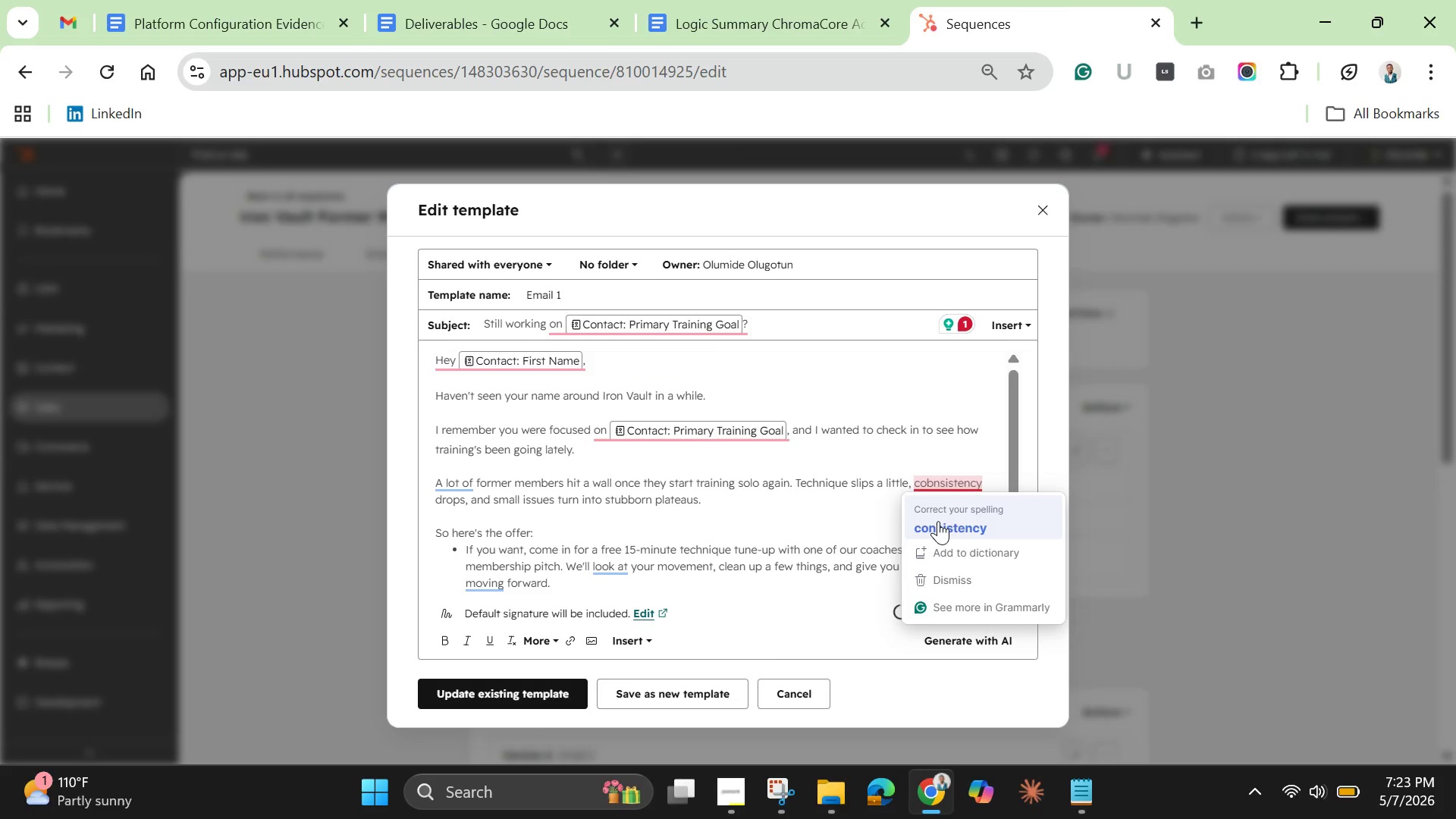 
left_click([938, 521])
 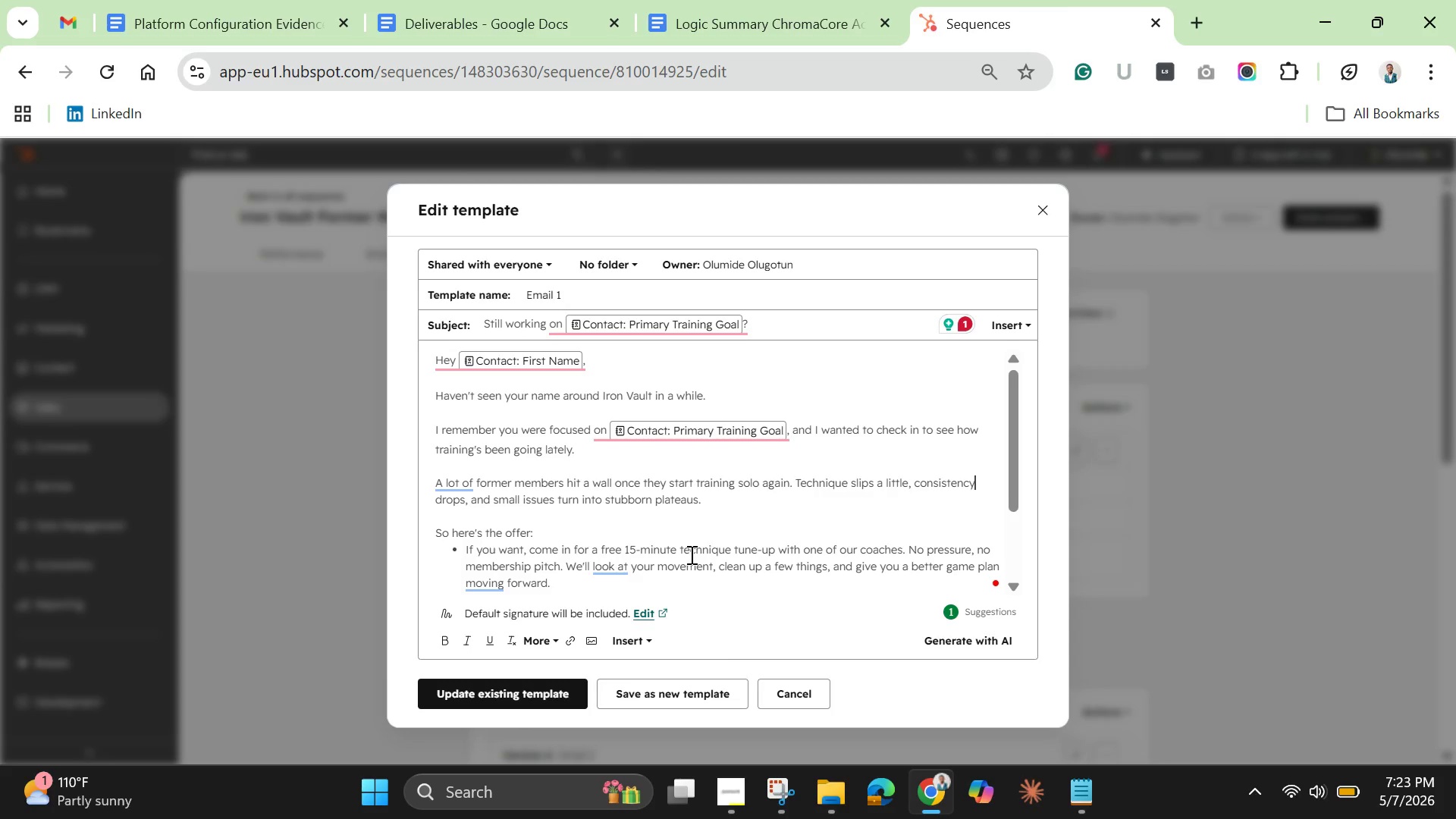 
scroll: coordinate [722, 560], scroll_direction: down, amount: 3.0
 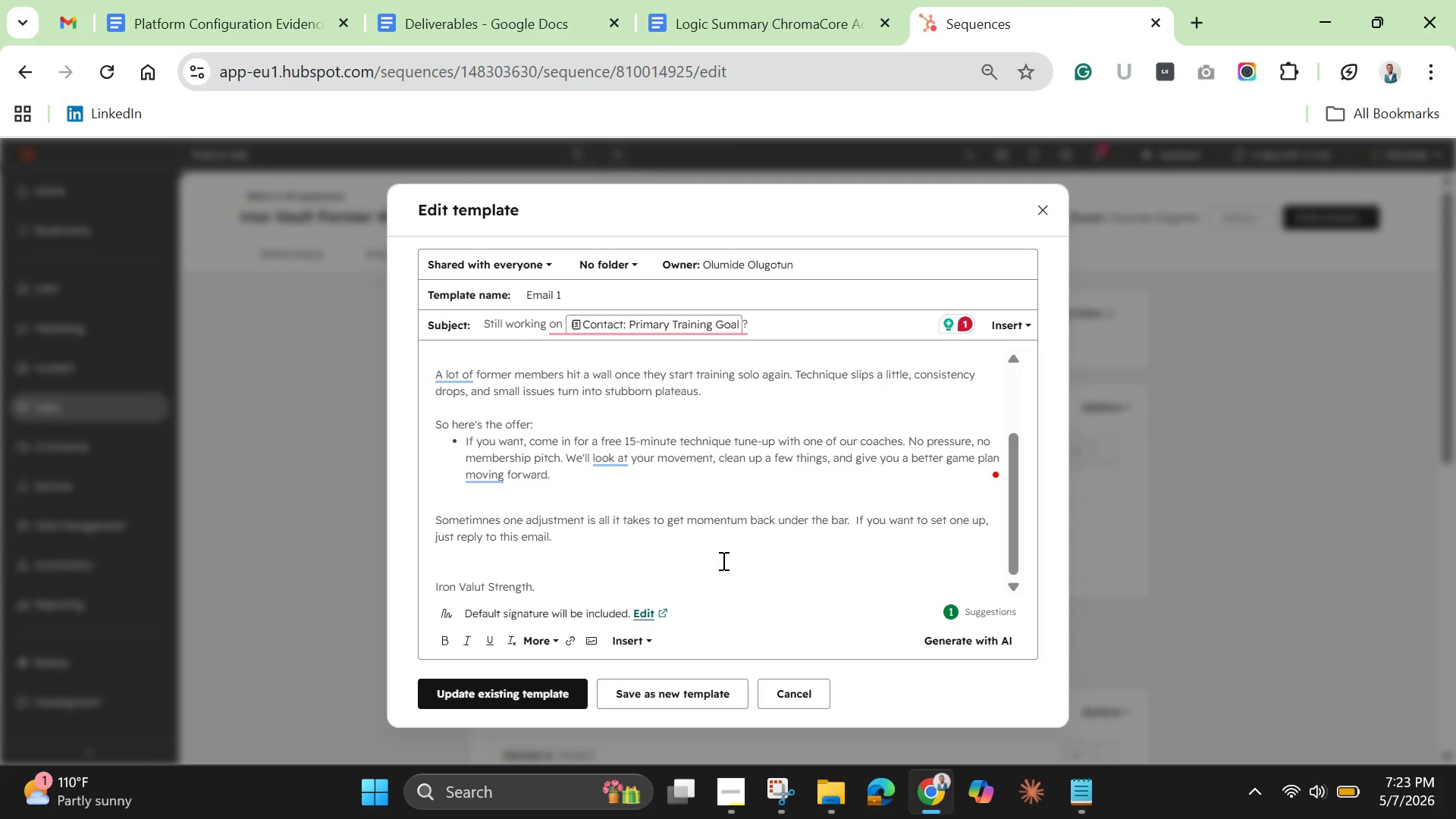 
wait(13.74)
 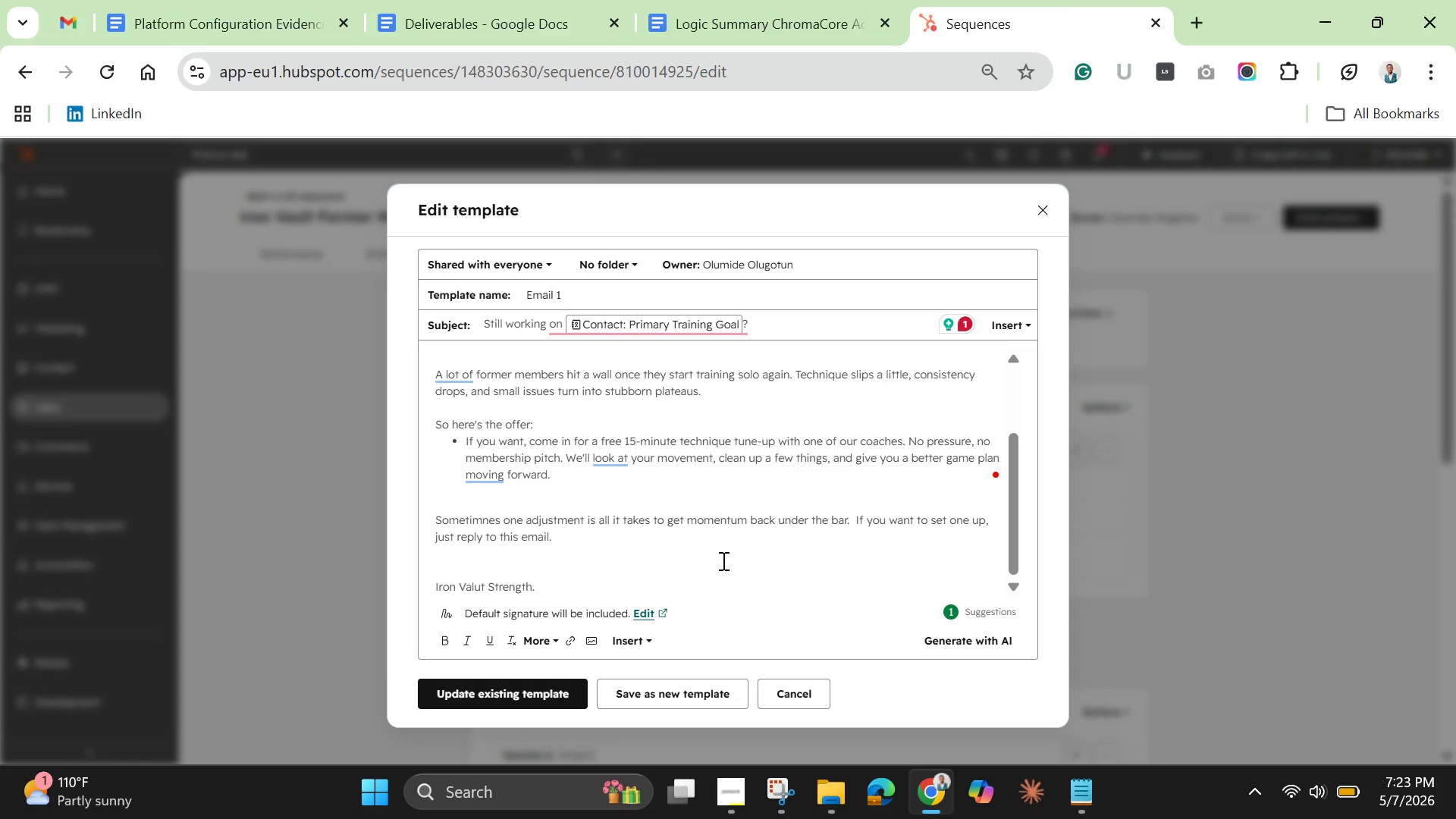 
scroll: coordinate [722, 560], scroll_direction: up, amount: 2.0
 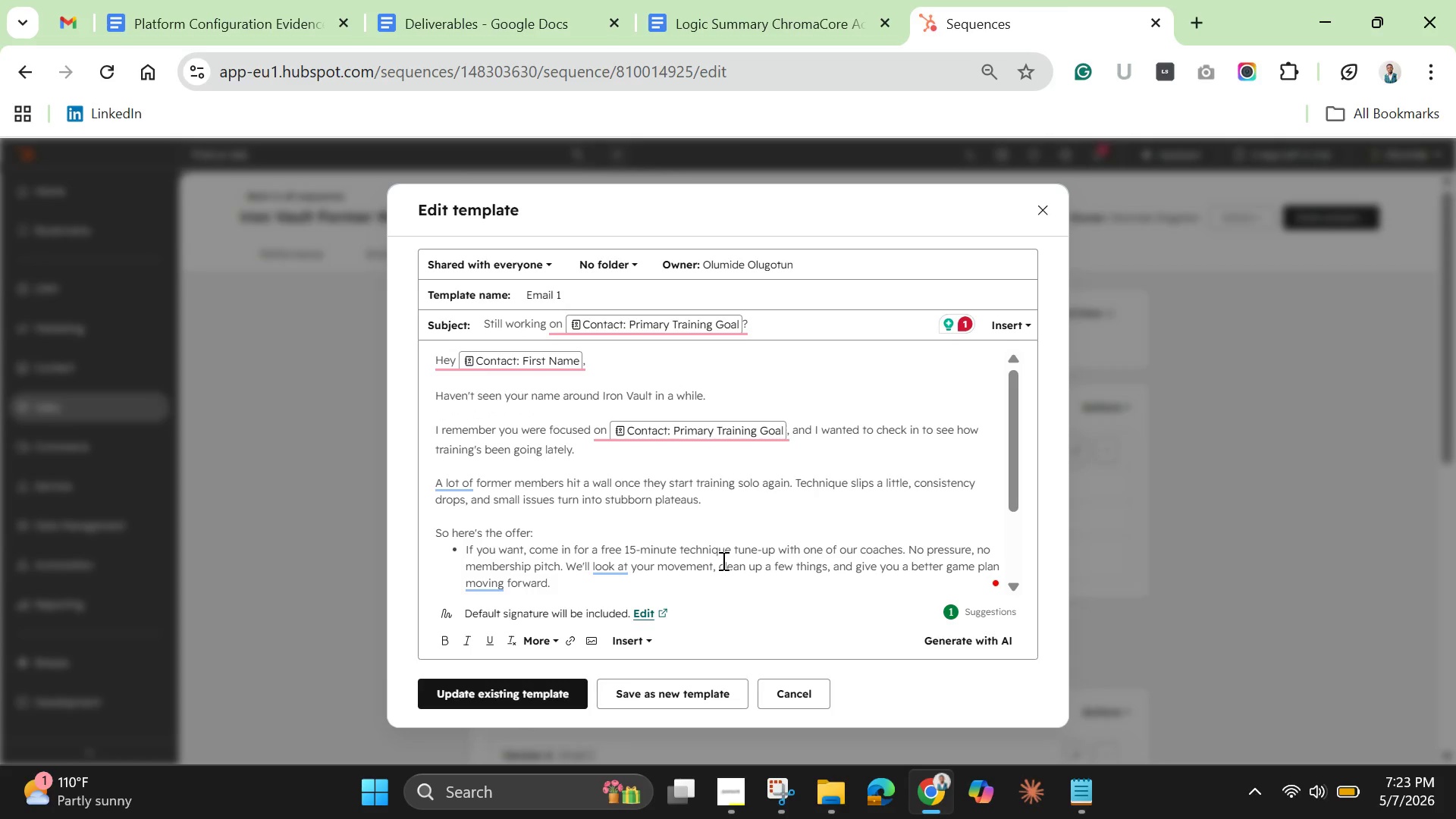 
scroll: coordinate [722, 560], scroll_direction: down, amount: 2.0
 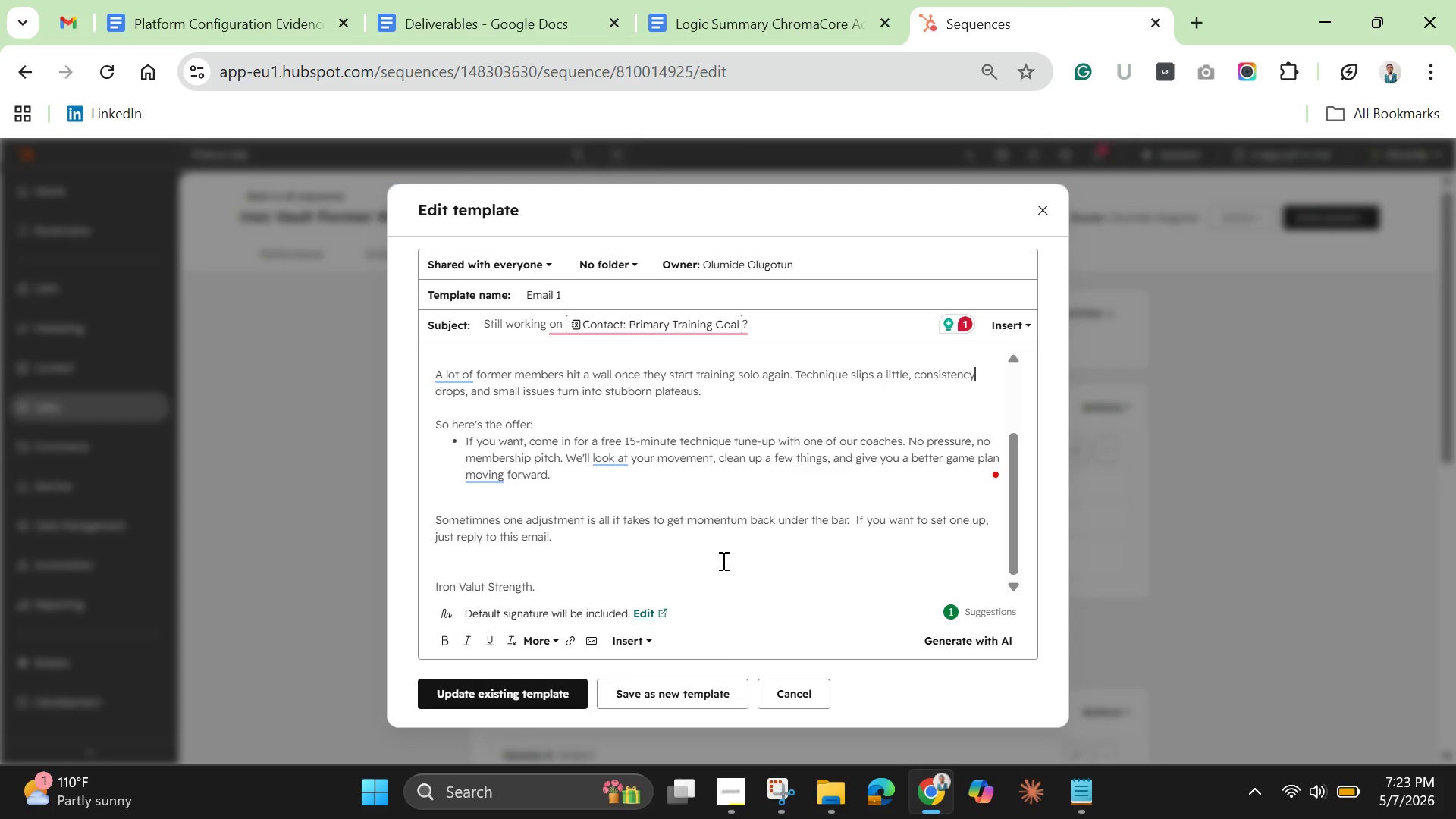 
wait(8.05)
 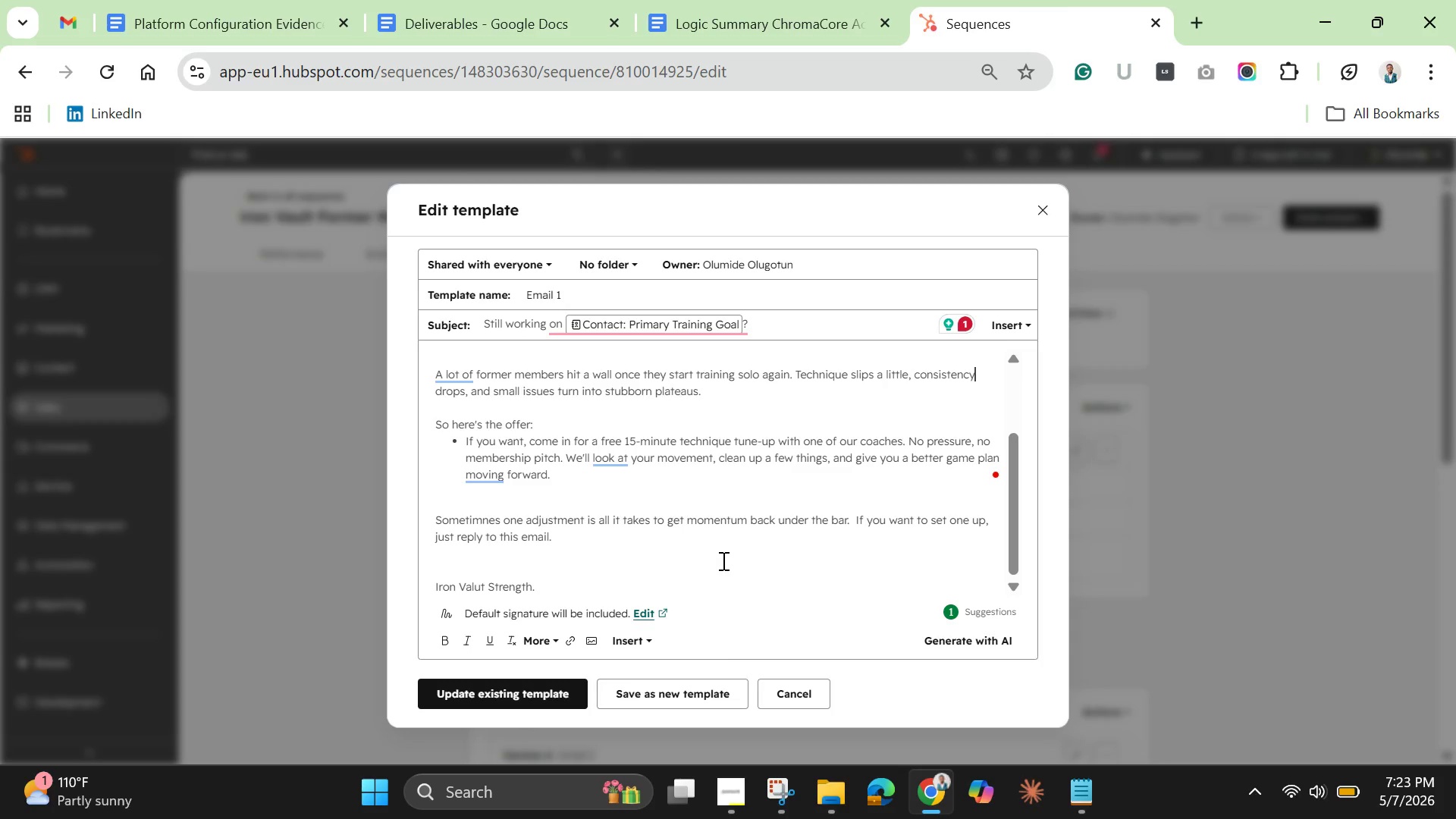 
scroll: coordinate [764, 618], scroll_direction: down, amount: 1.0
 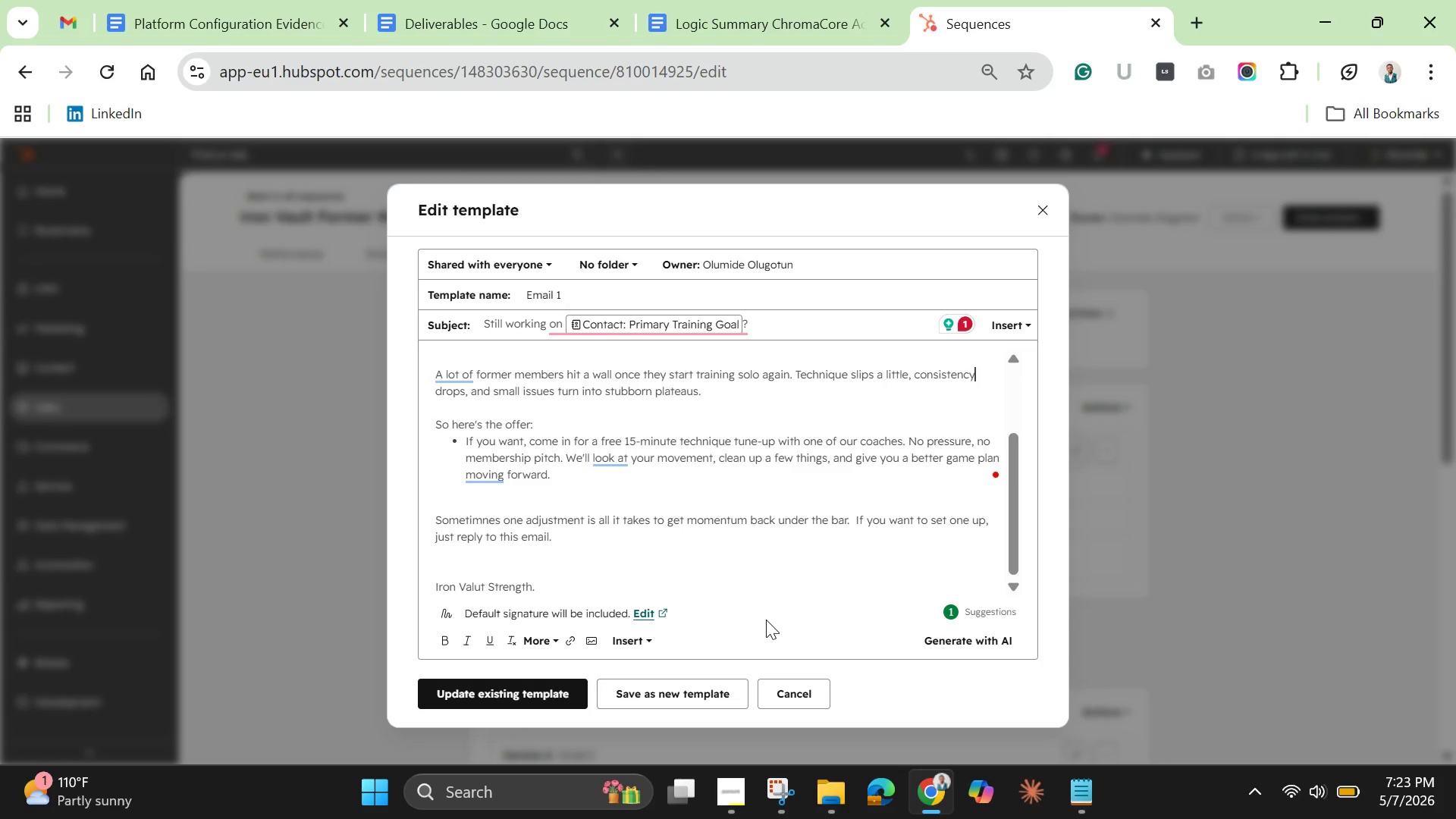 
wait(5.55)
 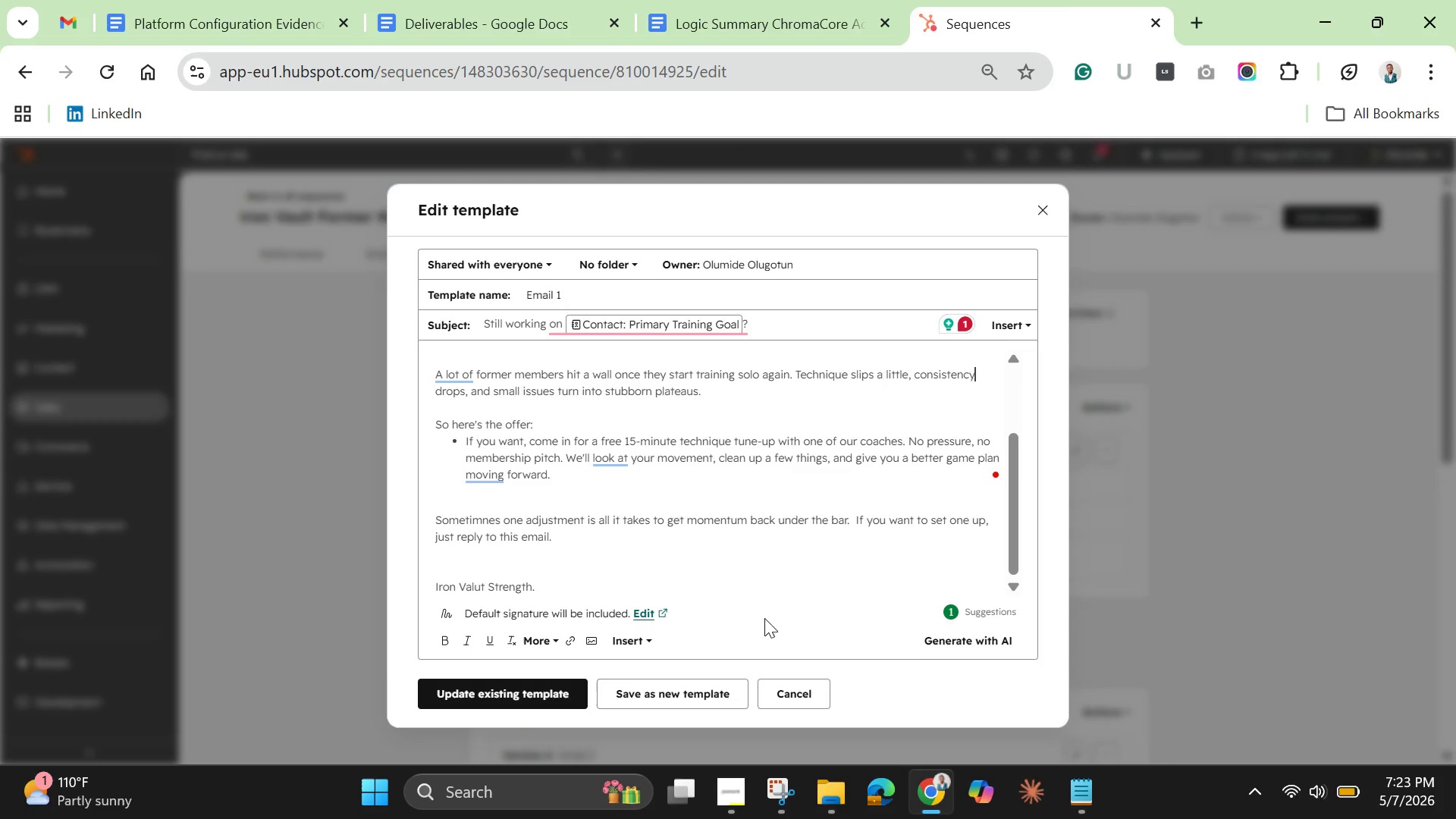 
scroll: coordinate [847, 511], scroll_direction: up, amount: 8.0
 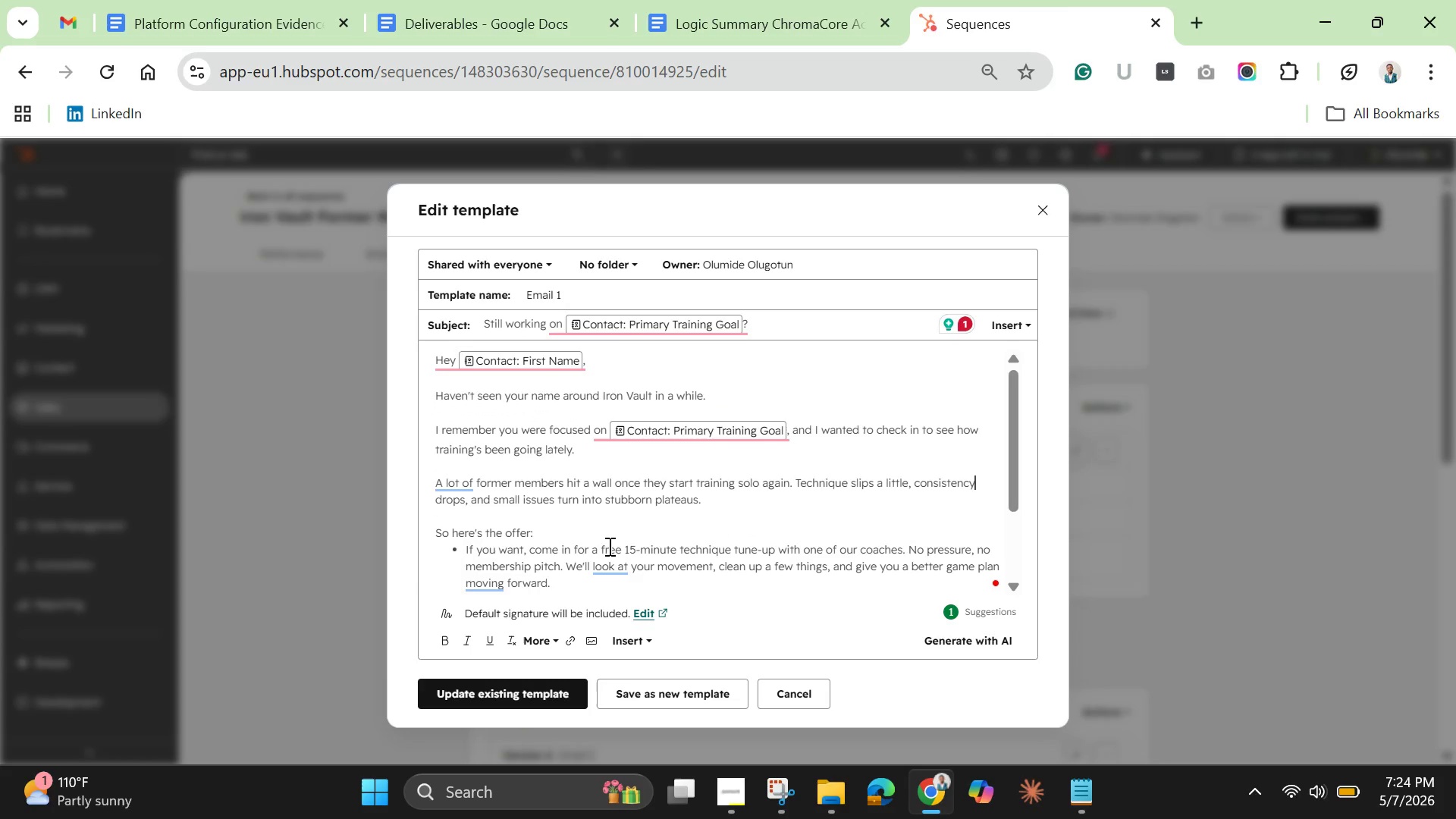 
wait(6.16)
 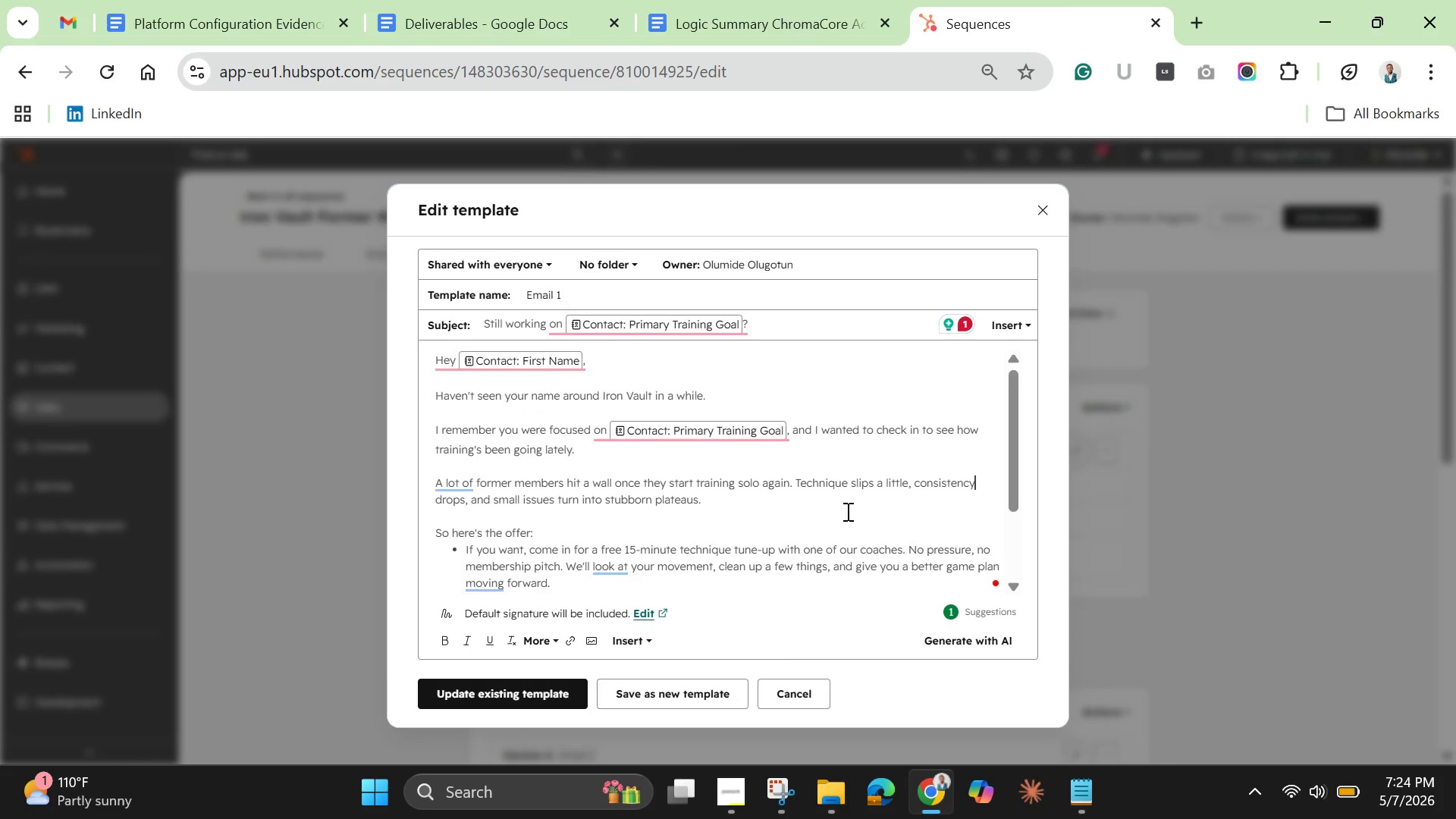 
left_click([463, 551])
 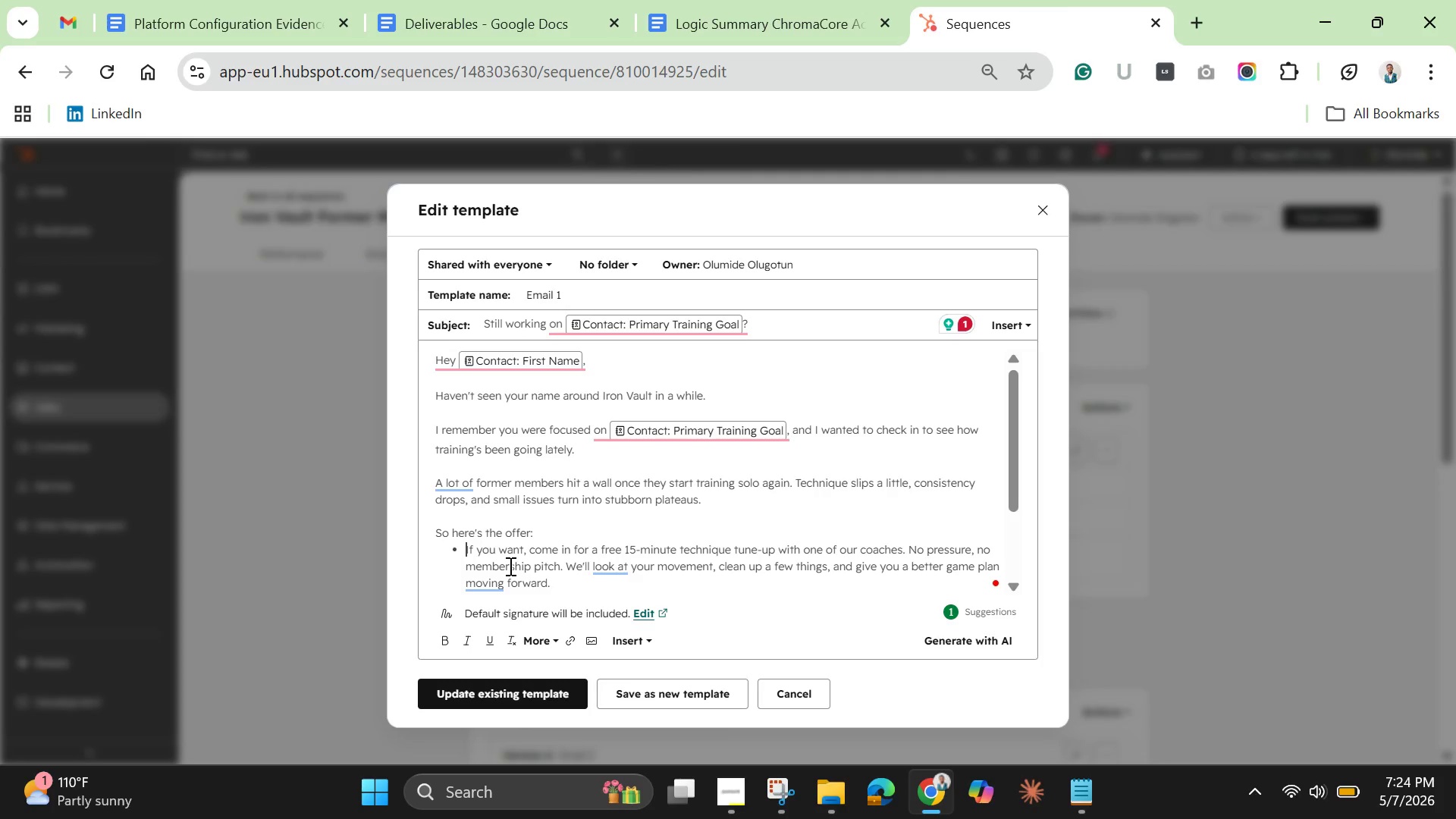 
key(Backspace)
 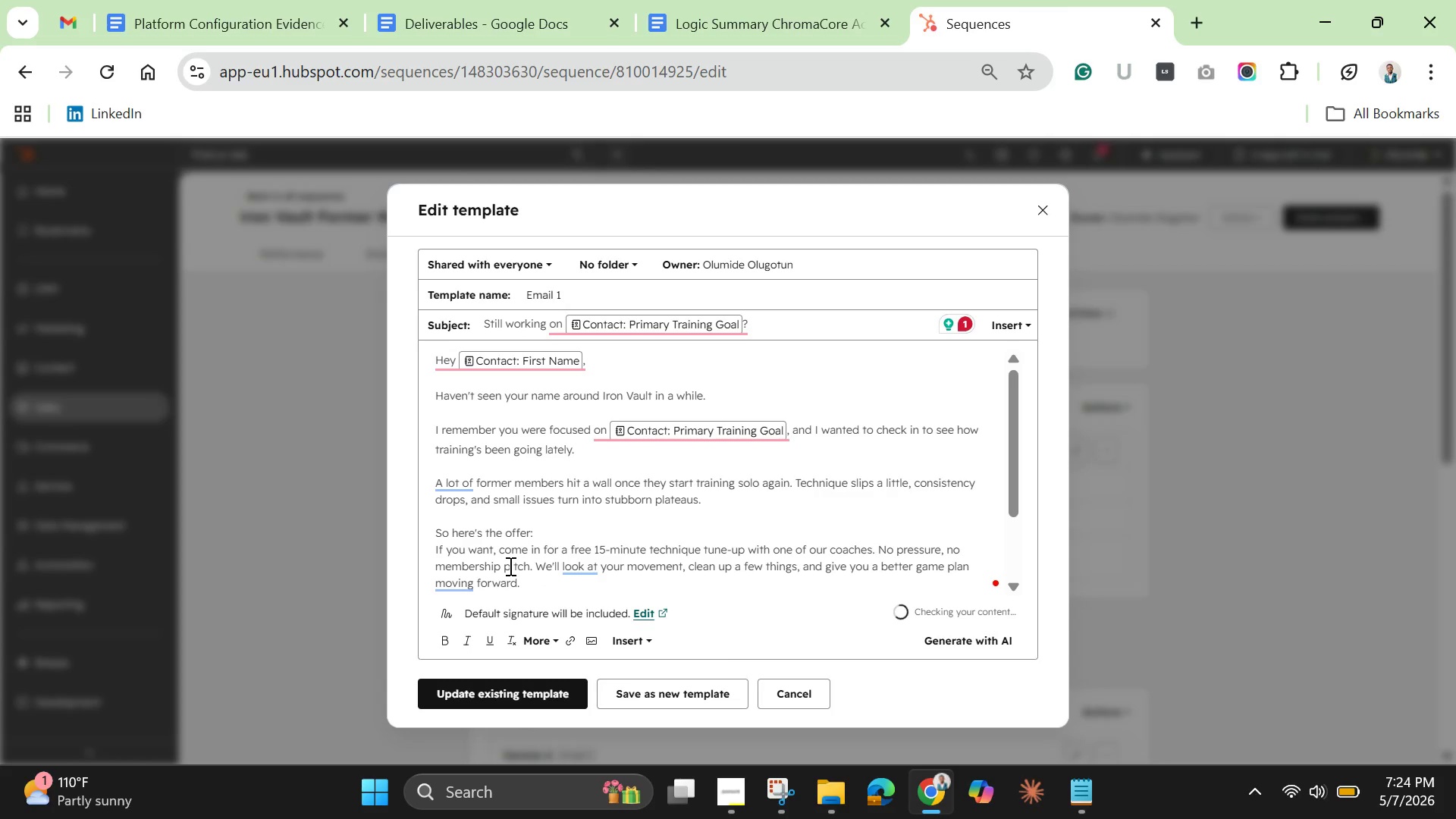 
key(Enter)
 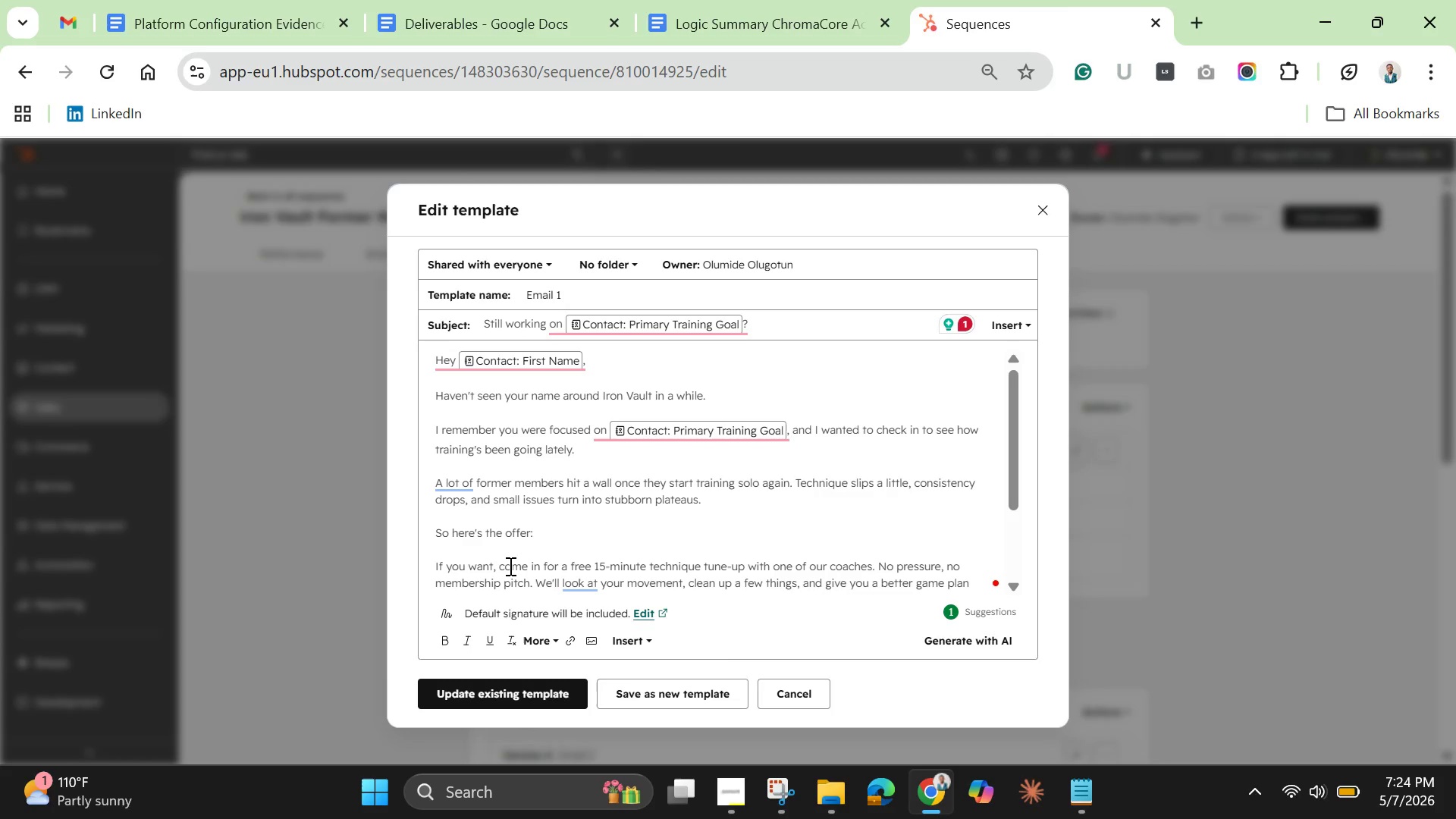 
wait(10.0)
 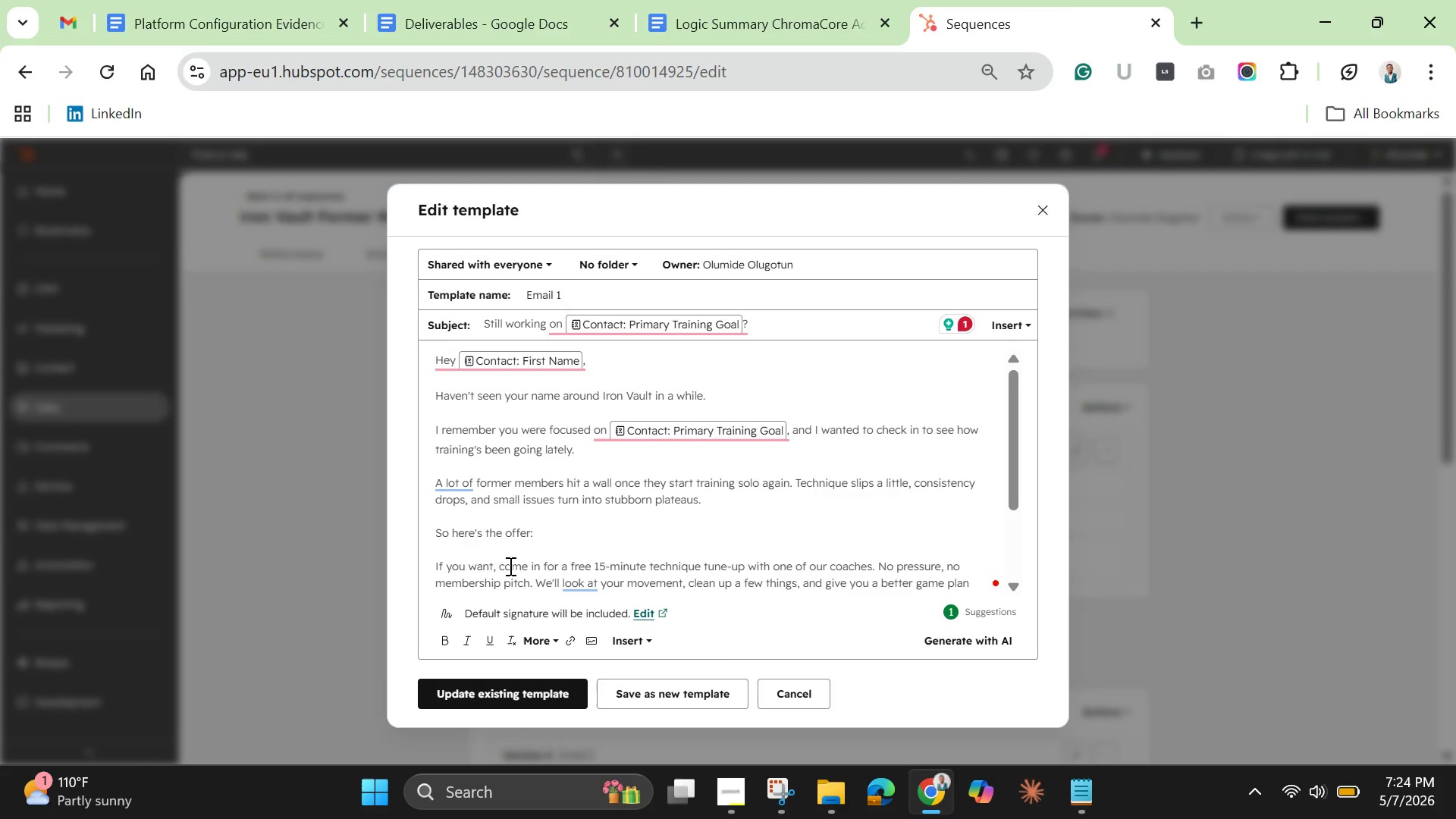 
left_click_drag(start_coordinate=[1018, 487], to_coordinate=[1028, 611])
 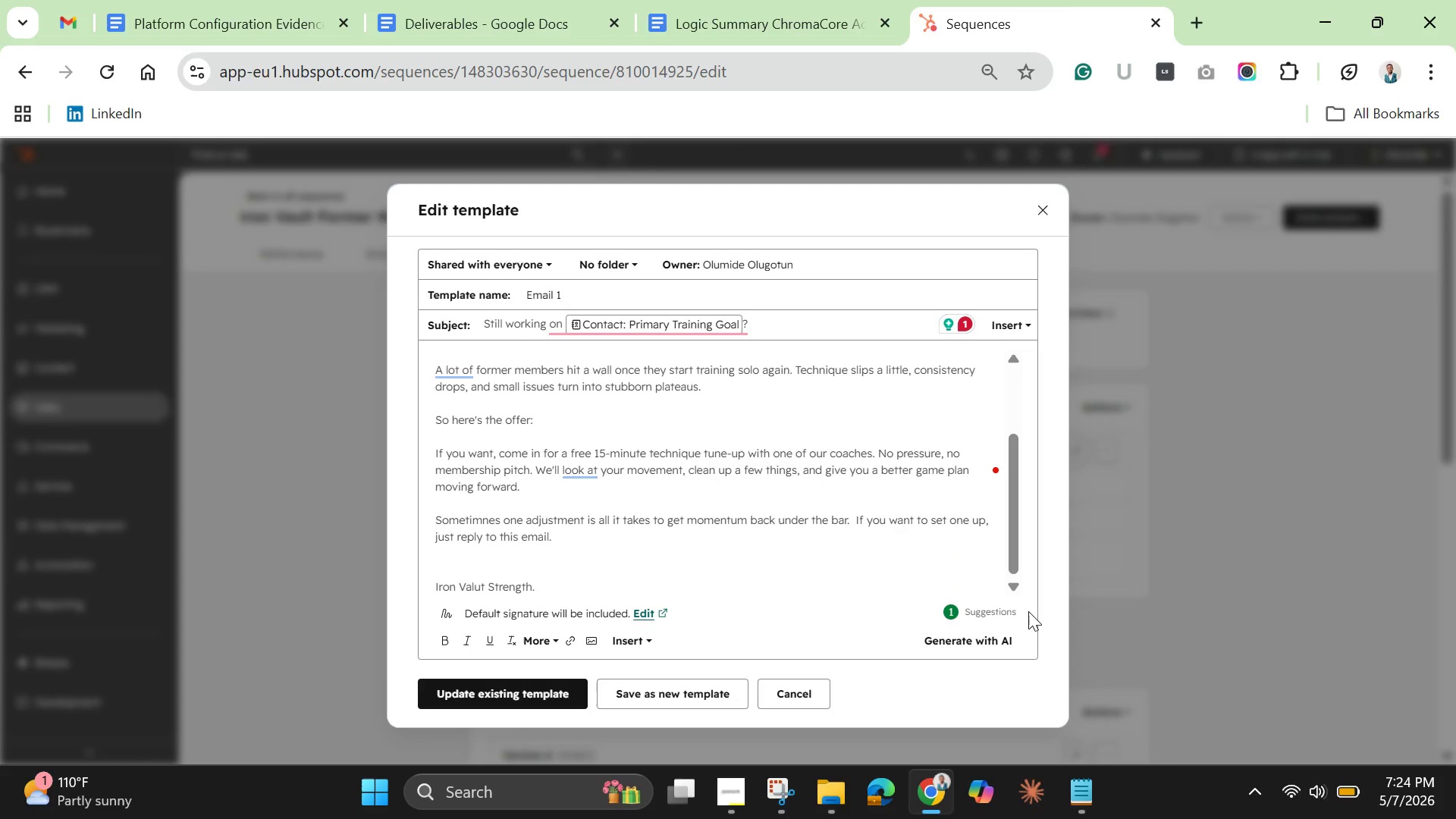 
wait(17.91)
 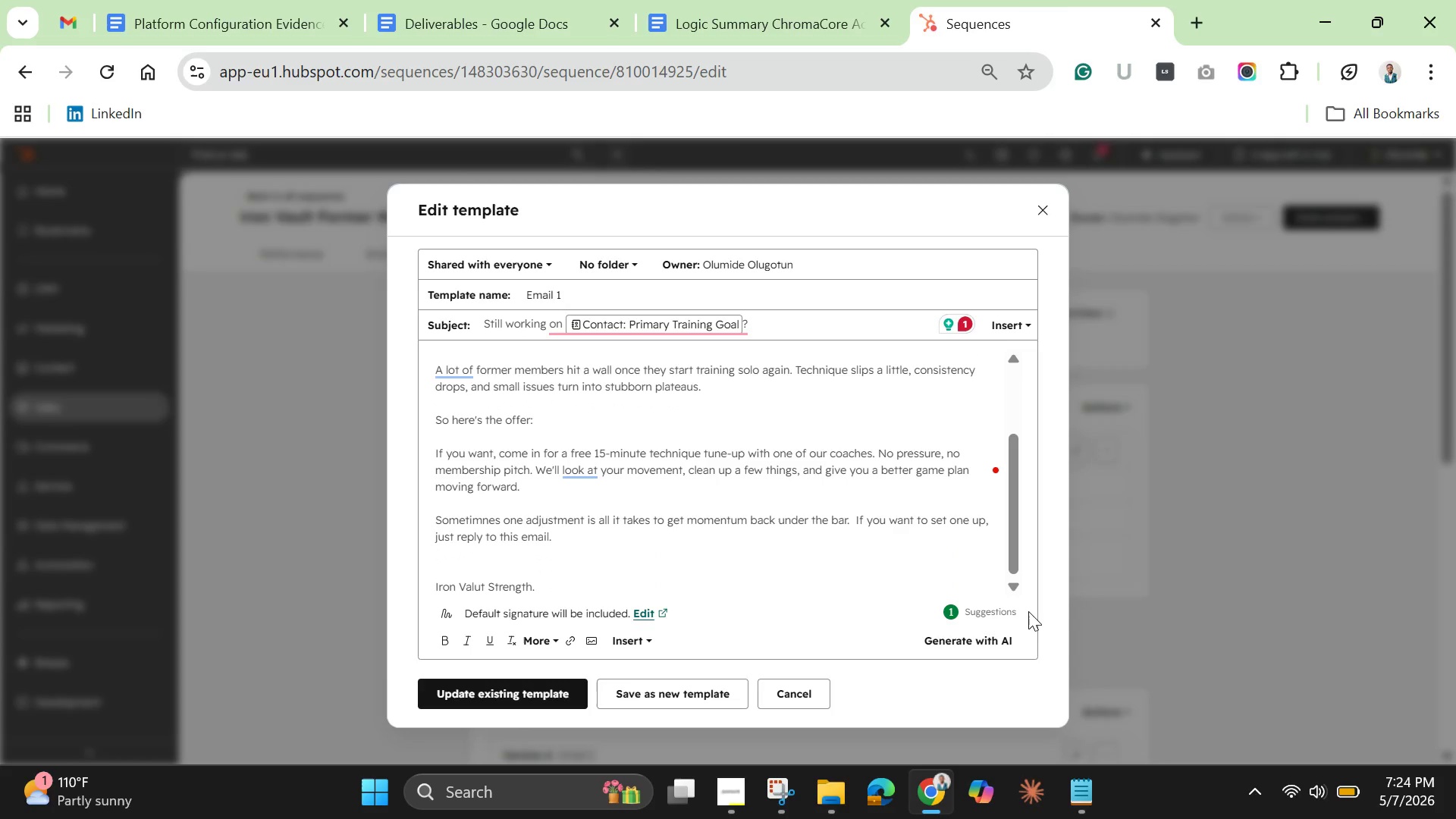 
left_click([557, 689])
 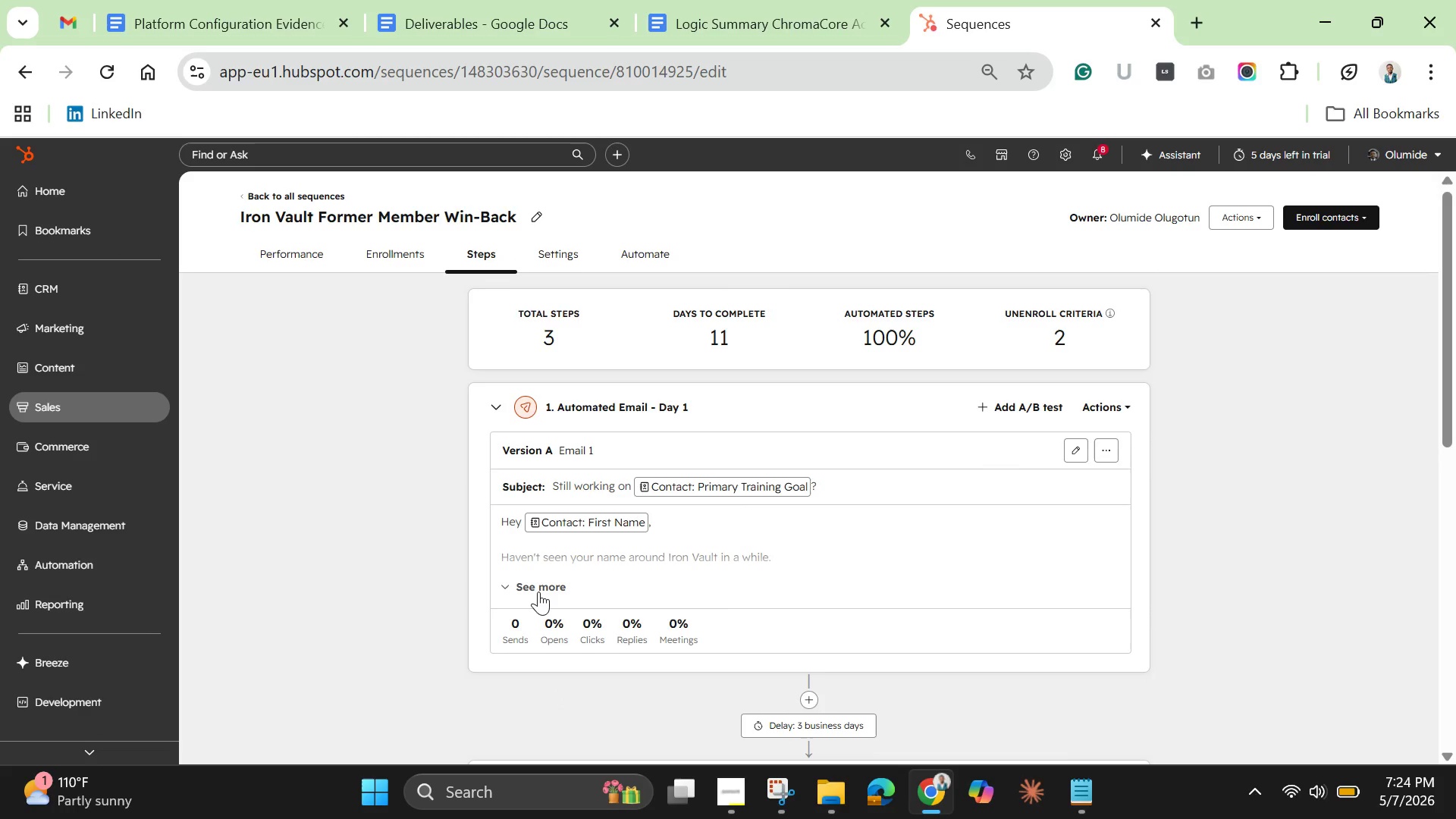 
wait(12.0)
 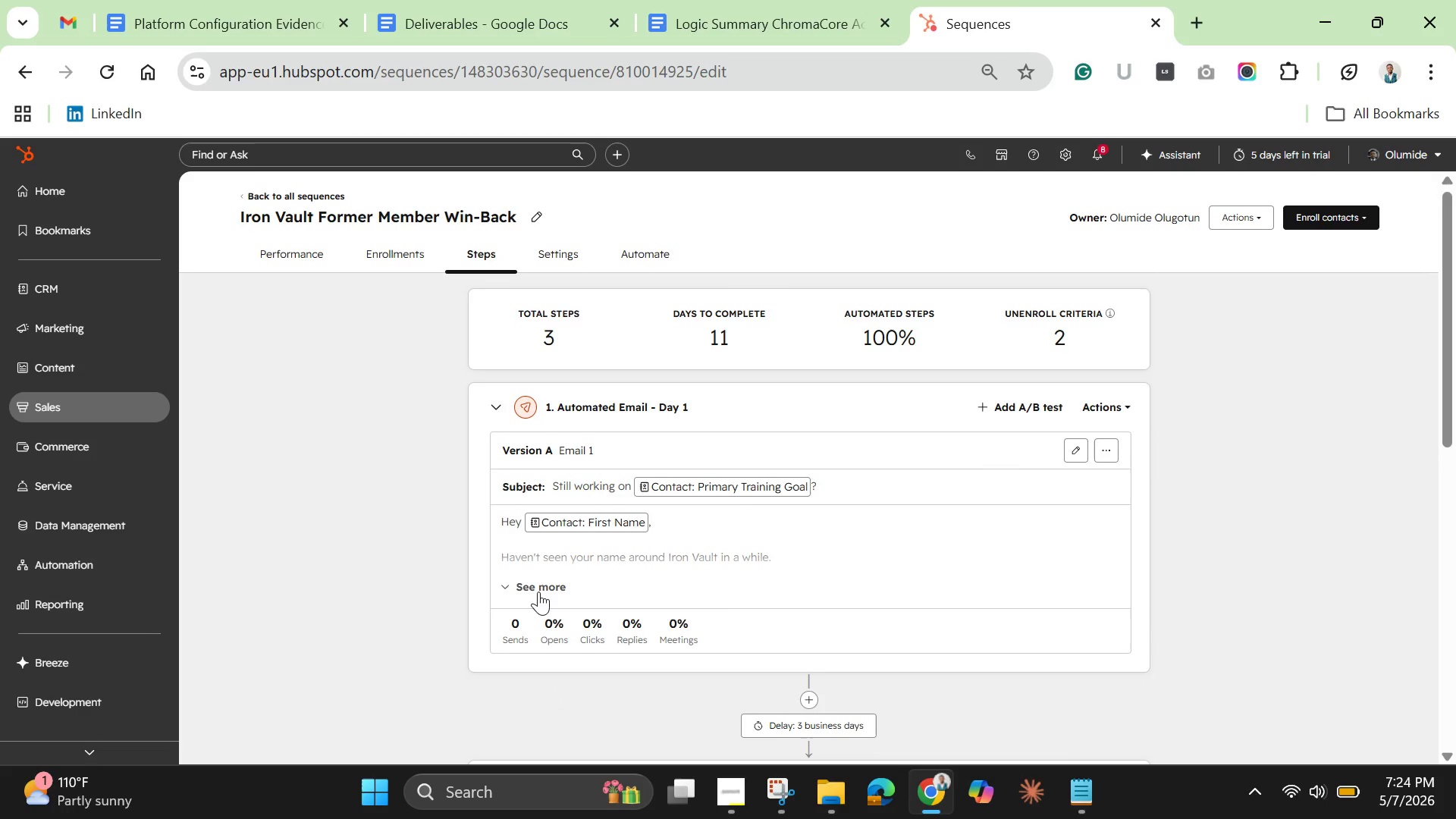 
scroll: coordinate [544, 594], scroll_direction: none, amount: 0.0
 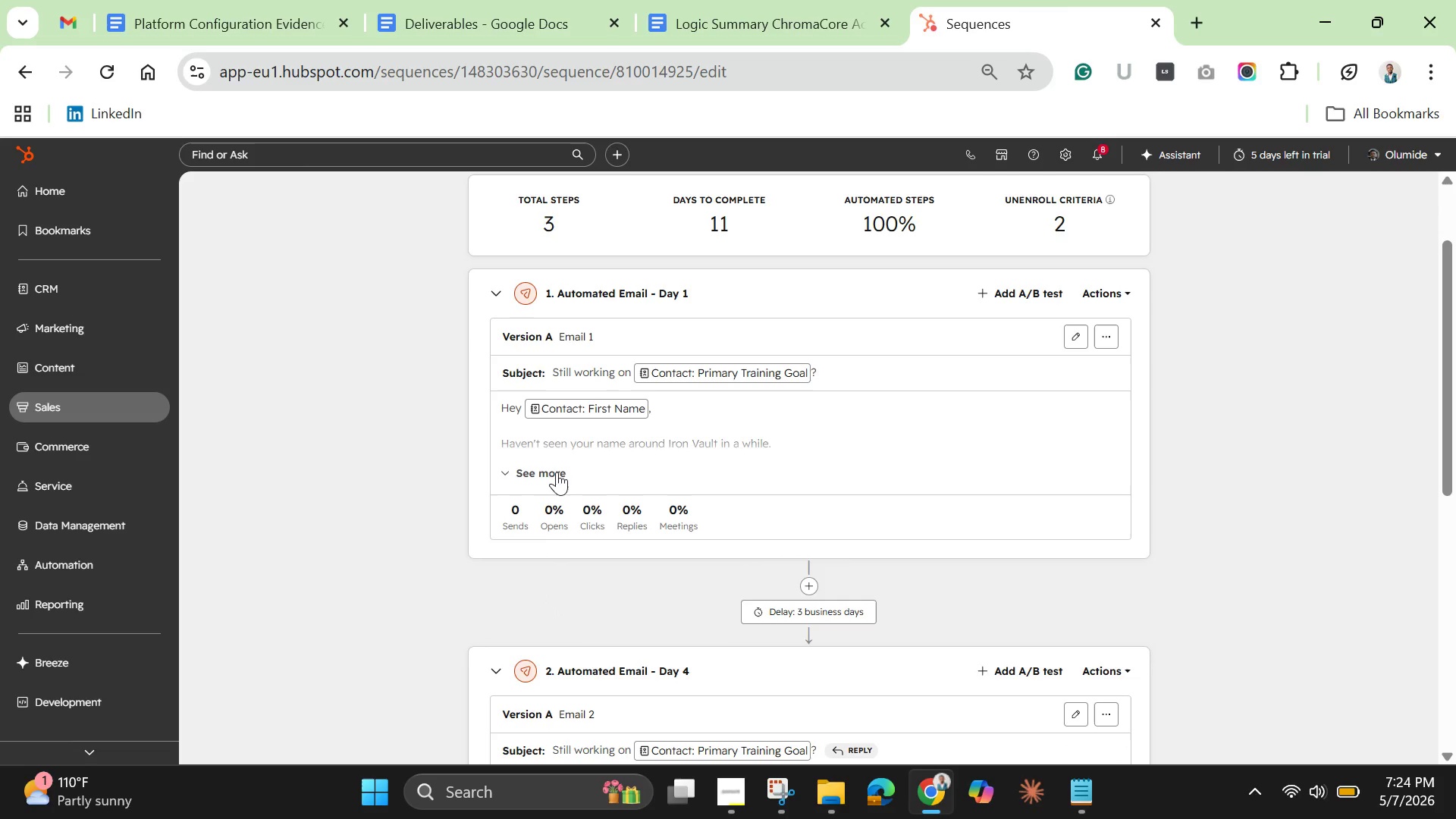 
left_click([557, 473])
 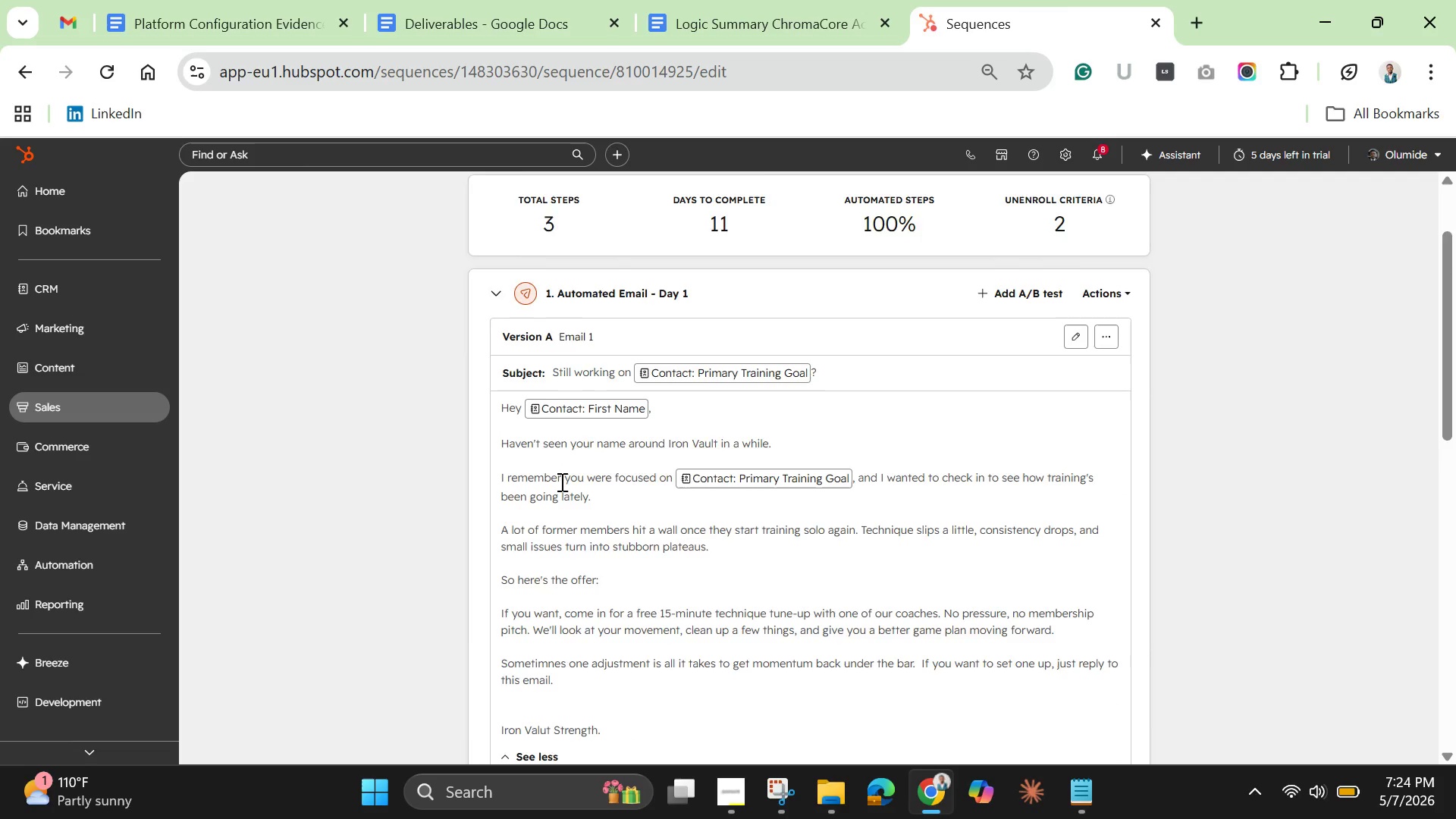 
scroll: coordinate [563, 492], scroll_direction: down, amount: 4.0
 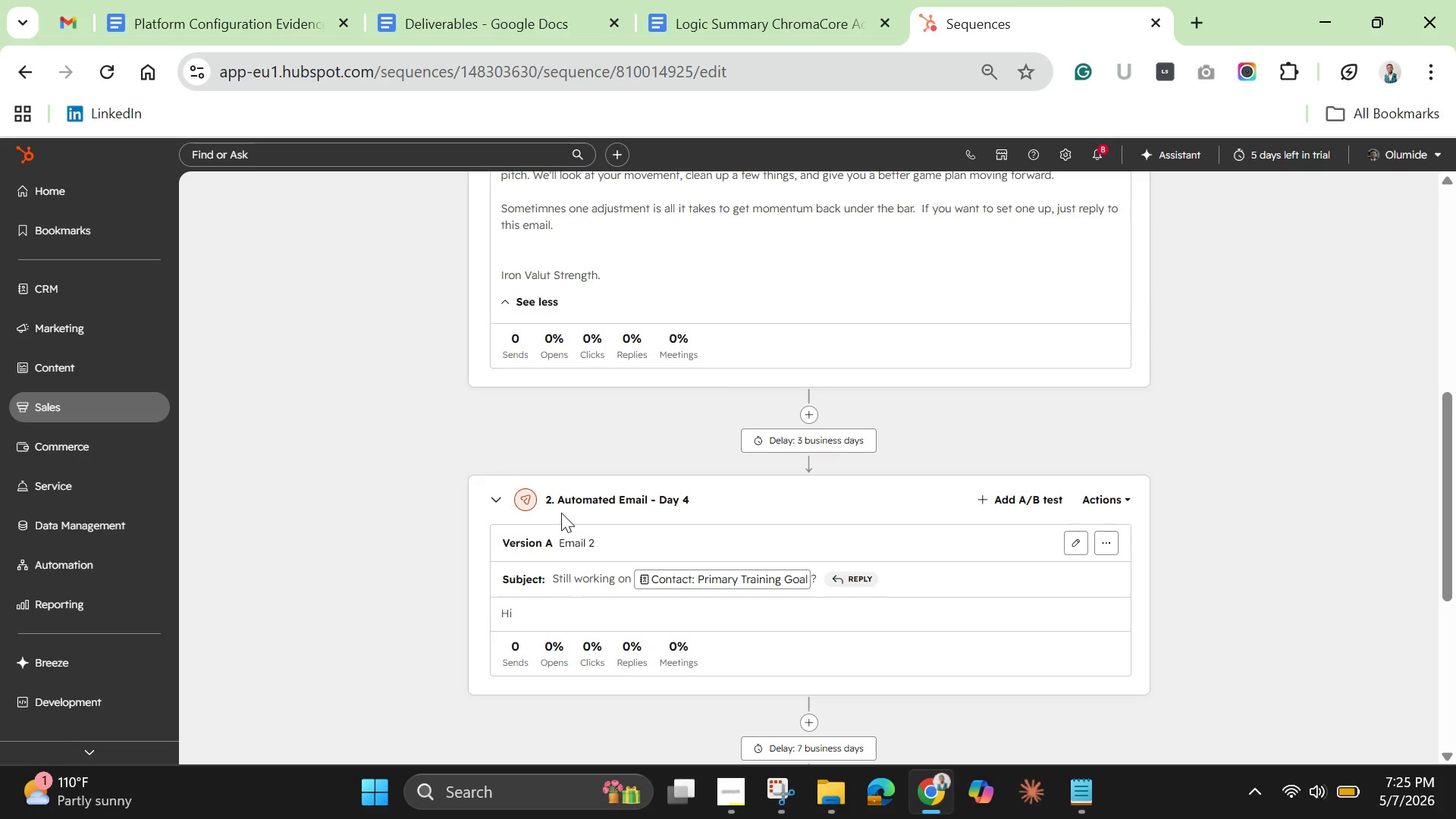 
wait(11.06)
 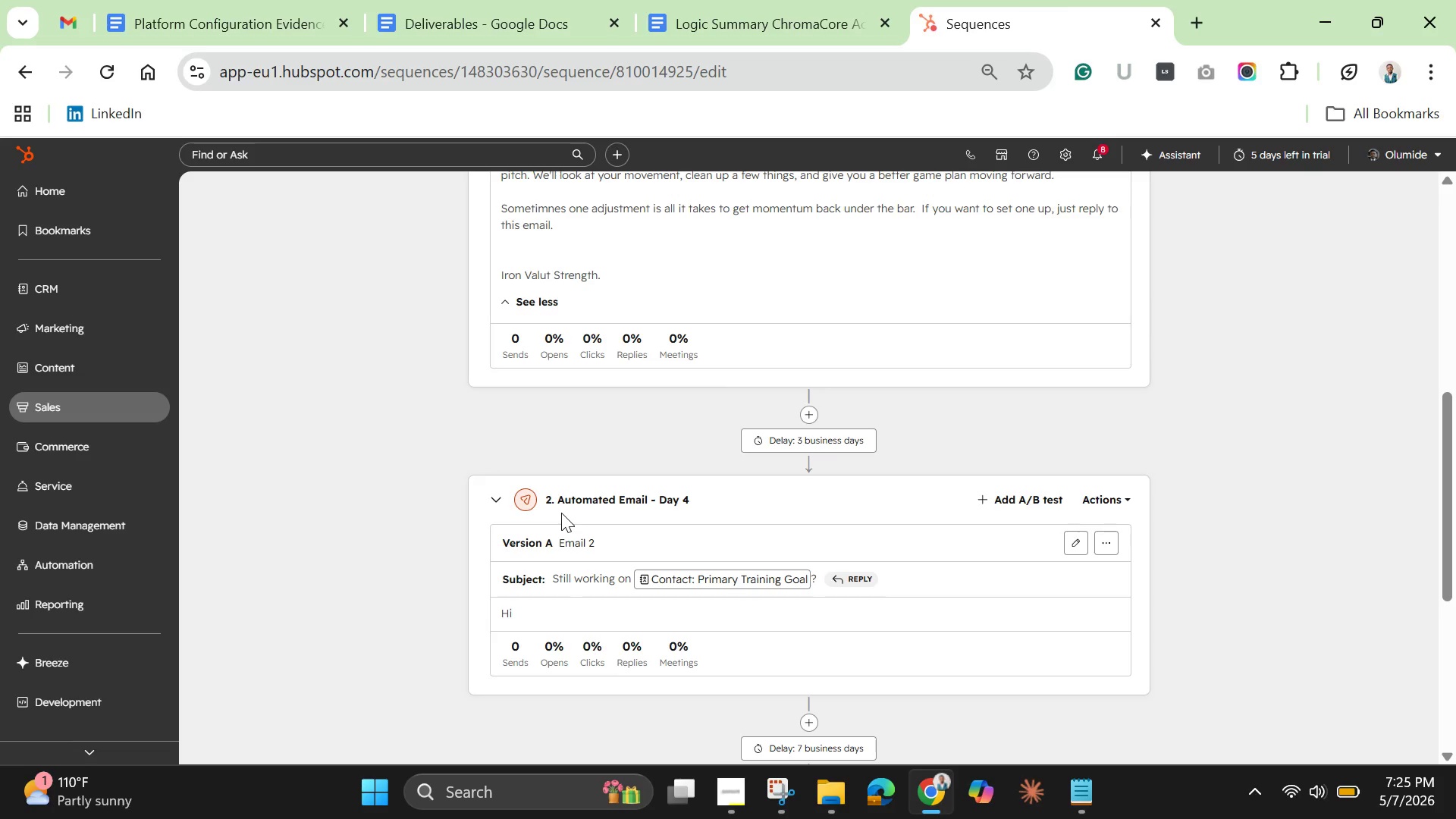 
left_click([607, 582])
 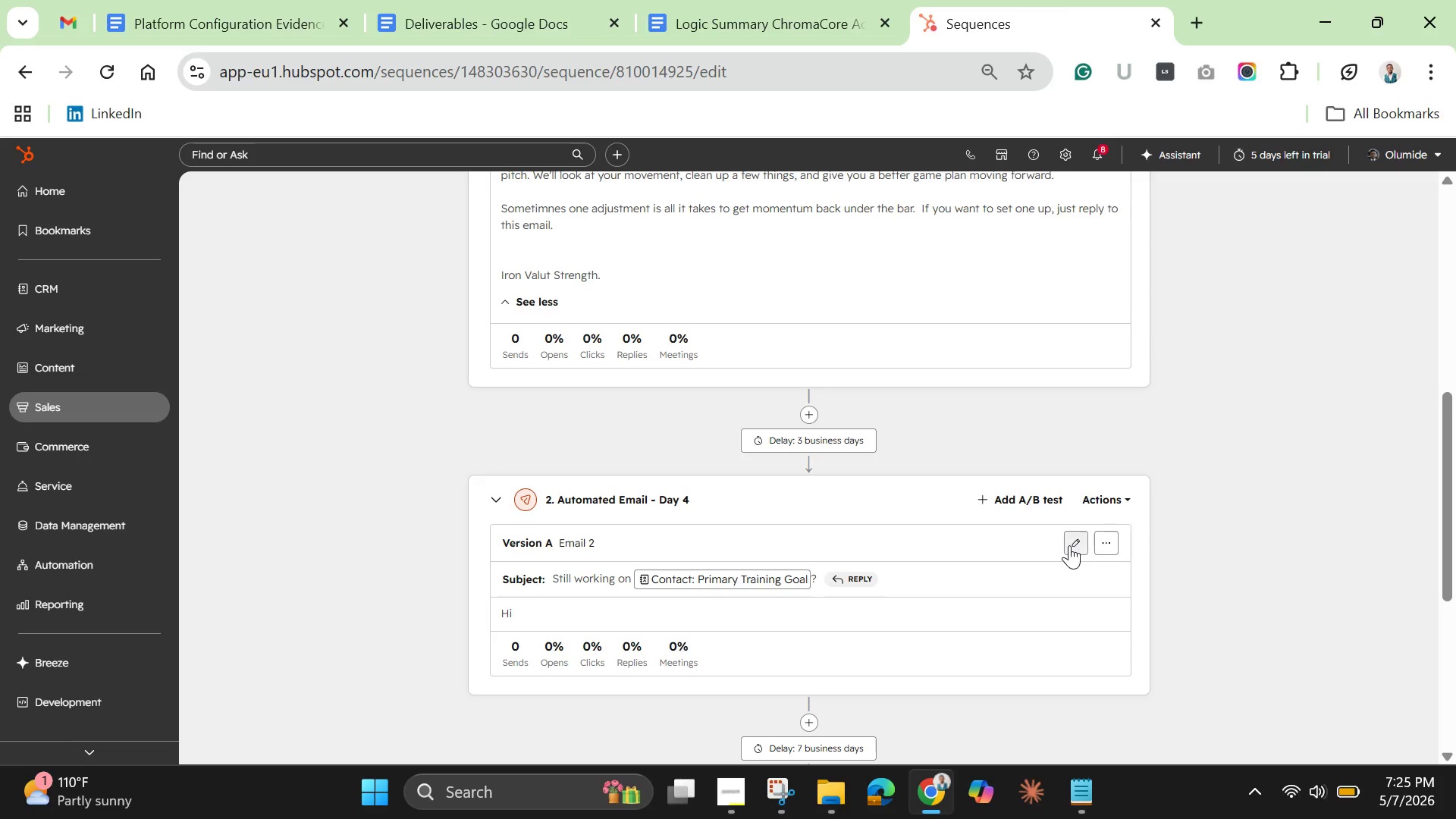 
left_click([1069, 545])
 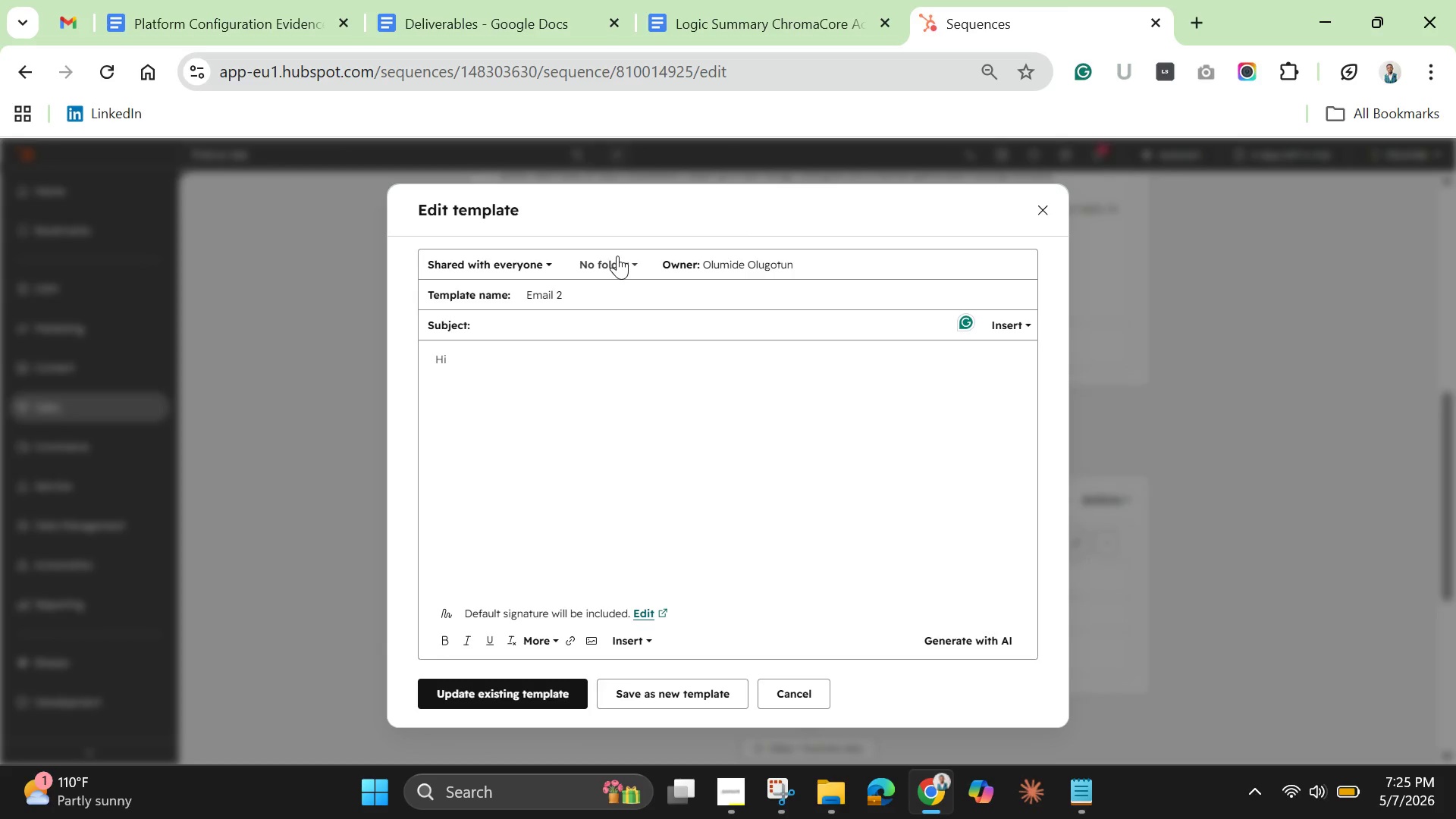 
wait(10.98)
 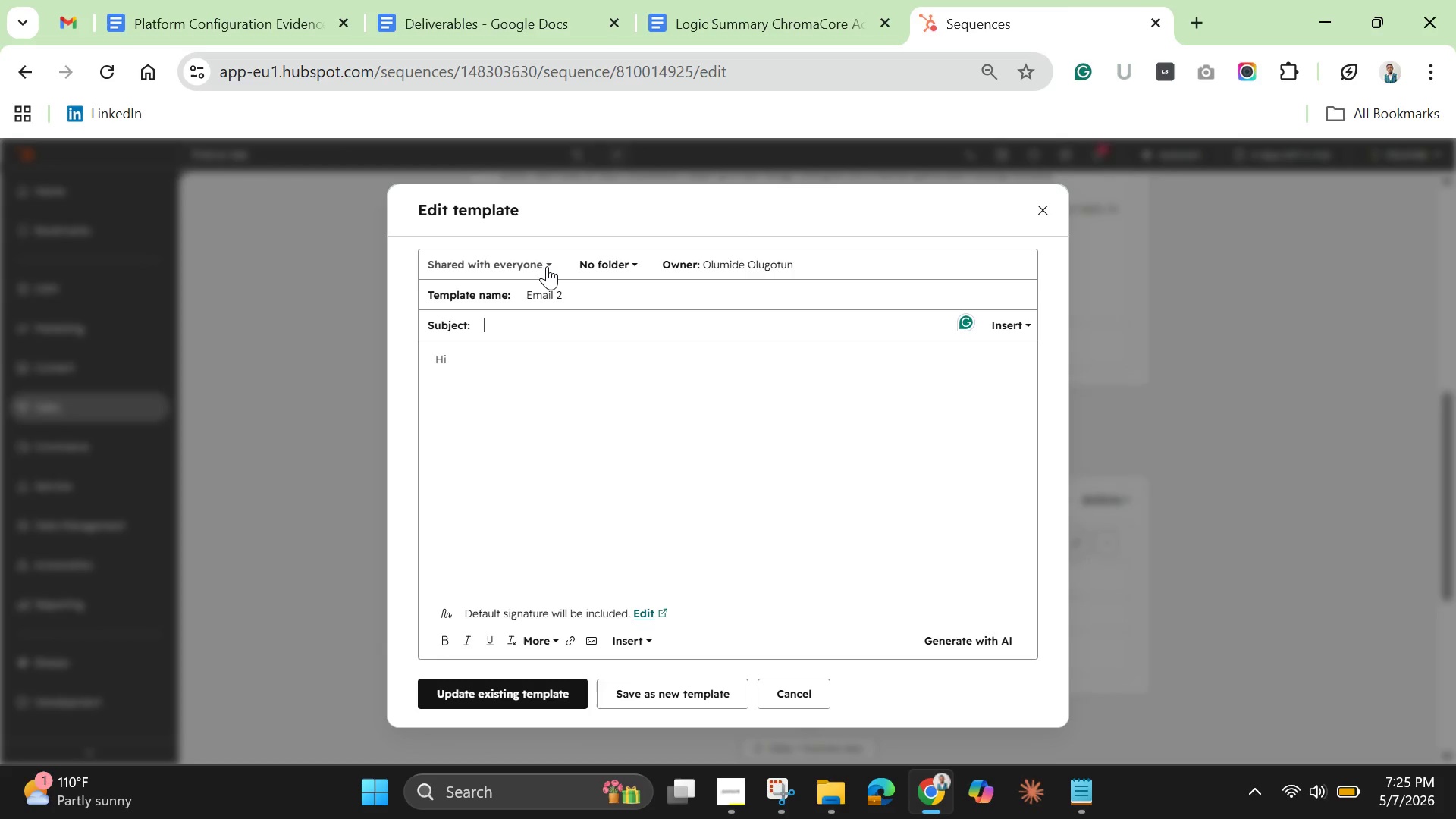 
type(Quick fix for )
 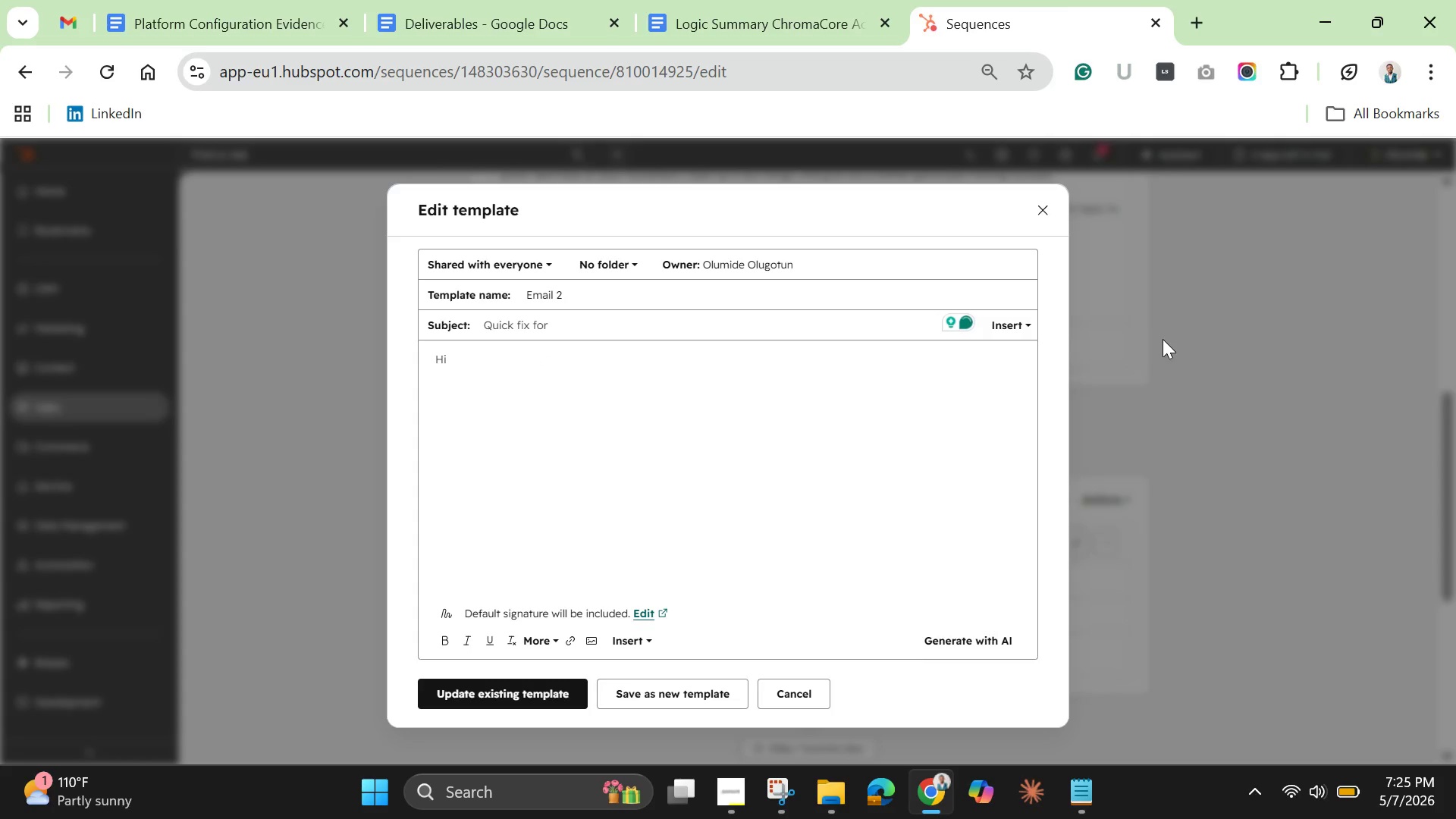 
left_click([1011, 326])
 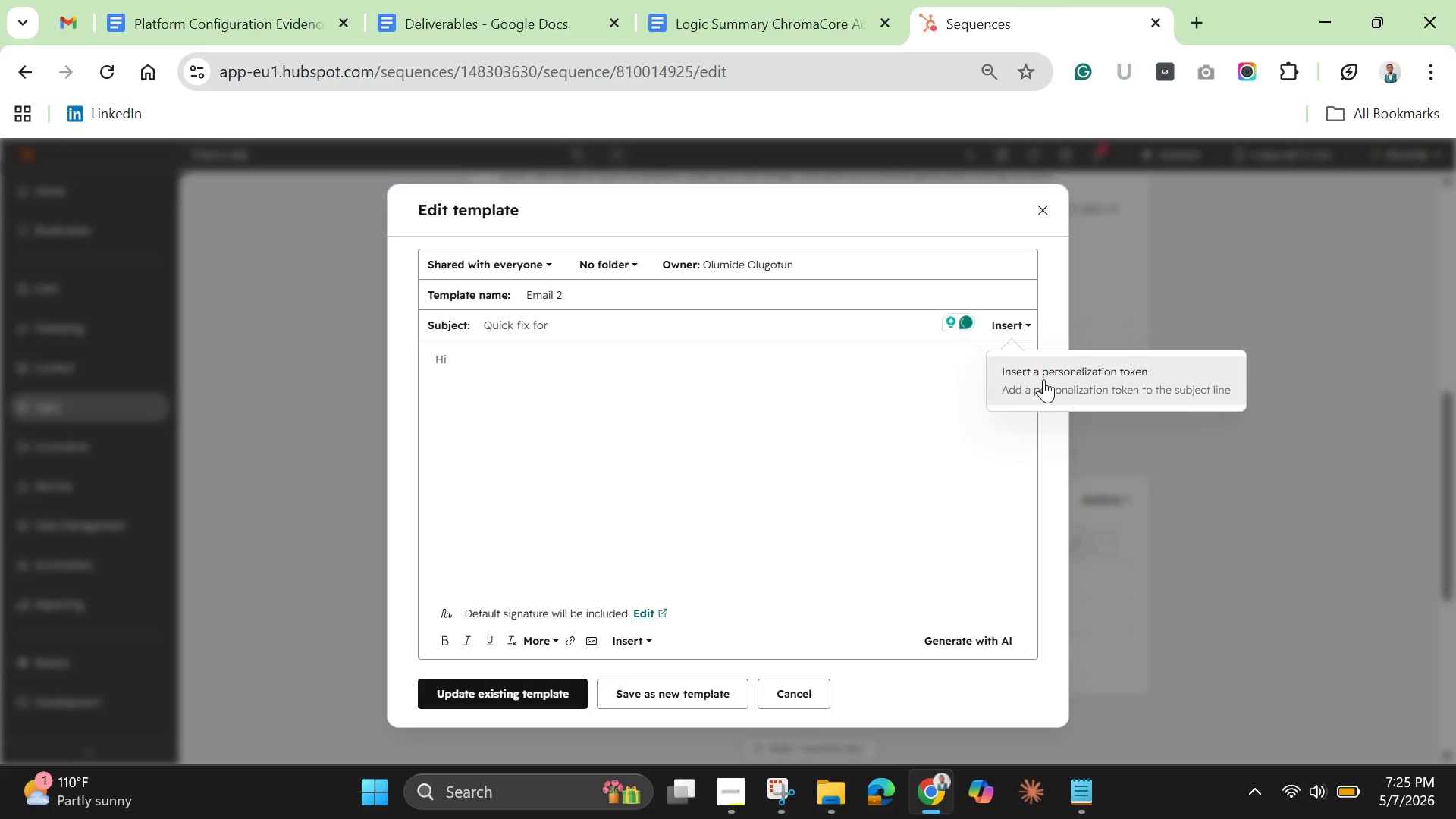 
left_click([1043, 379])
 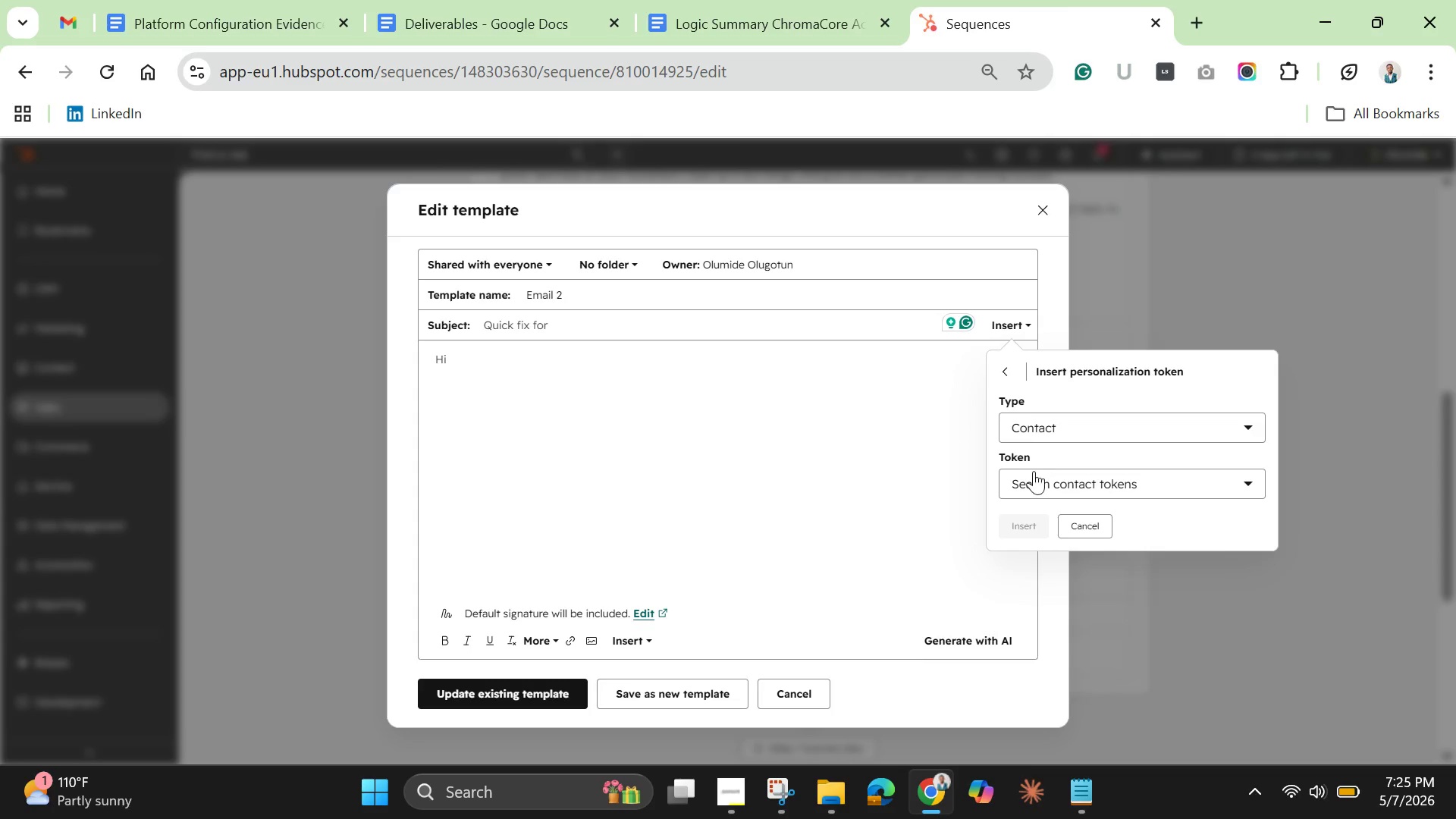 
left_click([1032, 475])
 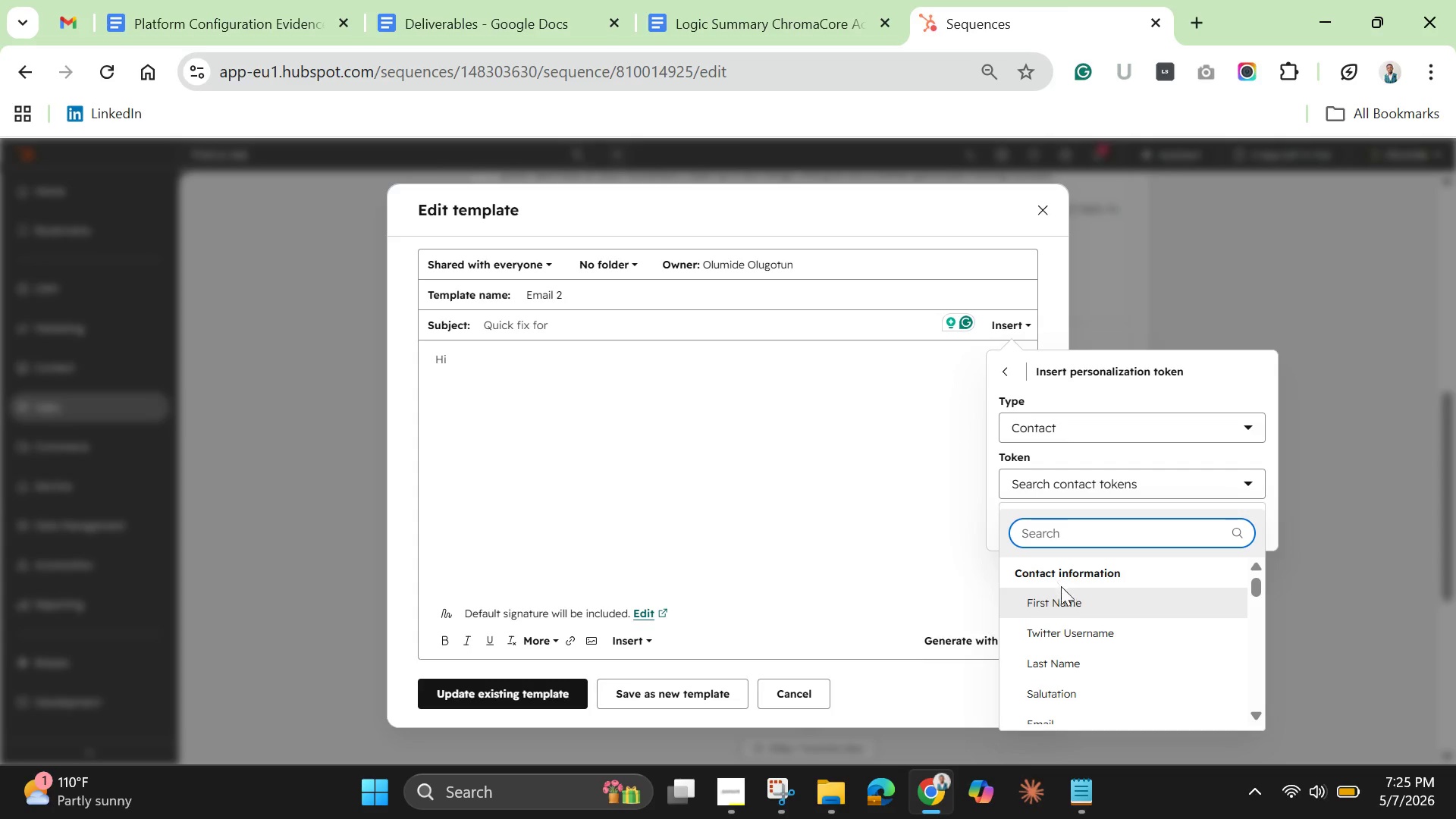 
mouse_move([1097, 631])
 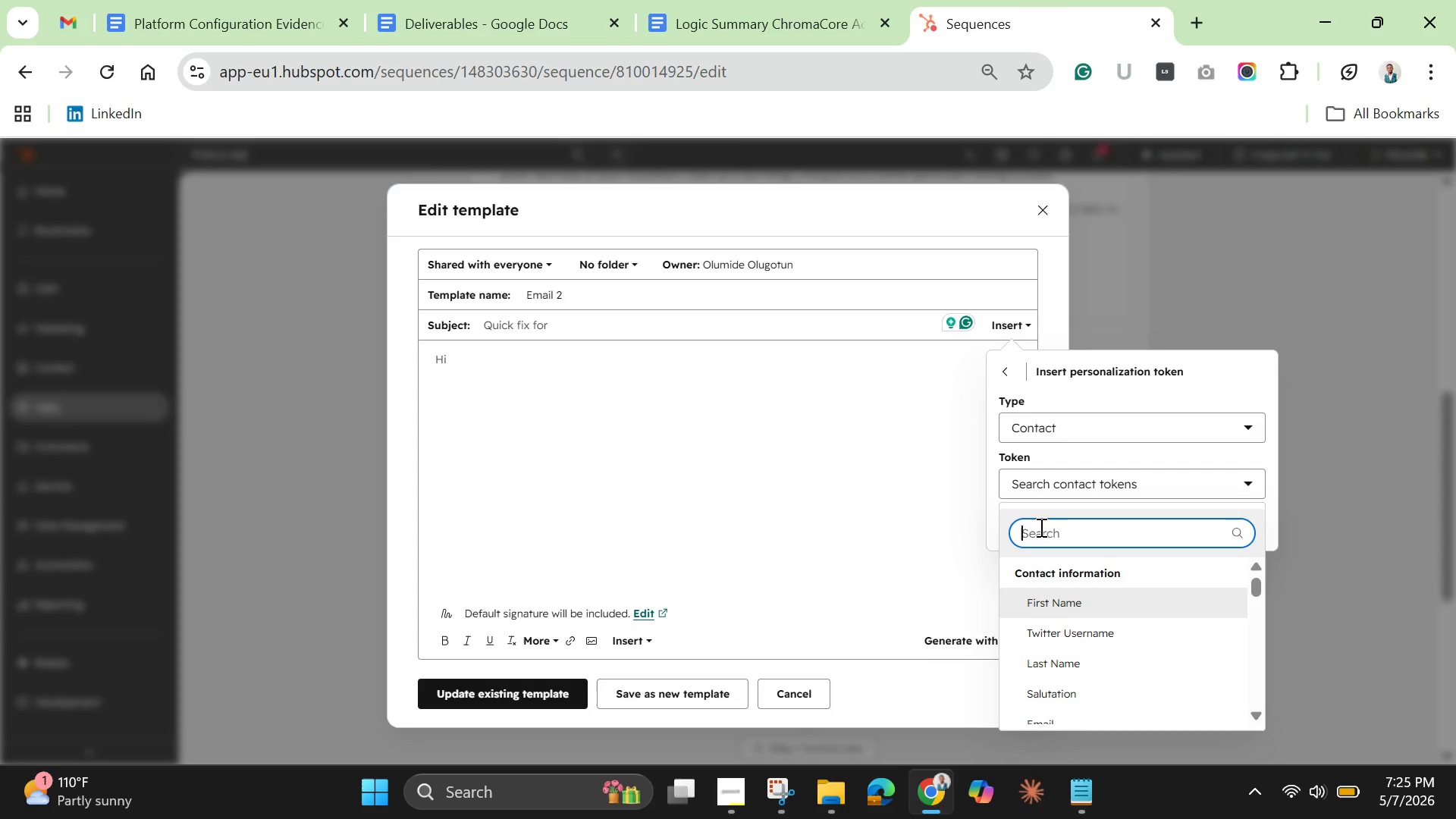 
type(primary)
 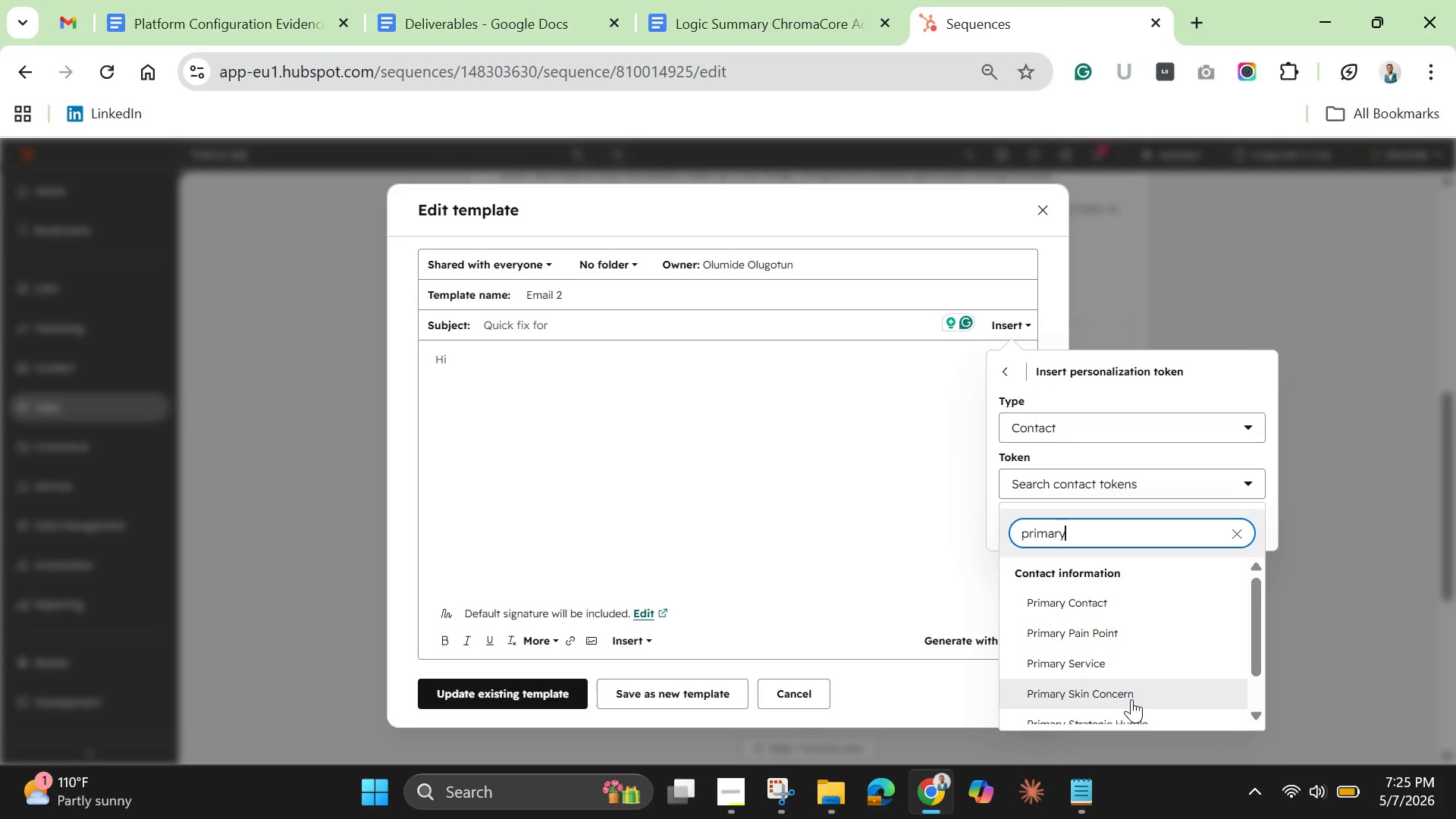 
scroll: coordinate [1132, 683], scroll_direction: down, amount: 3.0
 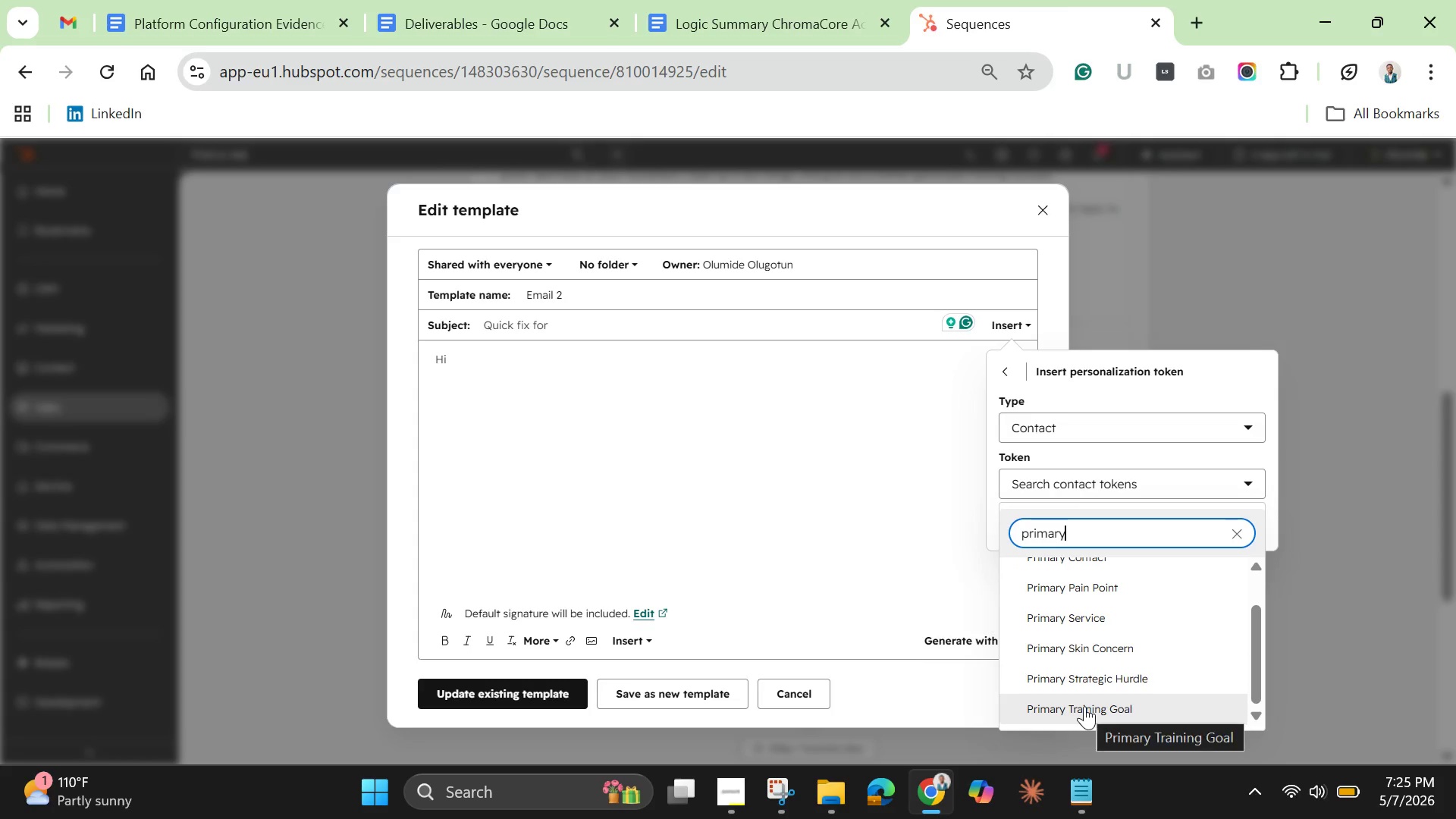 
left_click([1084, 706])
 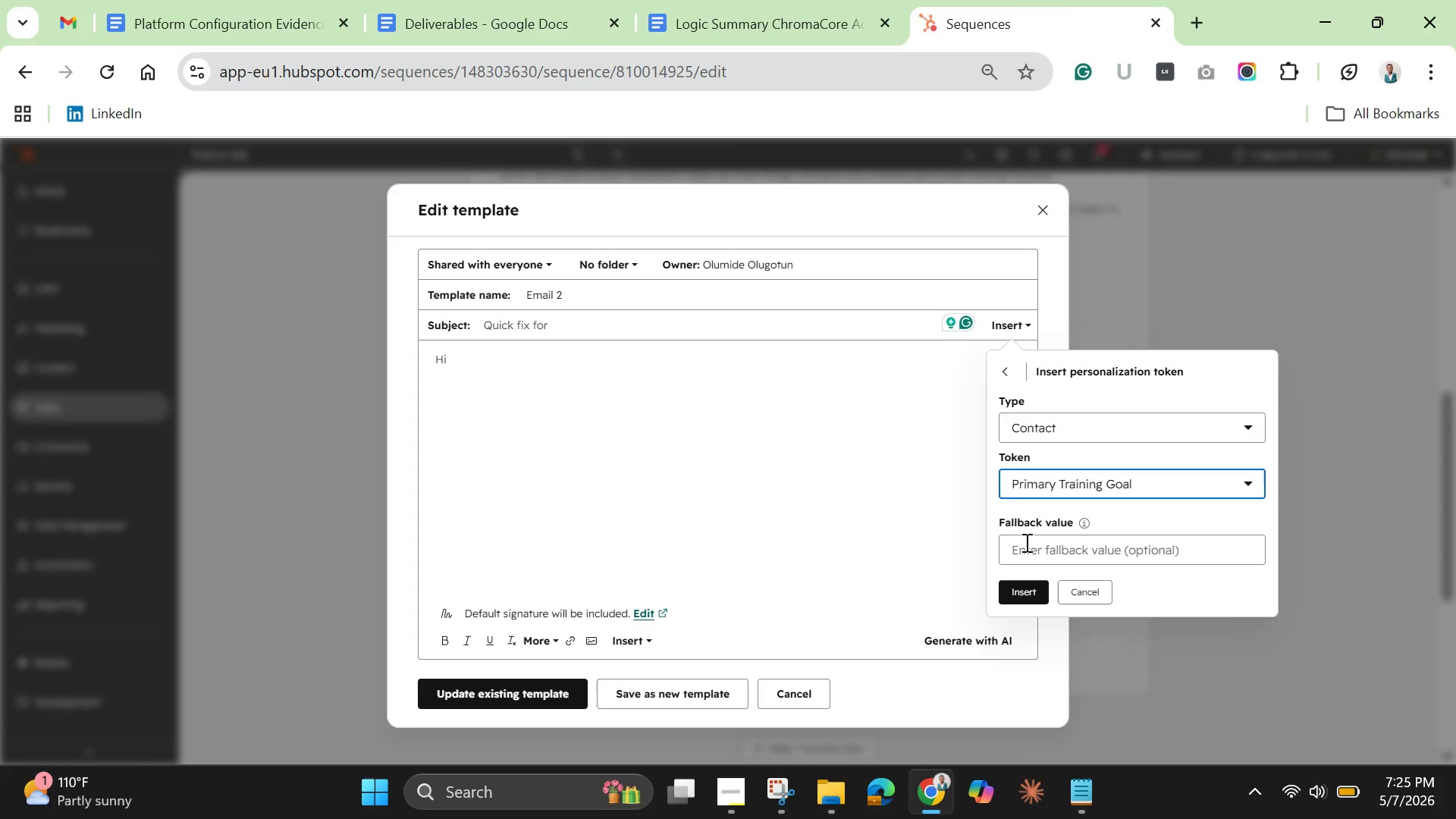 
left_click([1025, 603])
 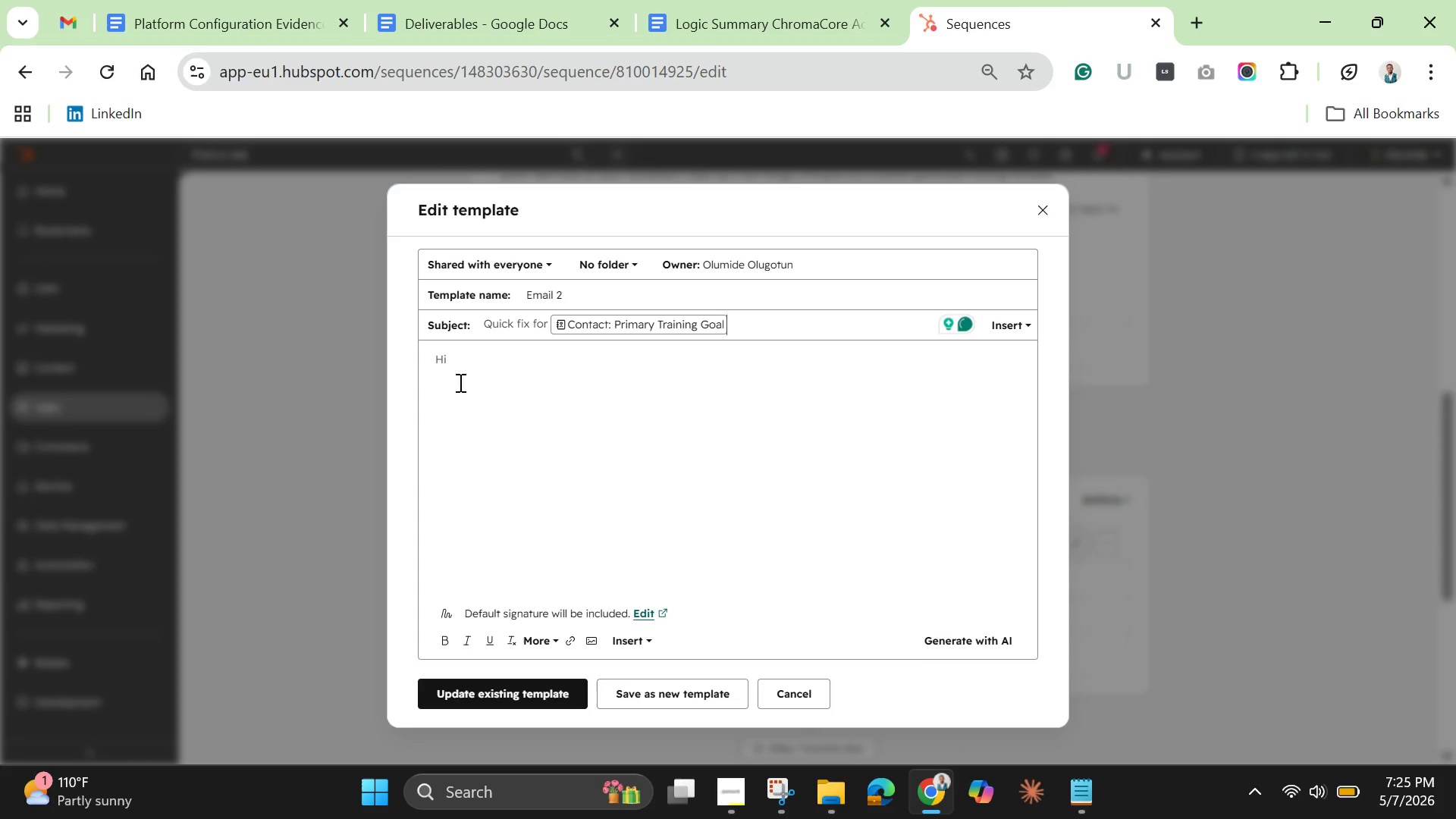 
left_click([477, 367])
 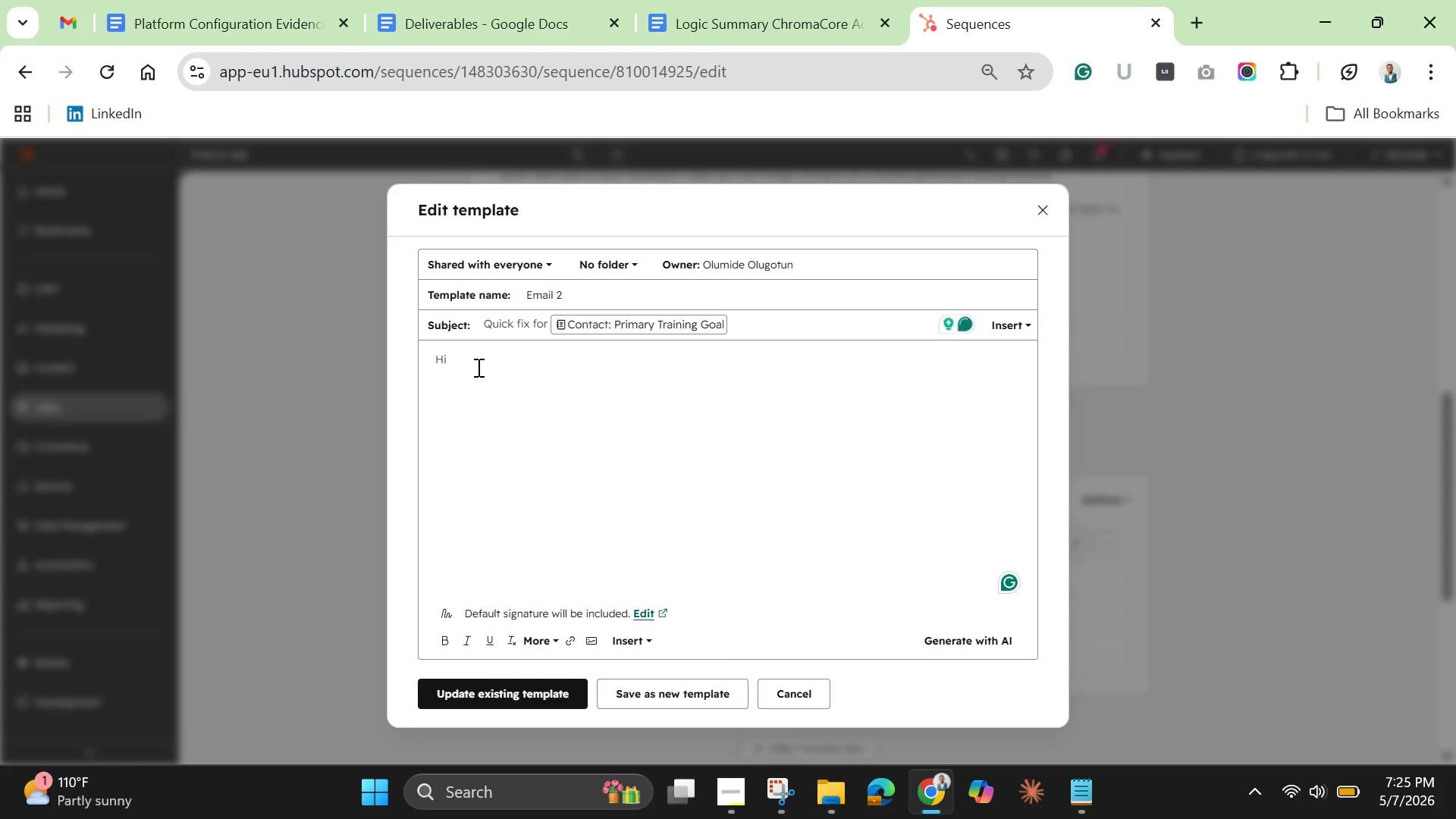 
left_click([477, 367])
 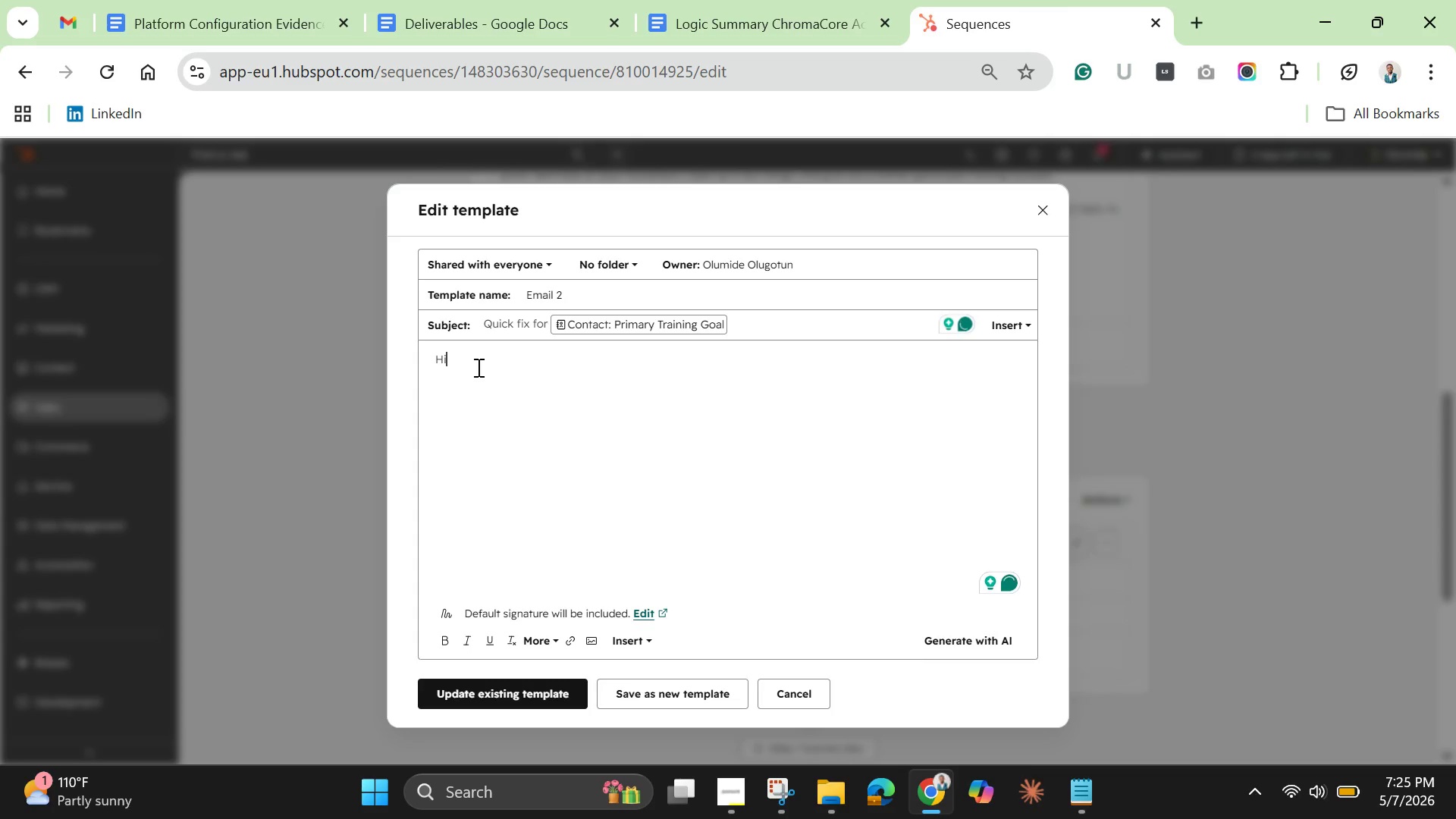 
key(Backspace)
type(eu )
key(Backspace)
key(Backspace)
type(y )
 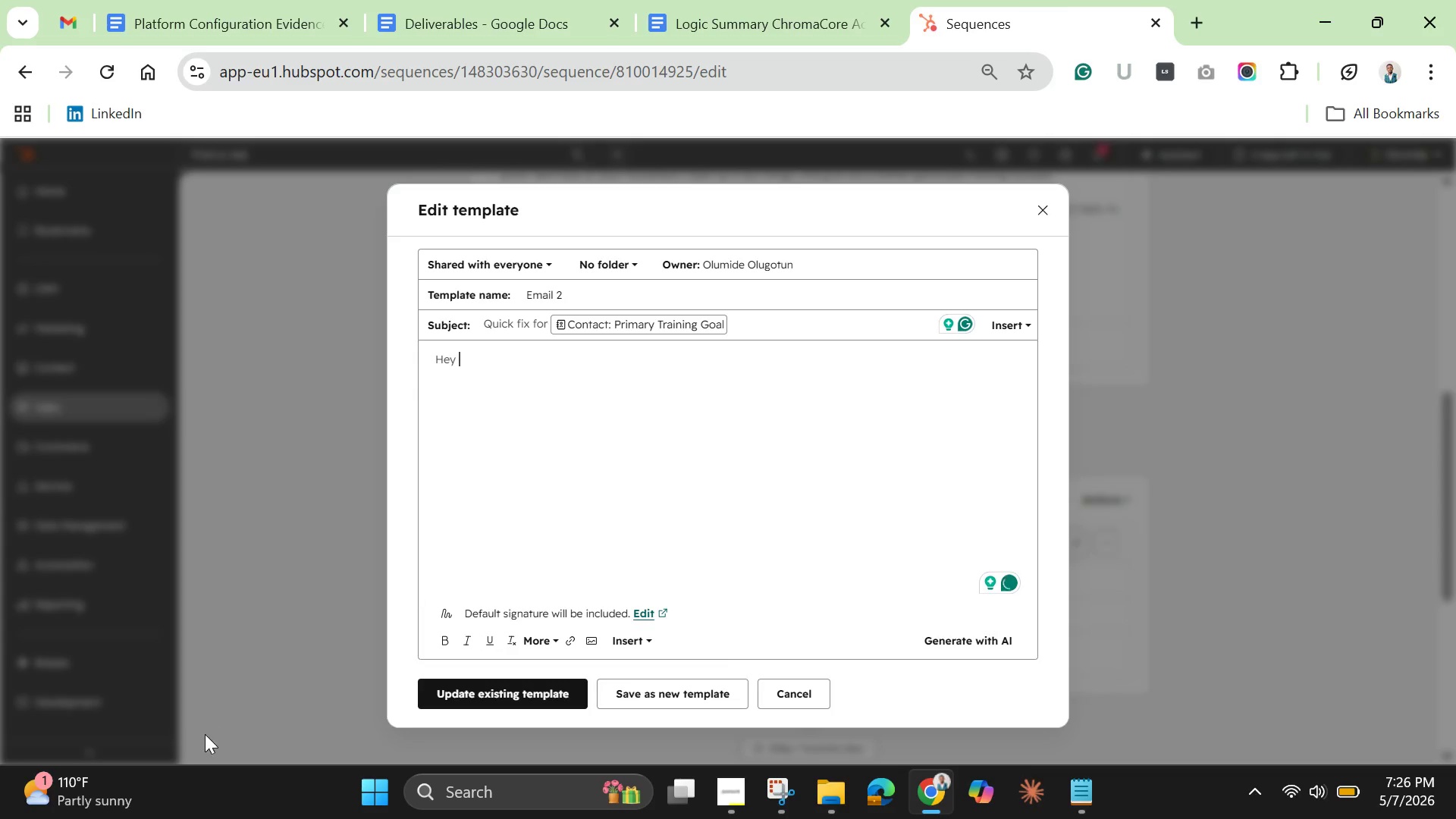 
wait(5.75)
 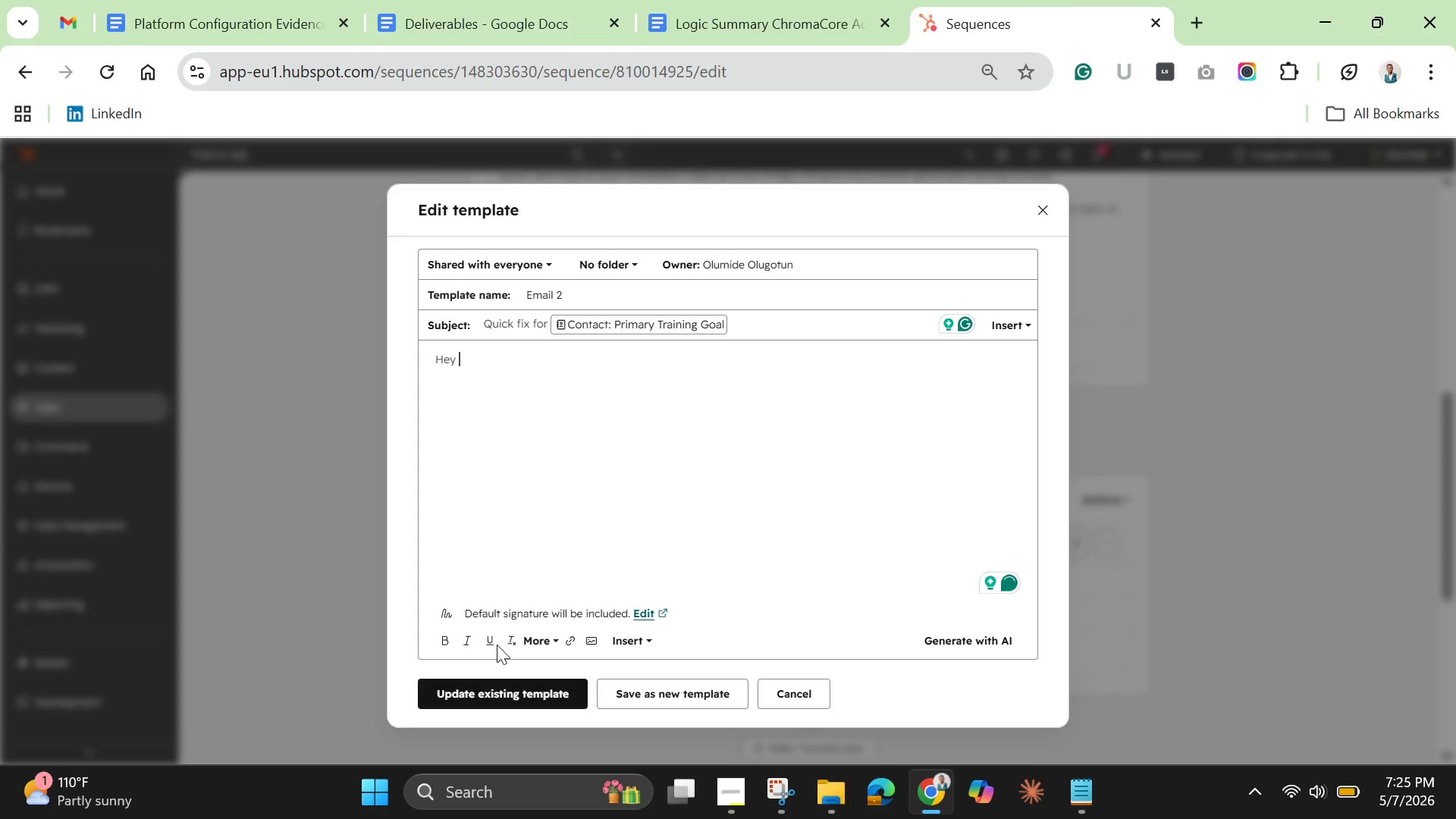 
left_click([617, 641])
 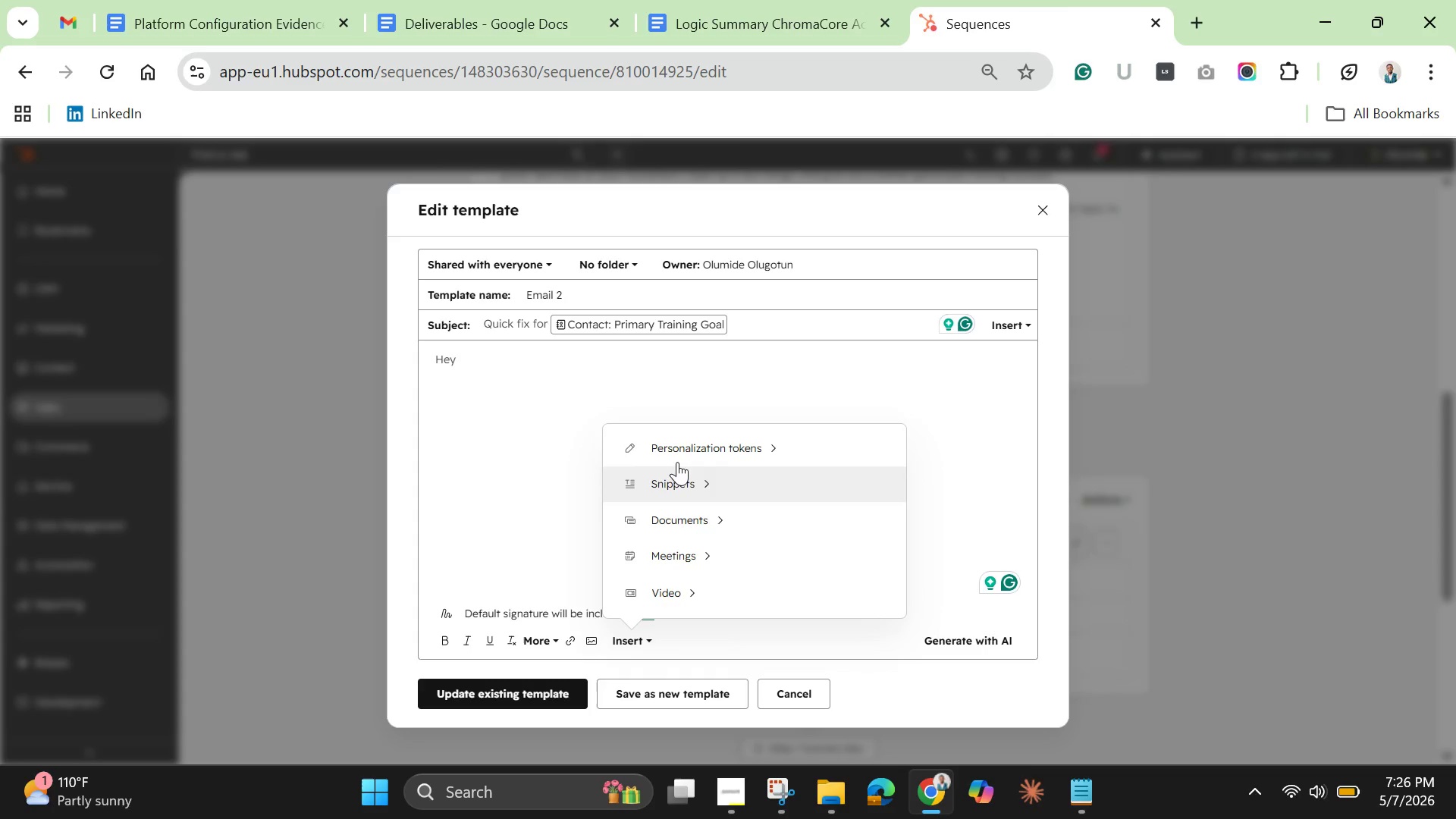 
mouse_move([691, 468])
 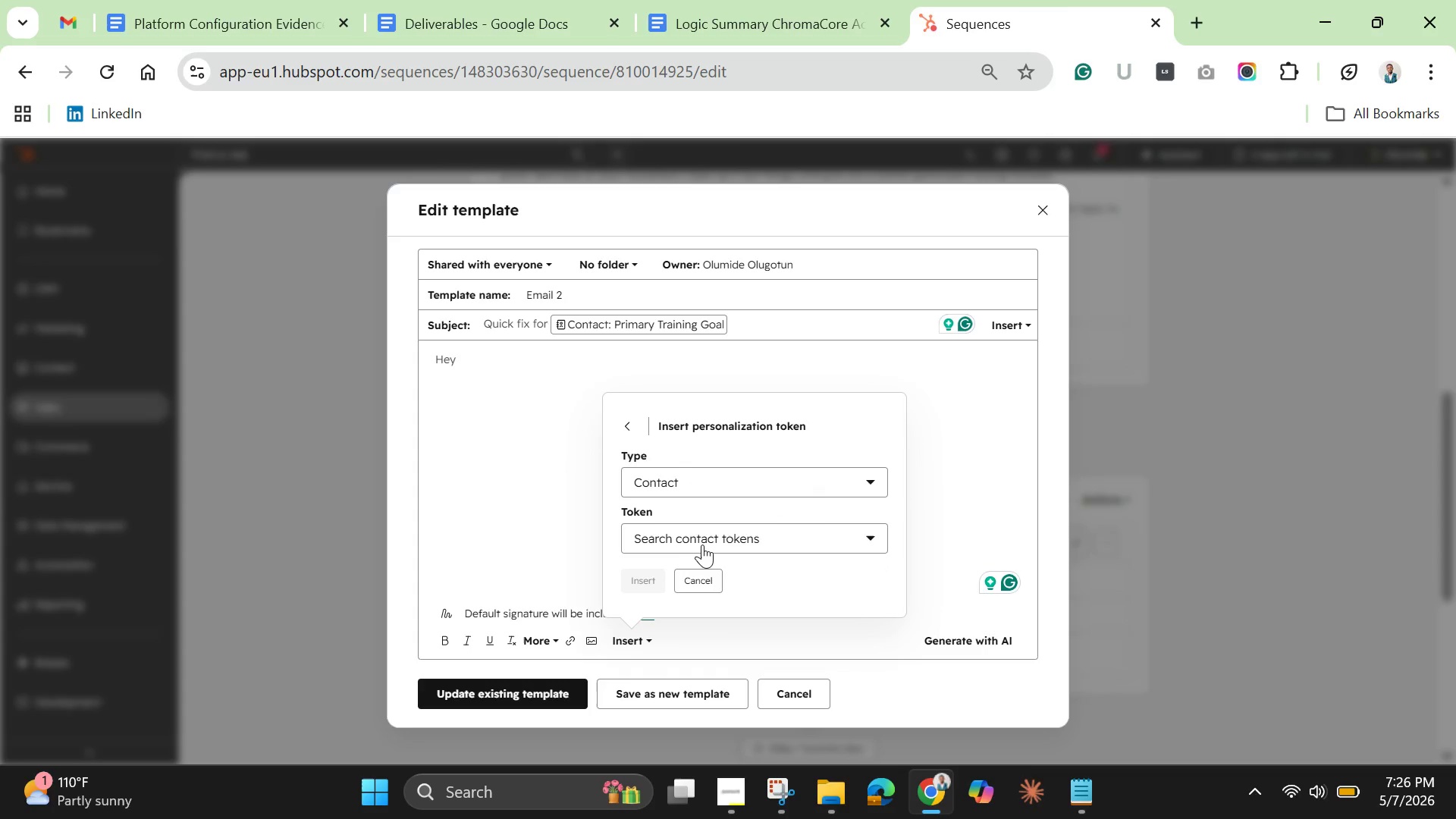 
mouse_move([703, 520])
 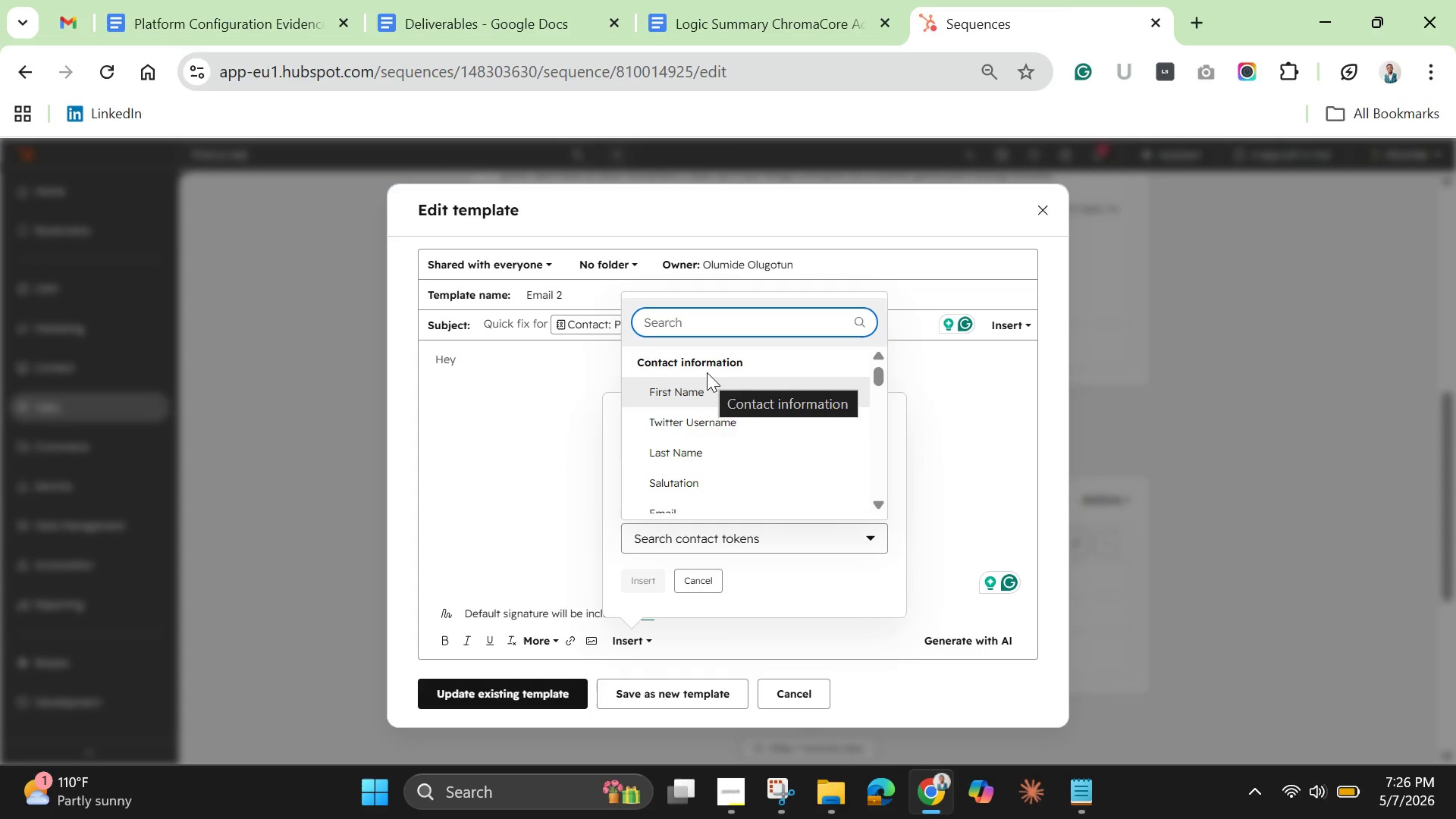 
left_click([707, 372])
 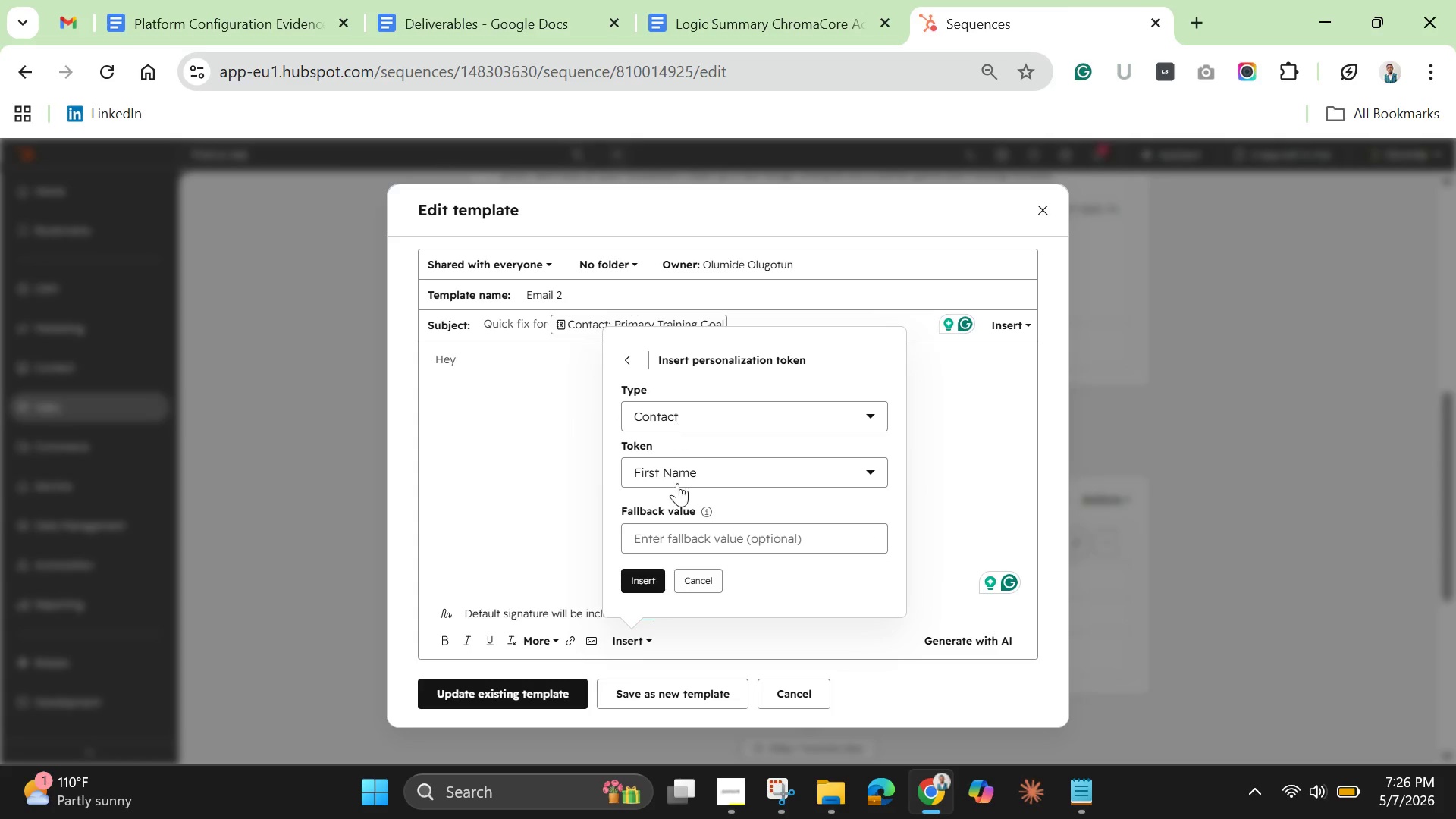 
left_click([642, 591])
 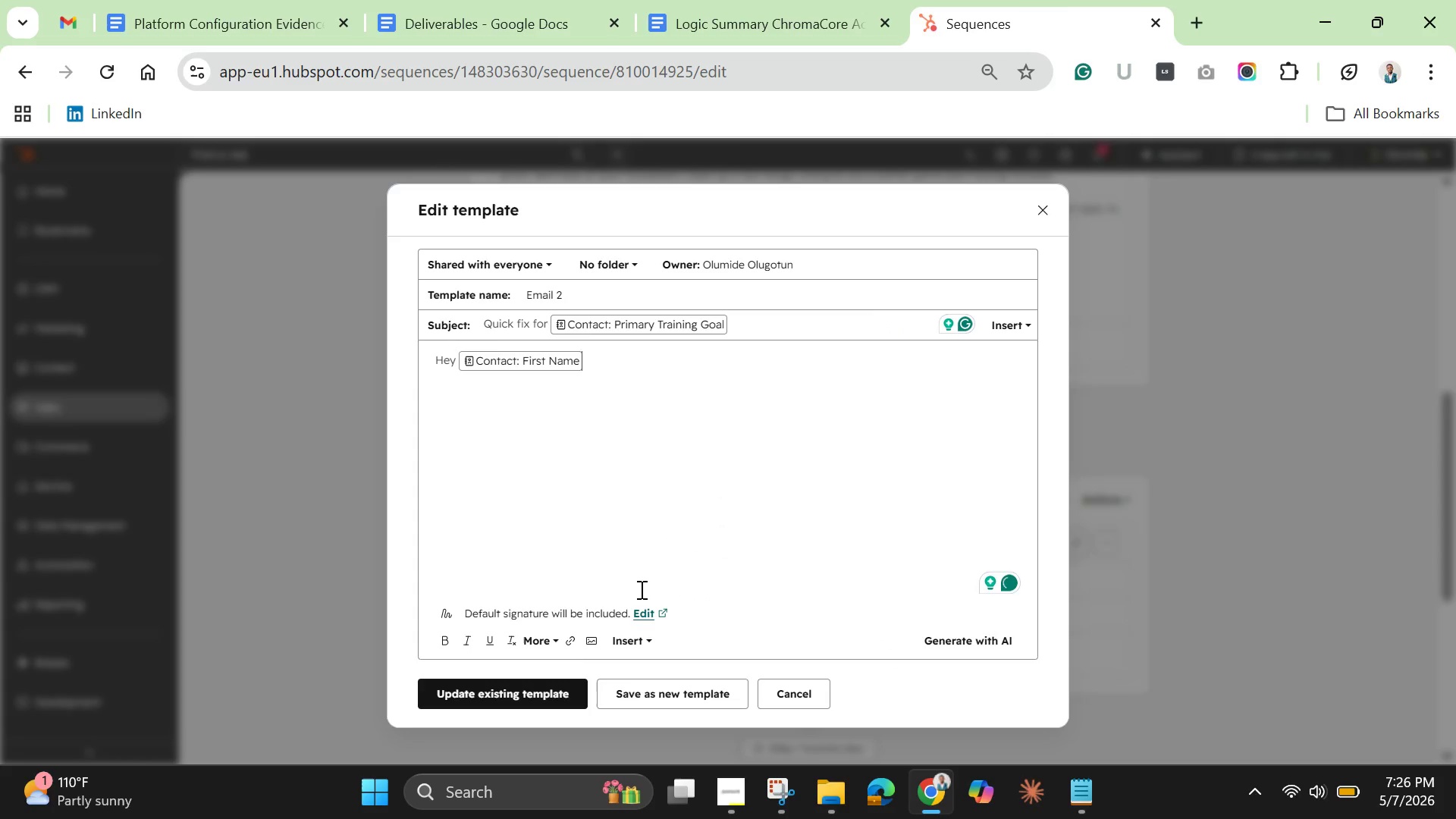 
key(M)
 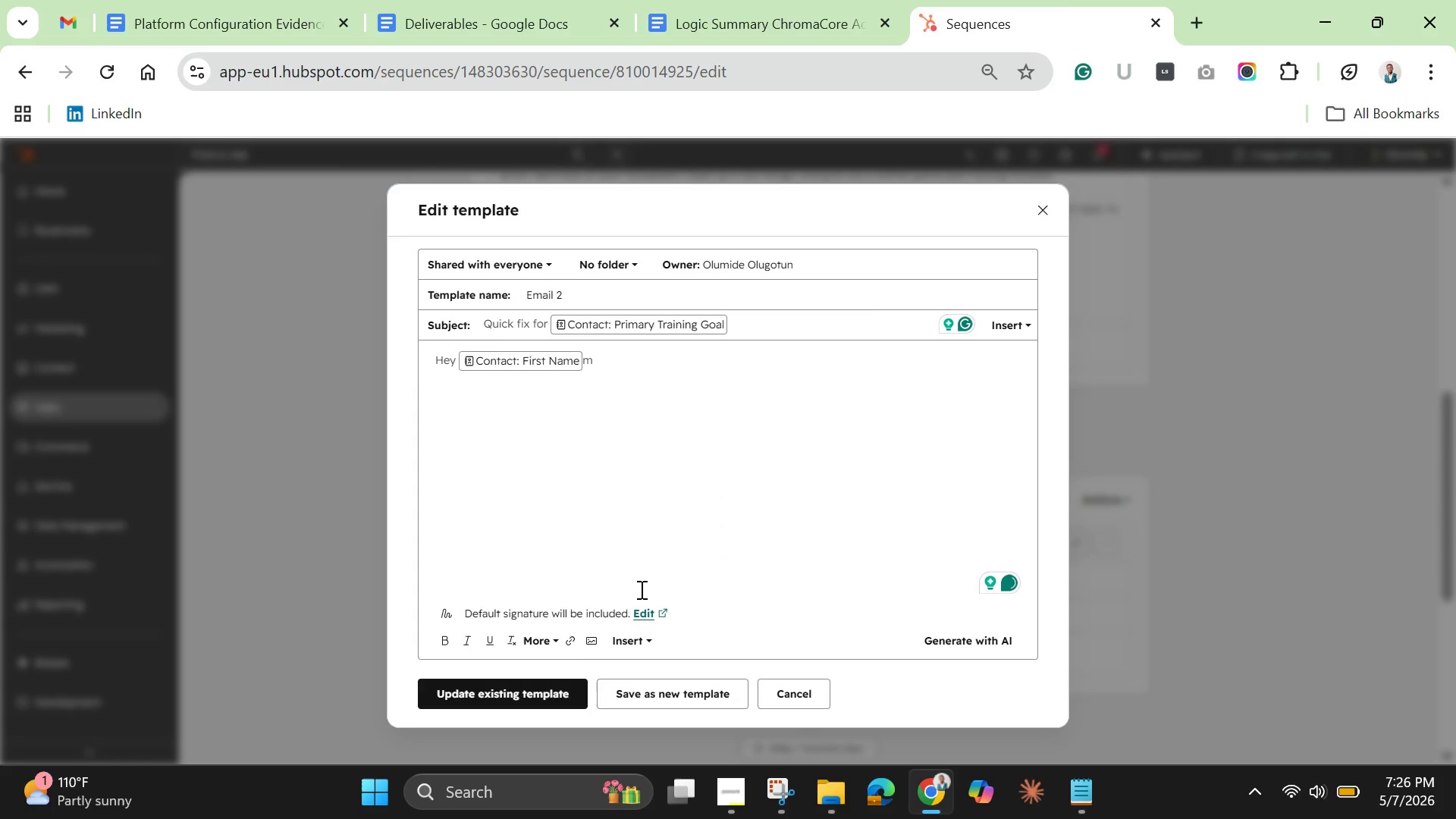 
key(Backspace)
 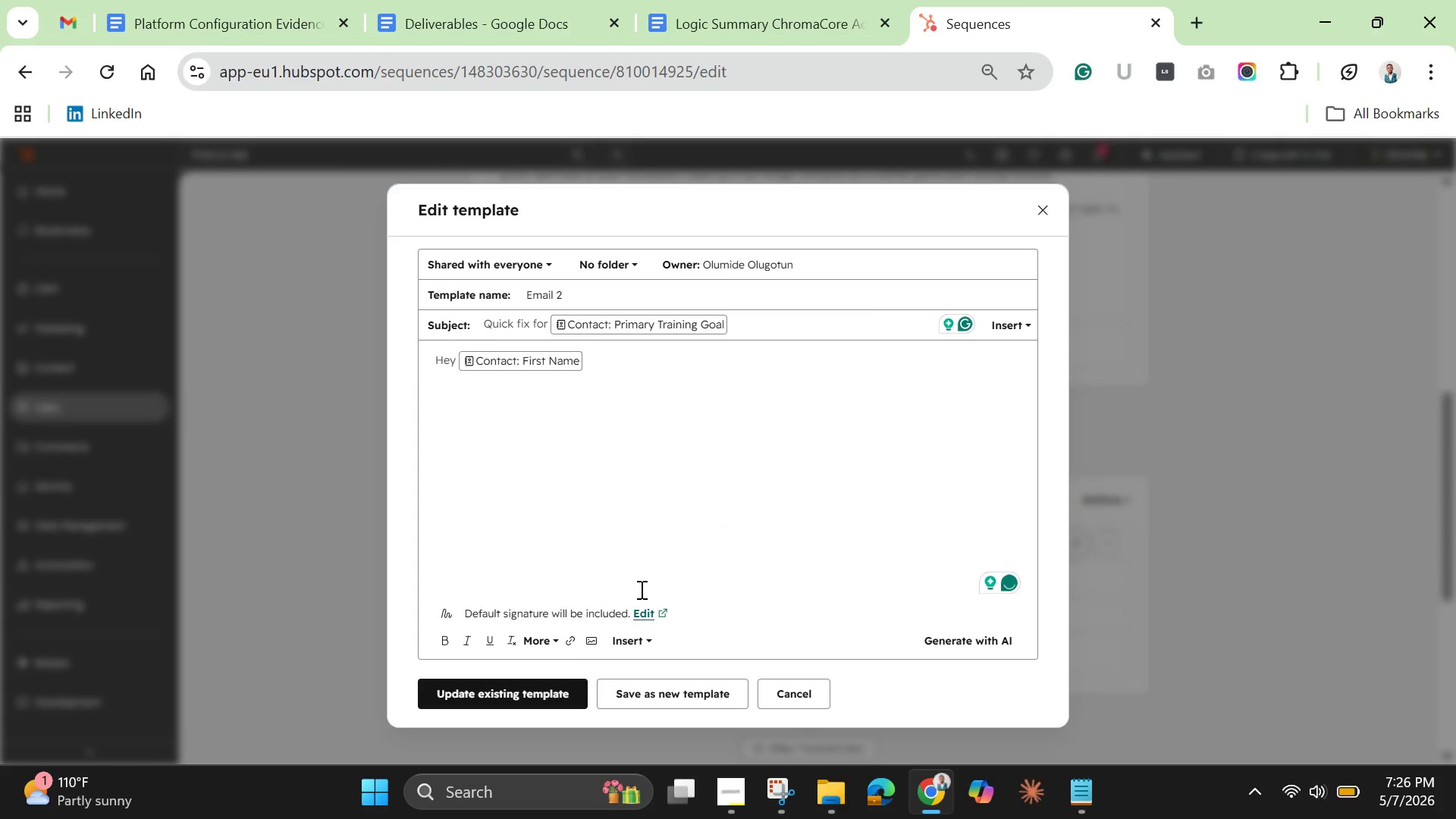 
key(Comma)
 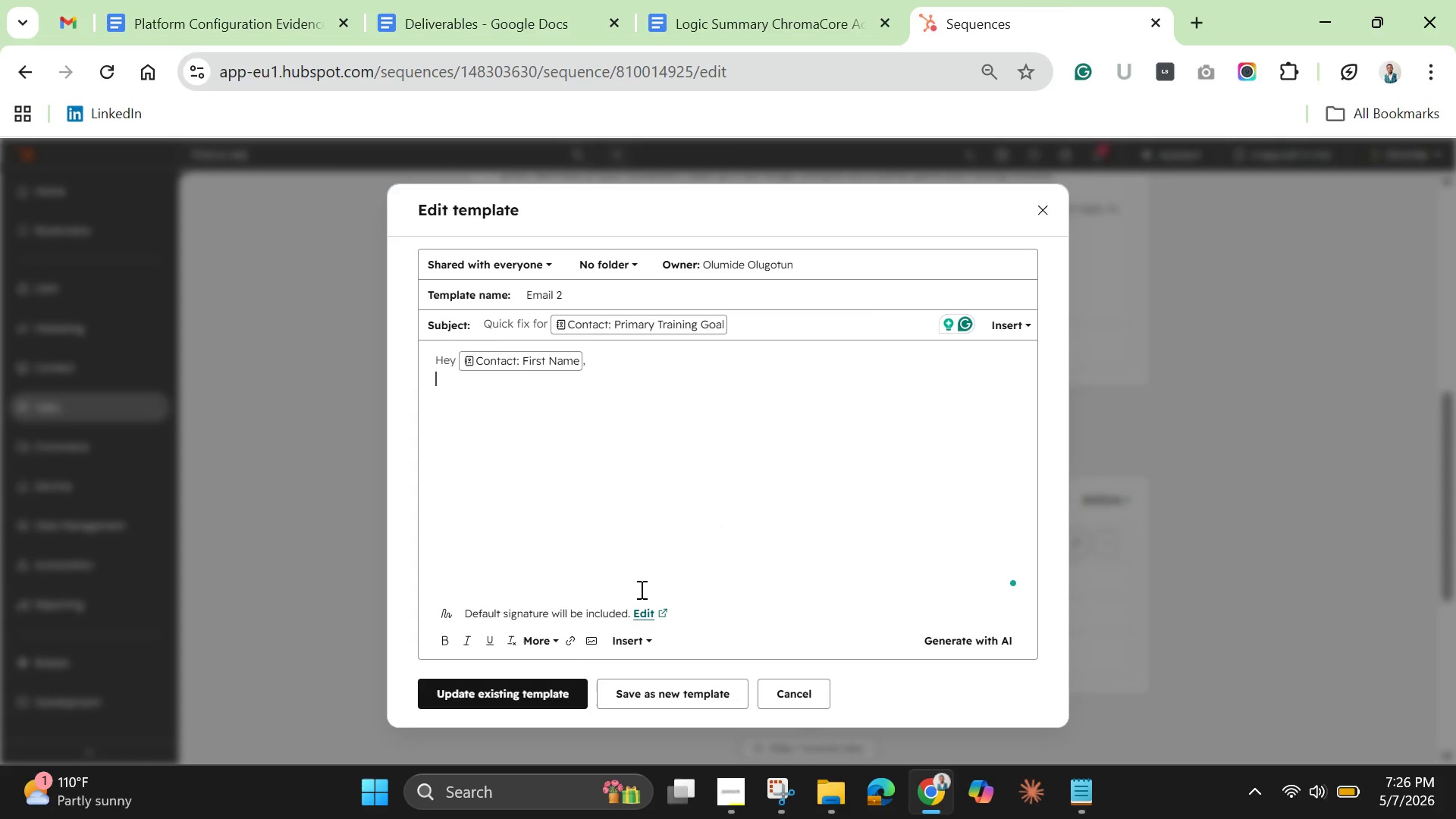 
key(Enter)
 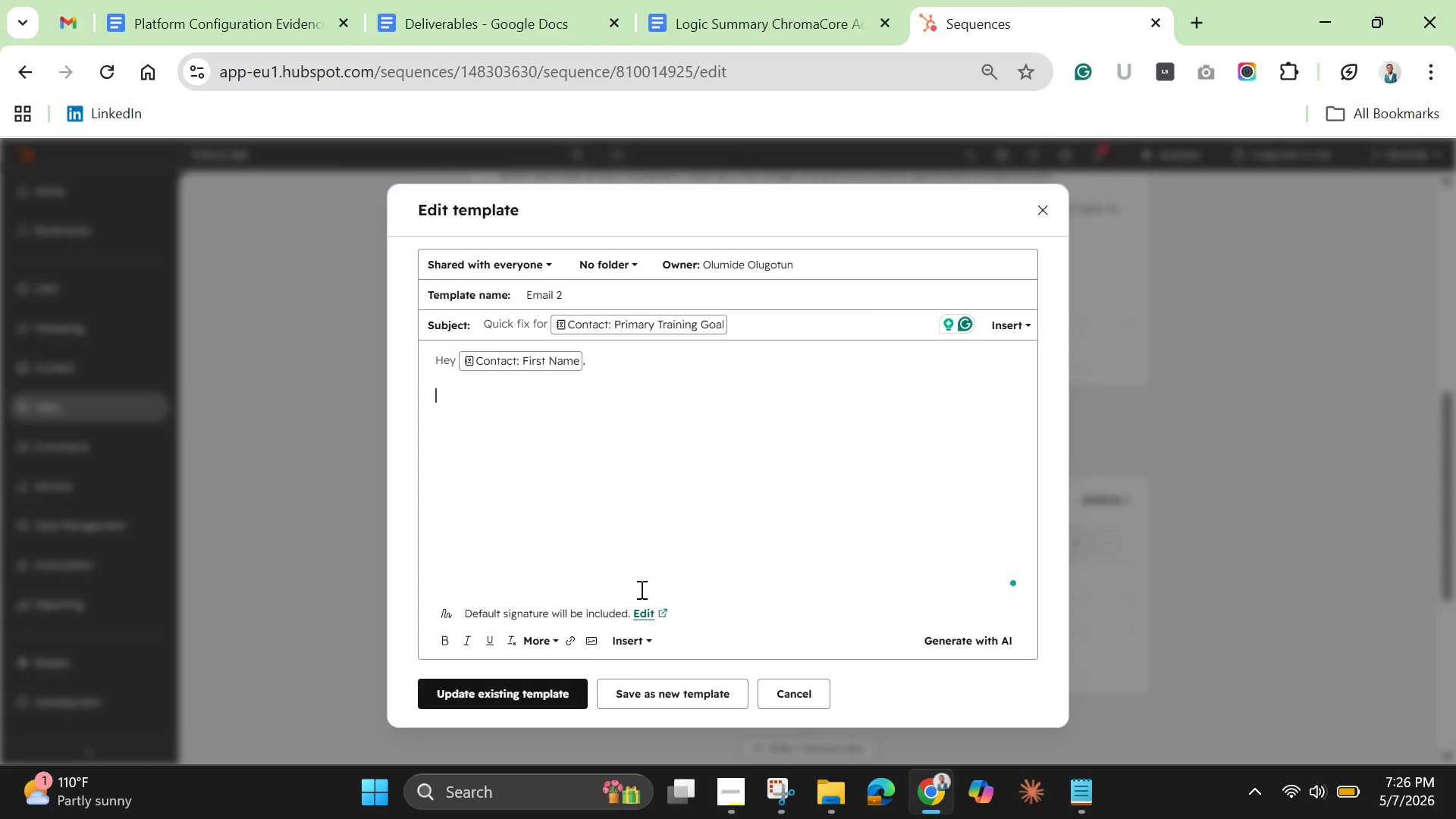 
key(Enter)
 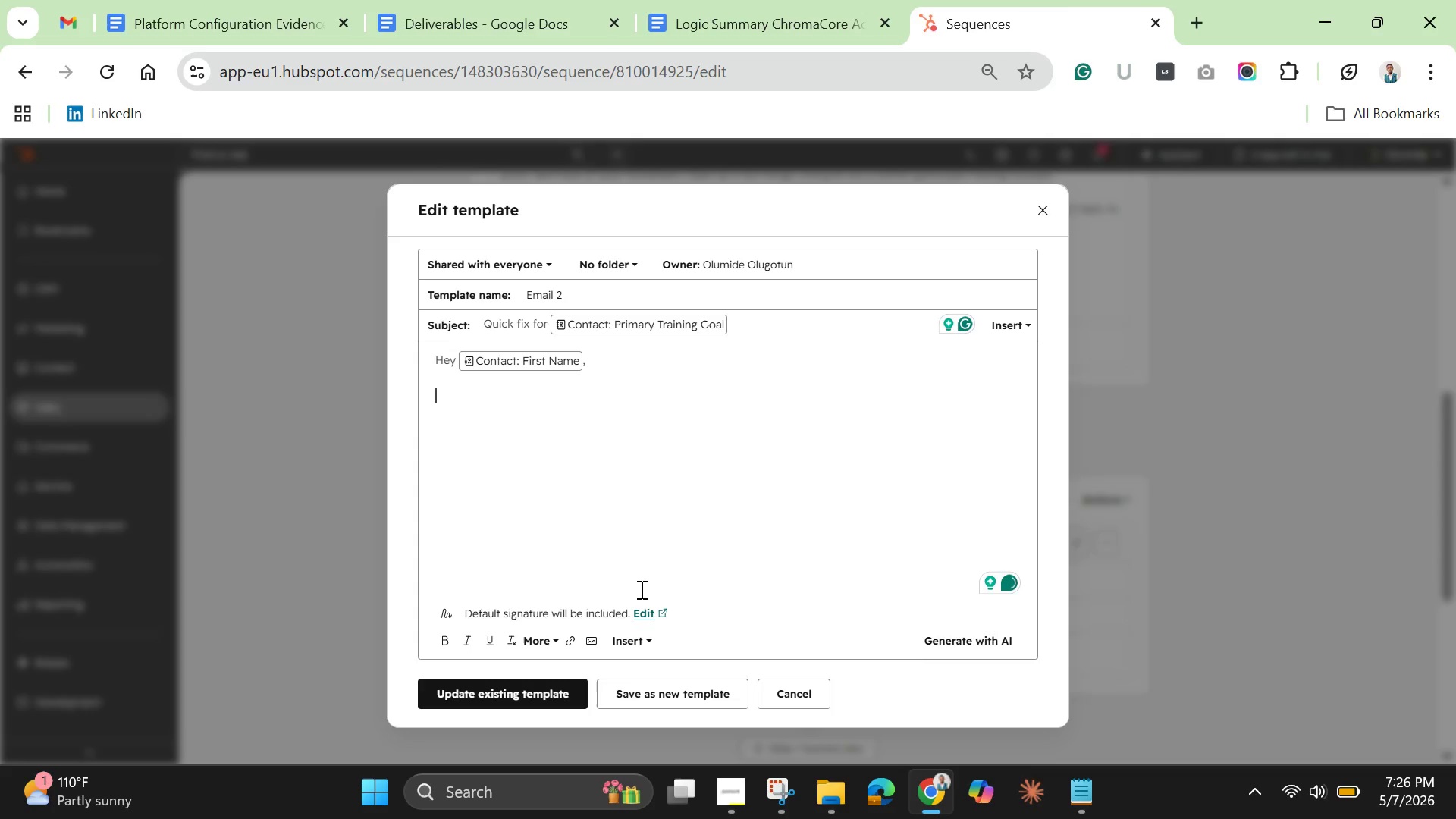 
type(One thing we;)
key(Backspace)
type('ve been drilling lately )
 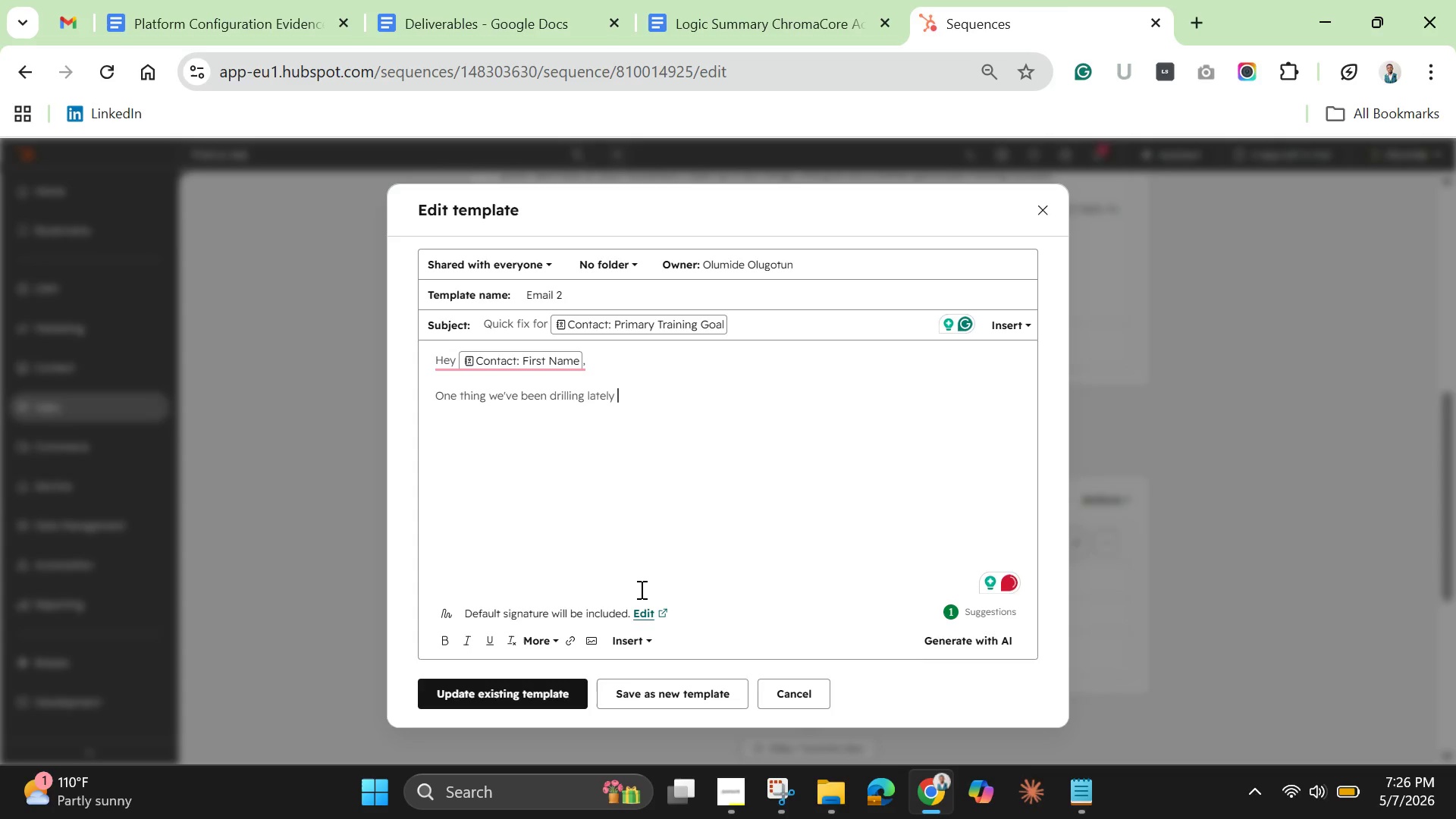 
type(with athletes working on )
 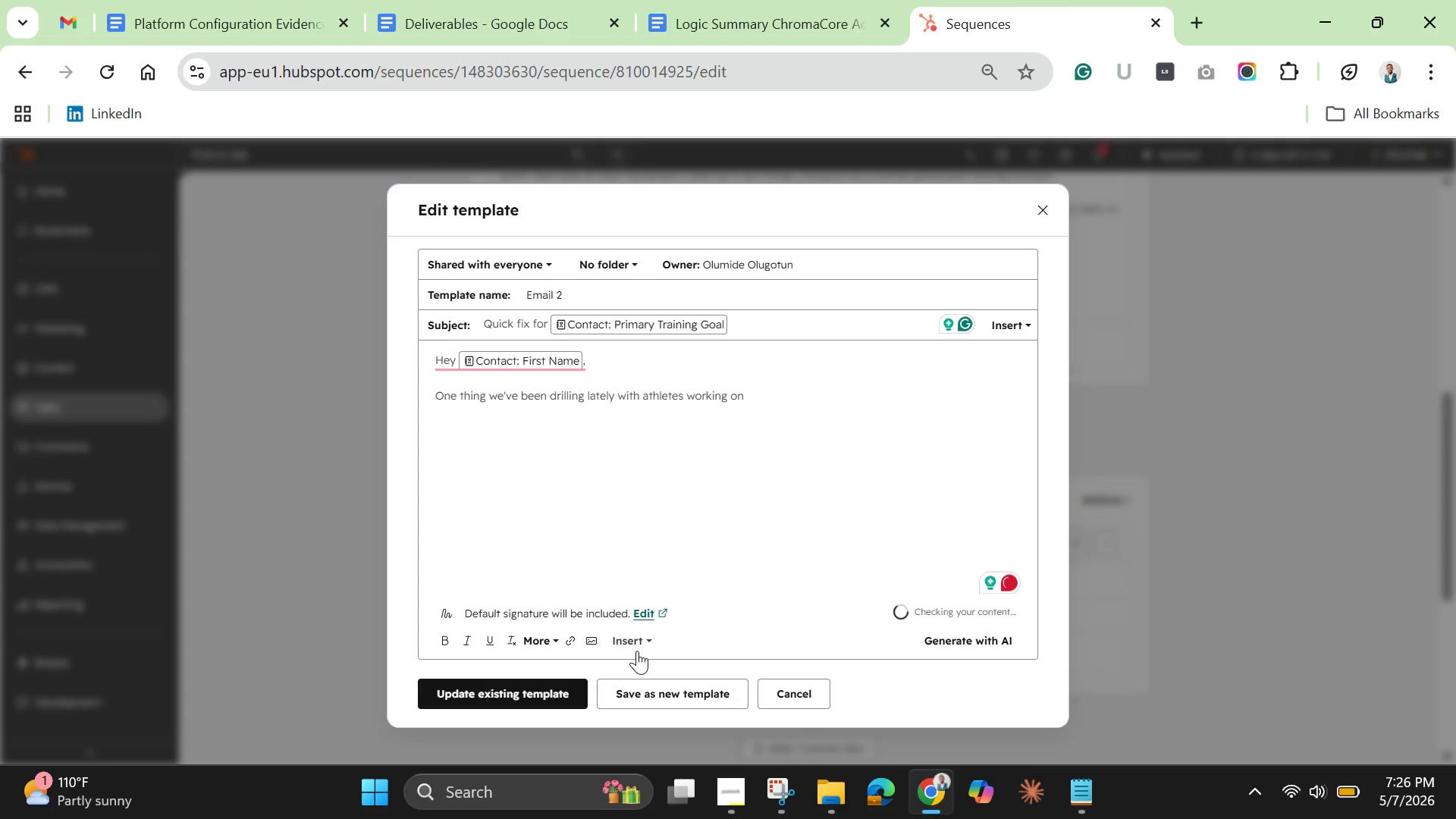 
left_click([640, 645])
 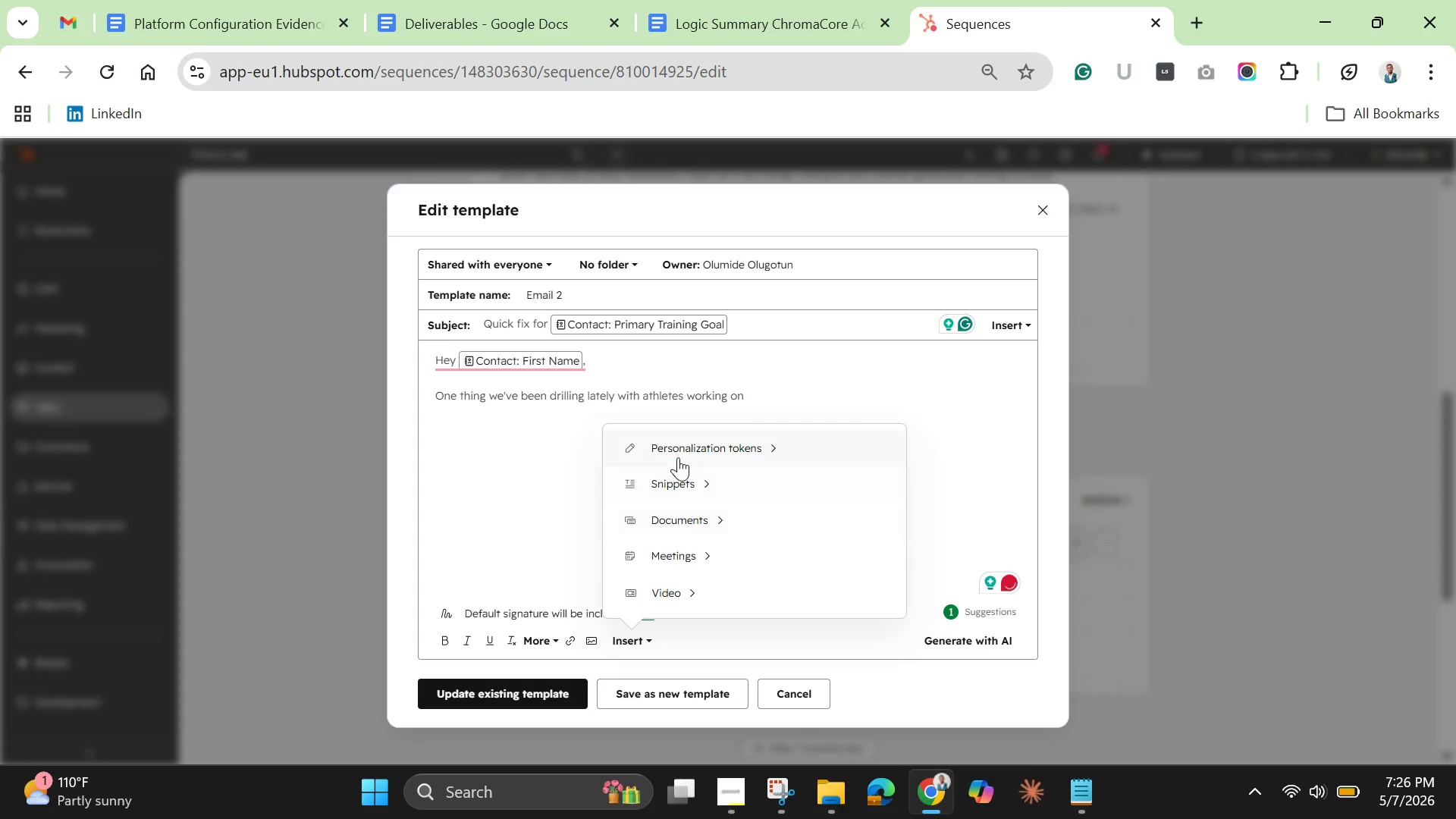 
left_click([678, 456])
 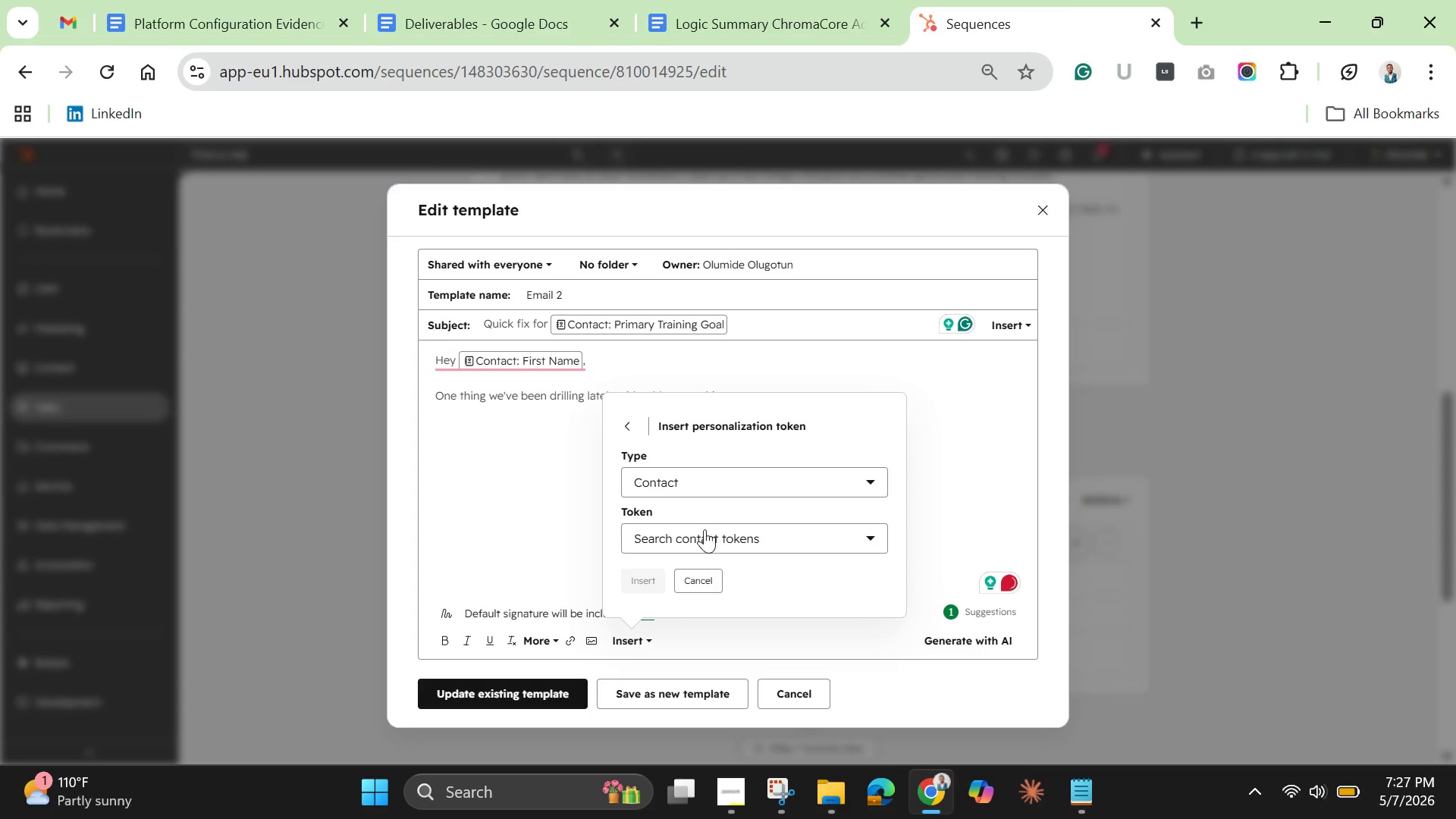 
left_click([702, 535])
 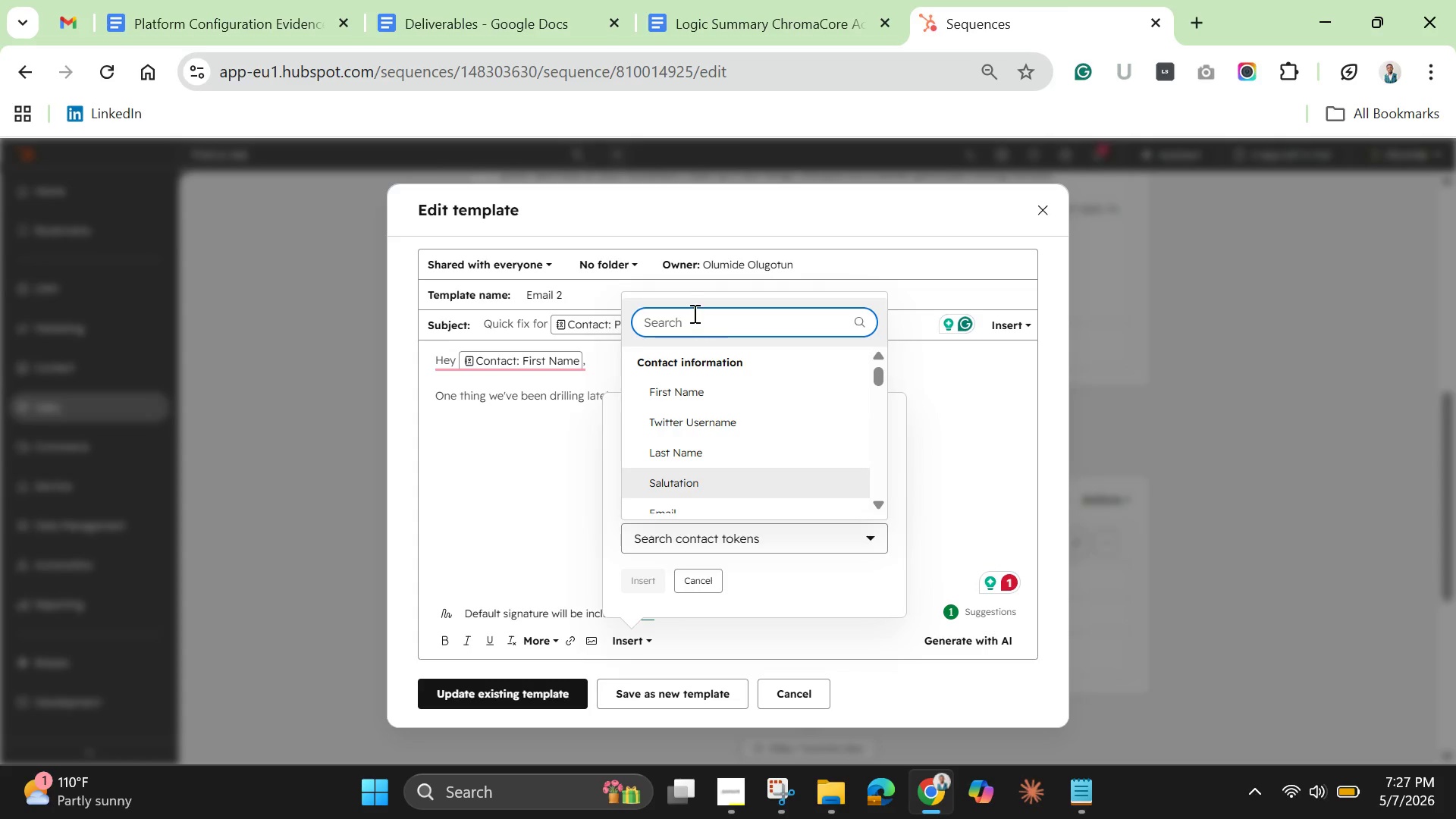 
left_click([693, 310])
 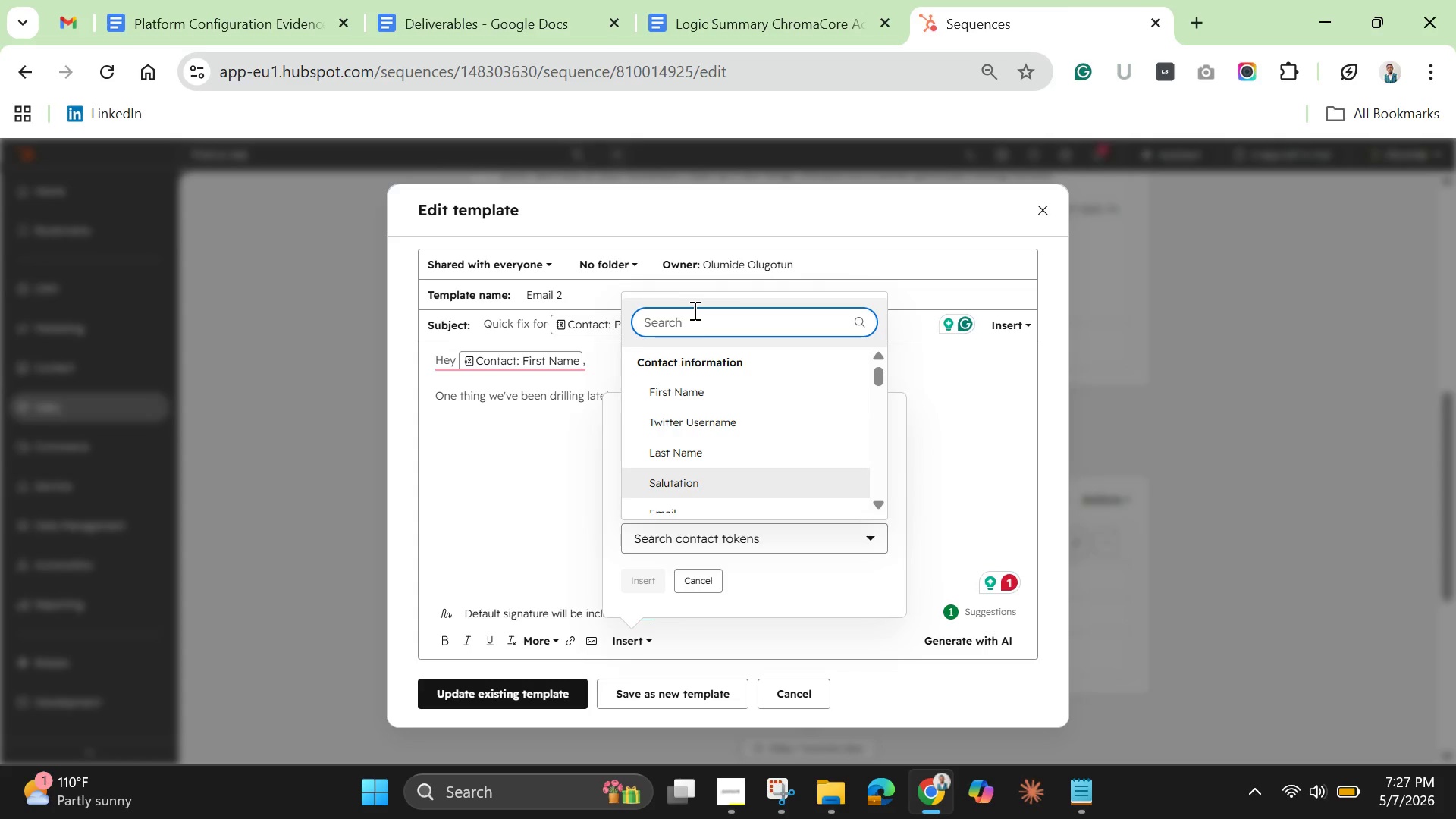 
type(pri)
 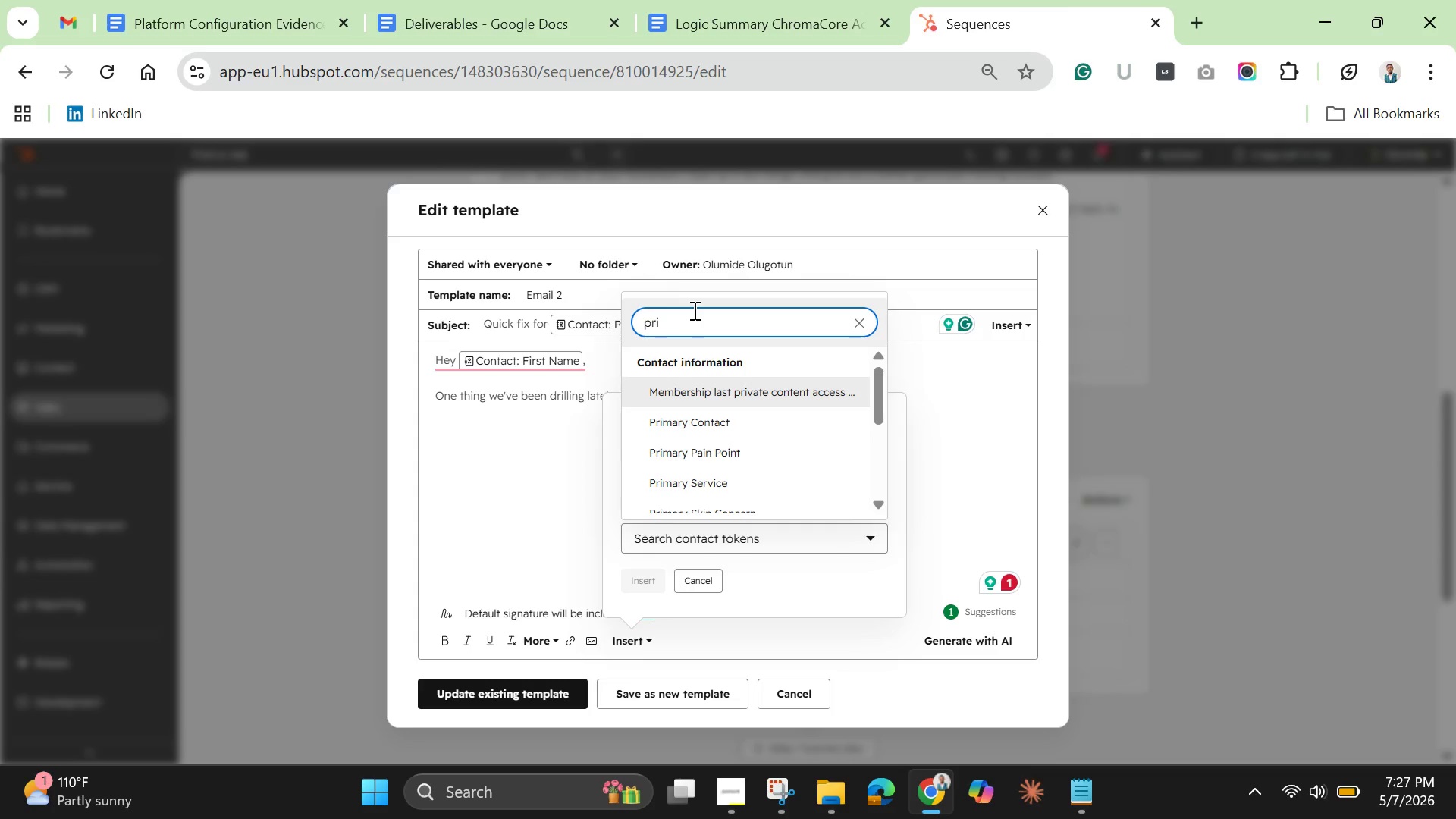 
scroll: coordinate [780, 470], scroll_direction: down, amount: 2.0
 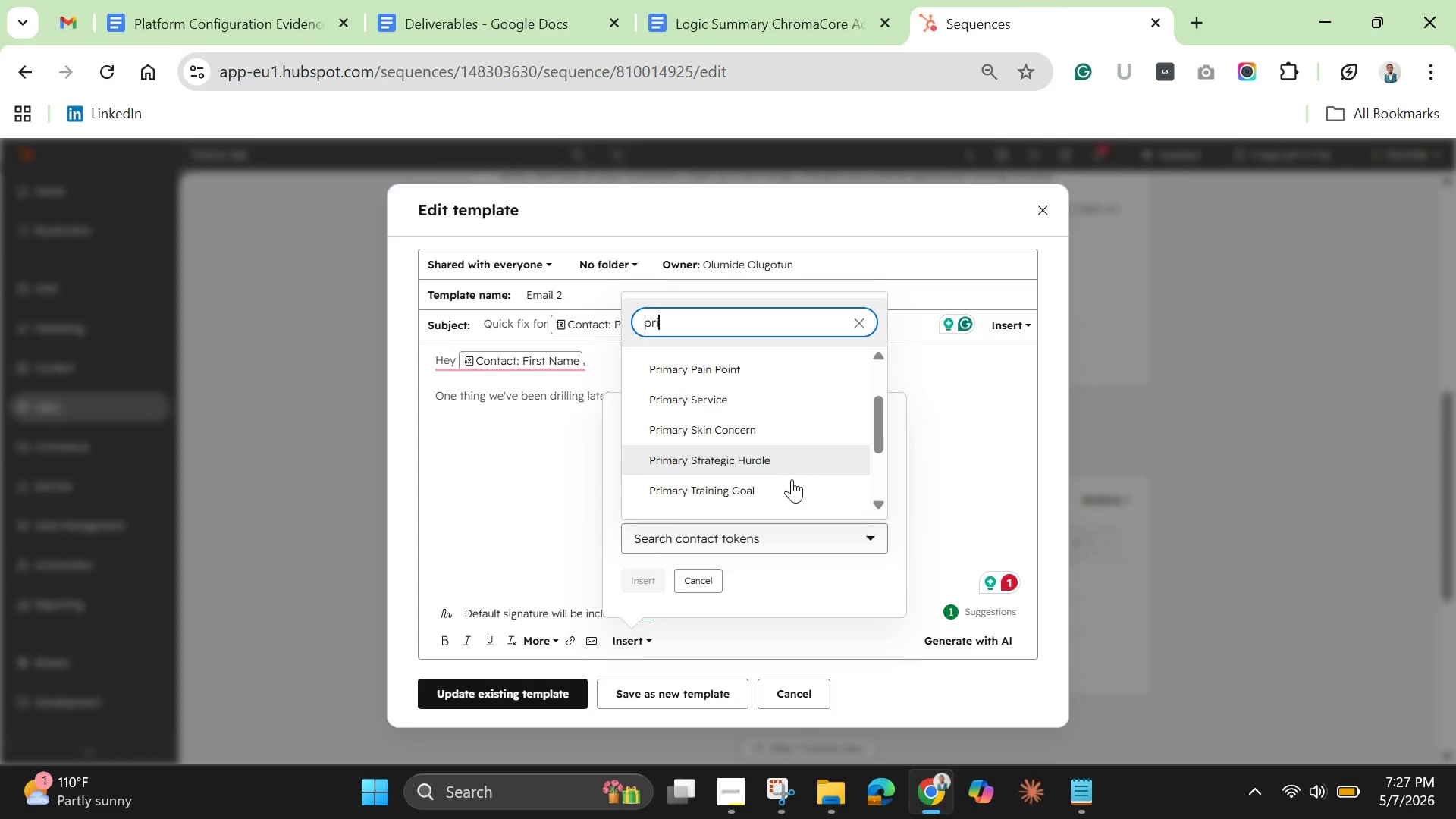 
left_click([787, 485])
 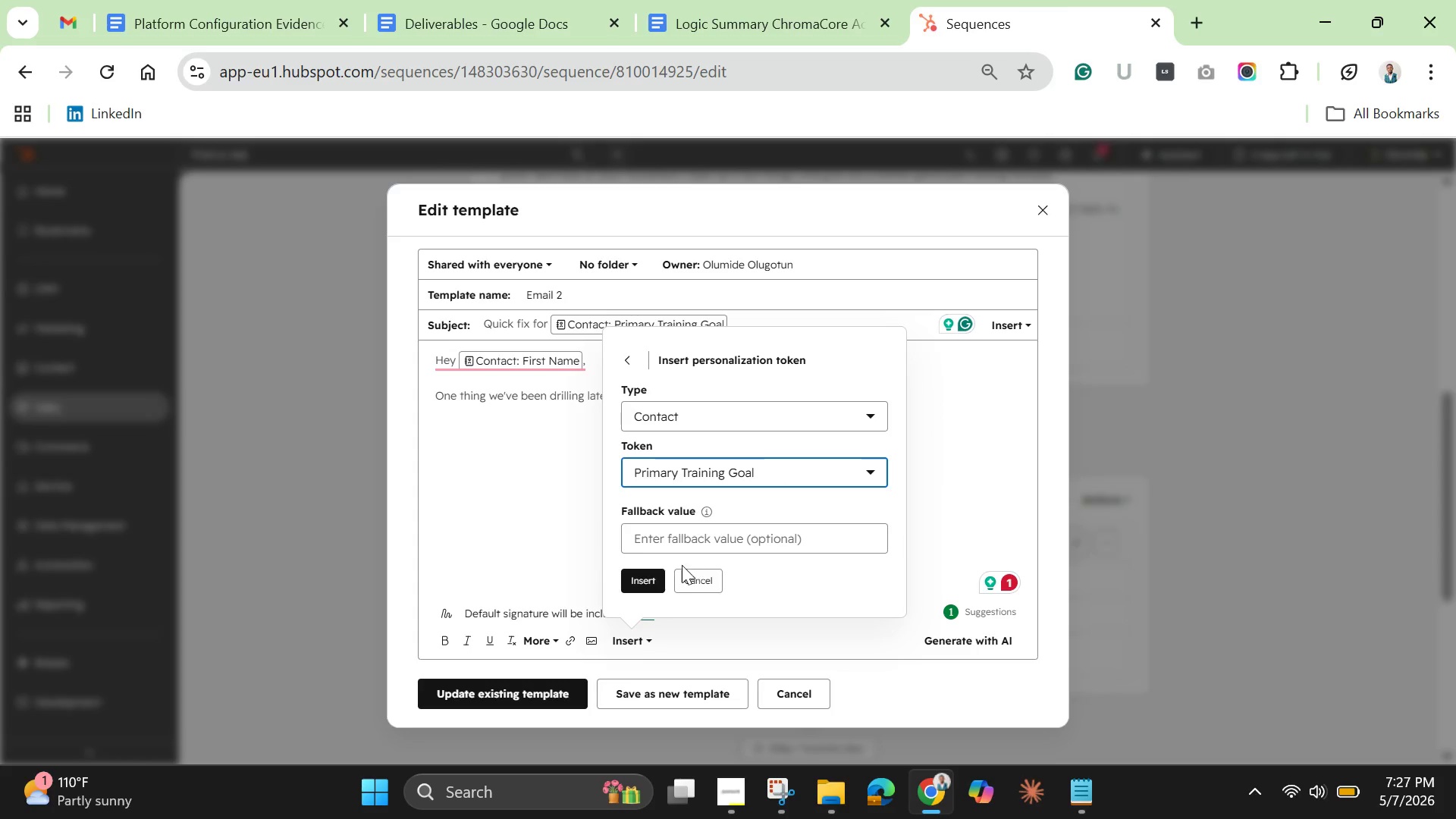 
left_click([645, 569])
 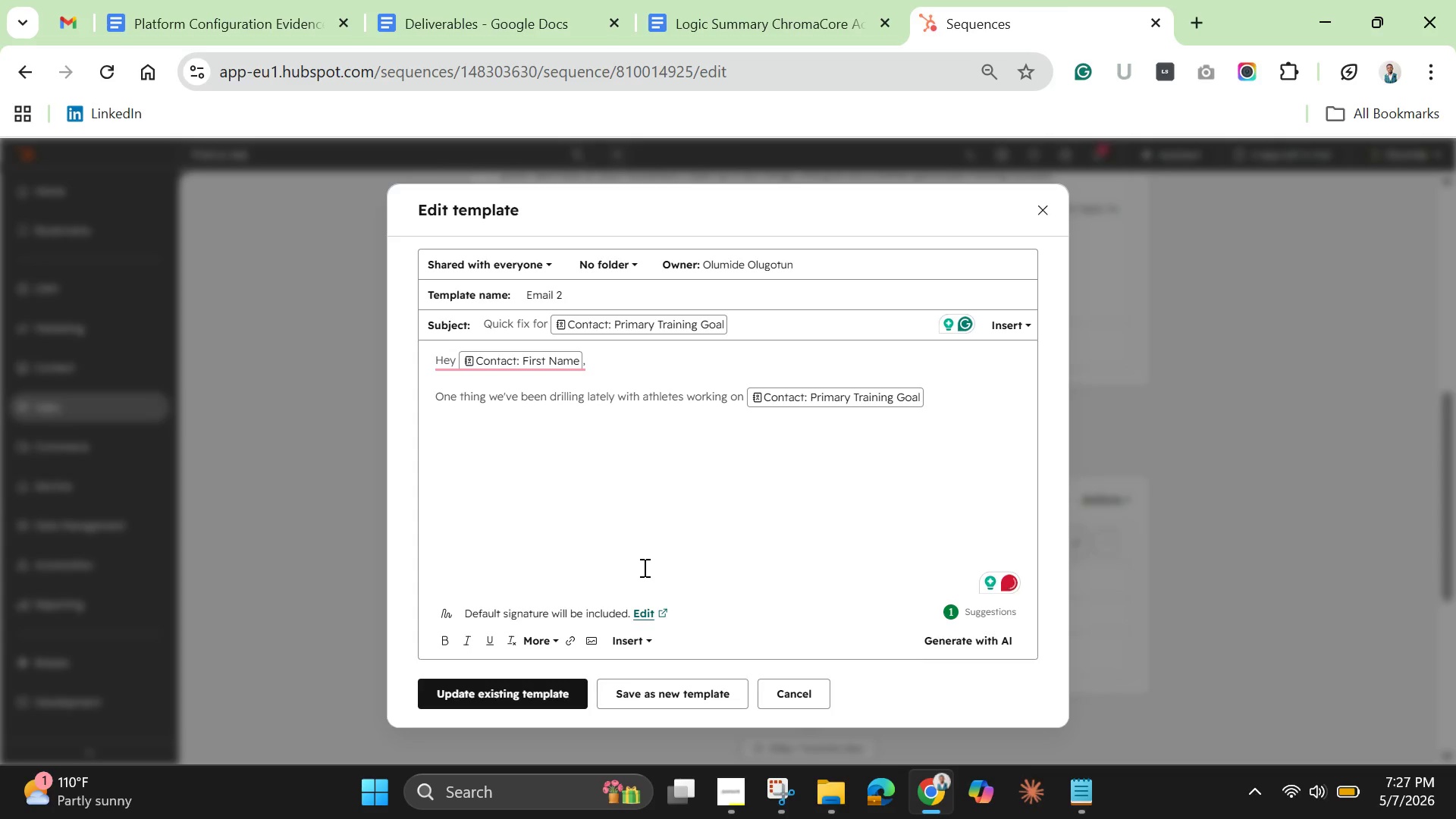 
wait(6.44)
 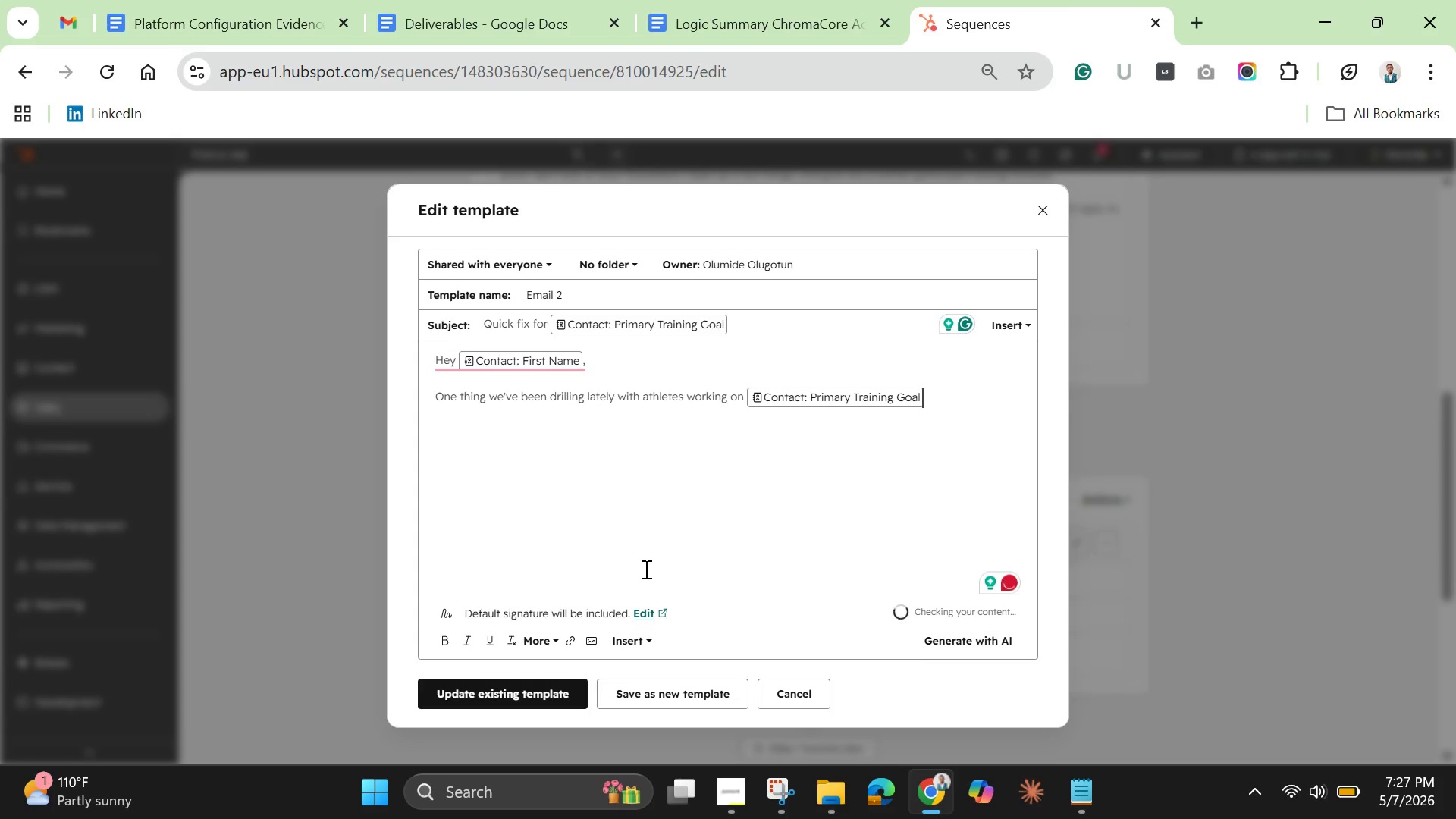 
key(Shift+Semicolon)
 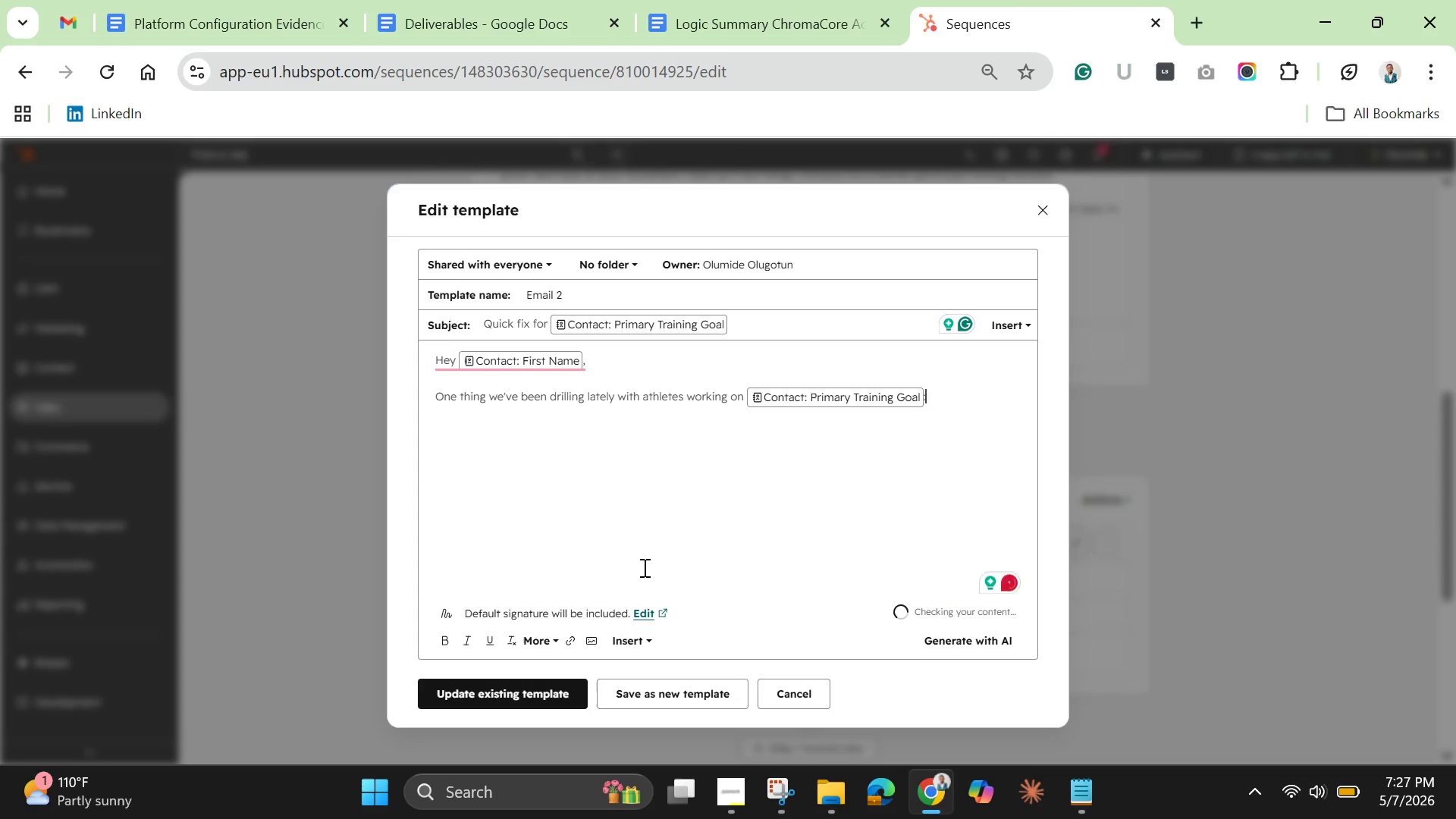 
key(Space)
 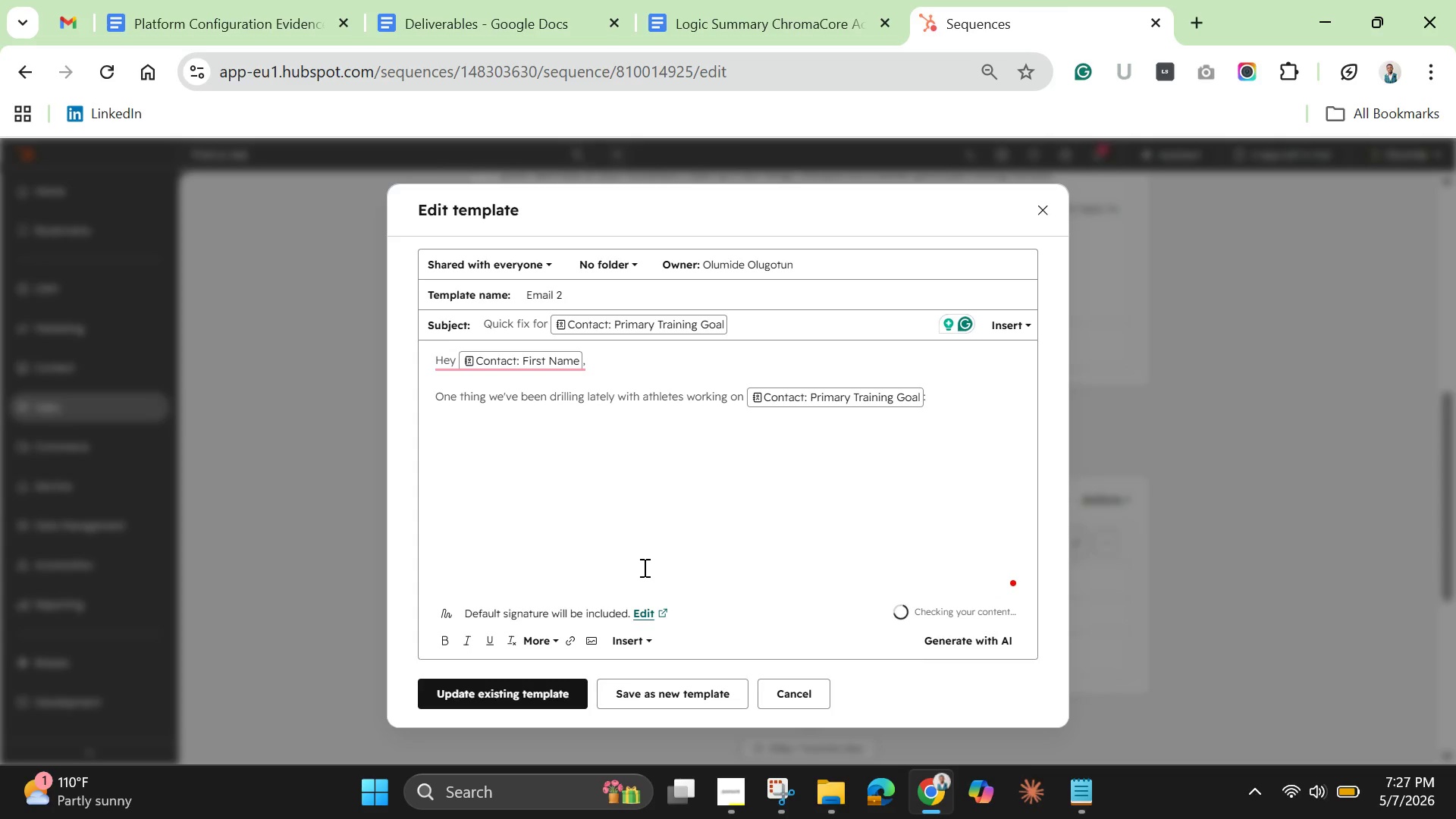 
key(Enter)
 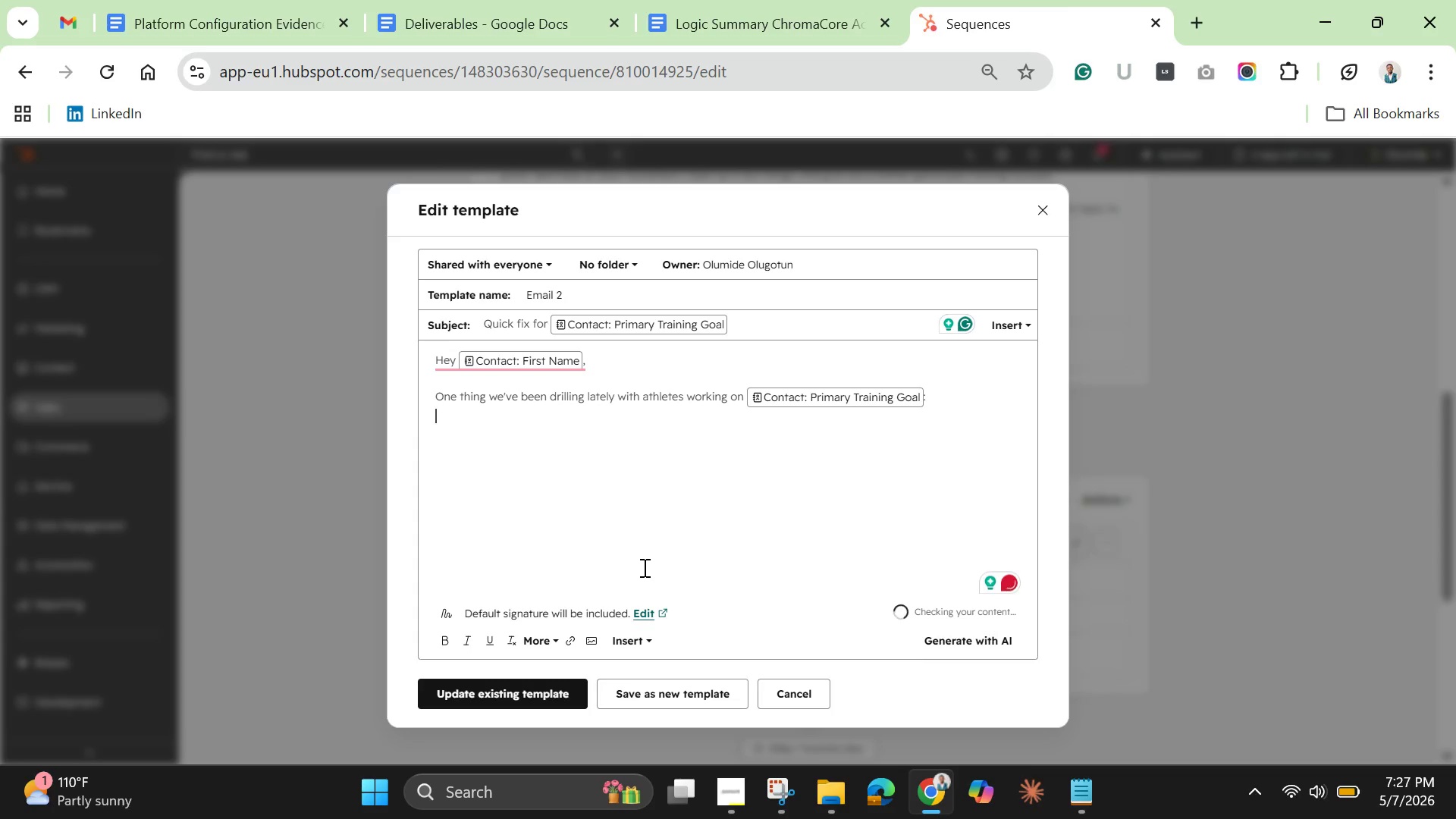 
key(Enter)
 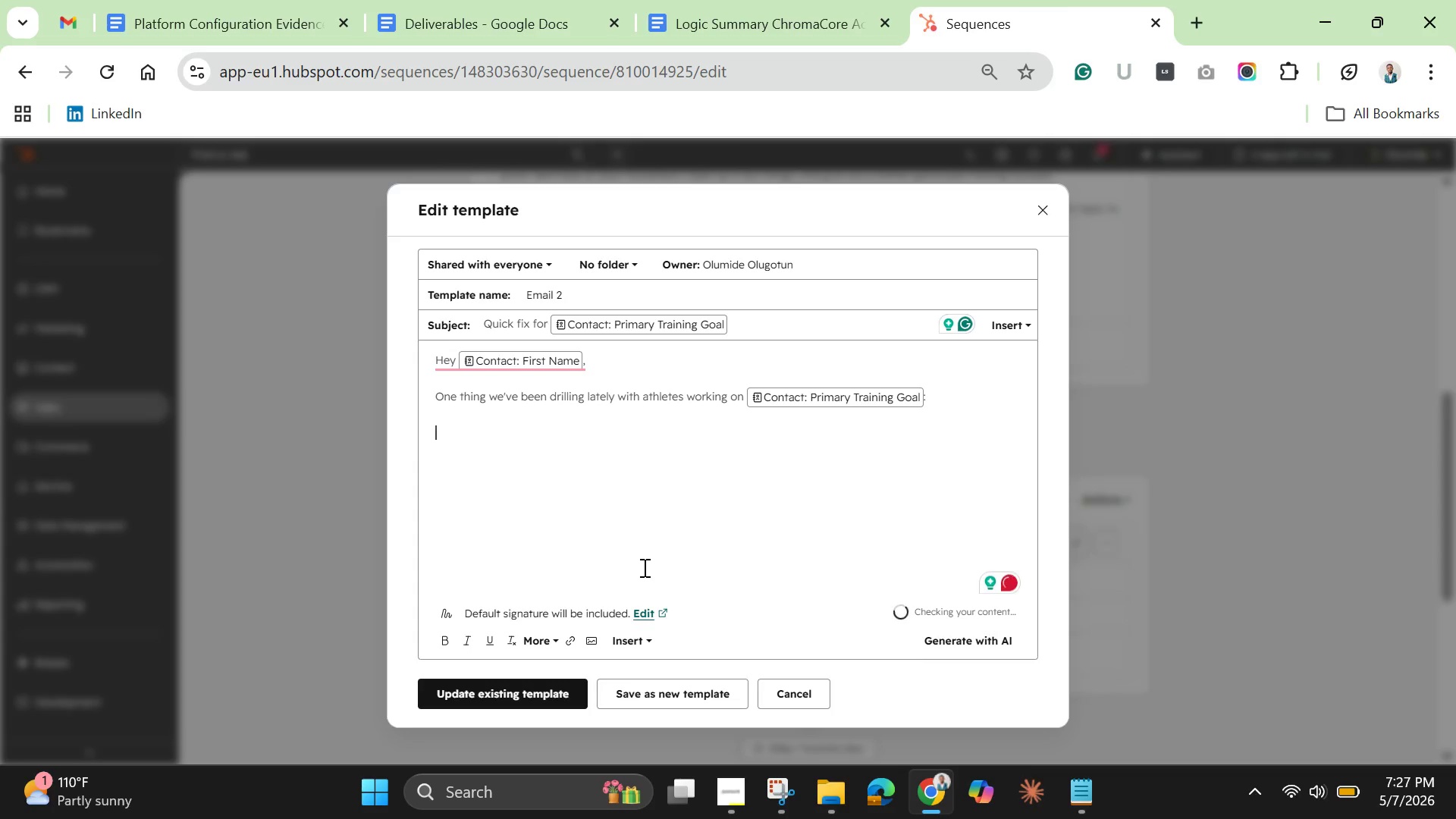 
hold_key(key=ShiftLeft, duration=0.45)
 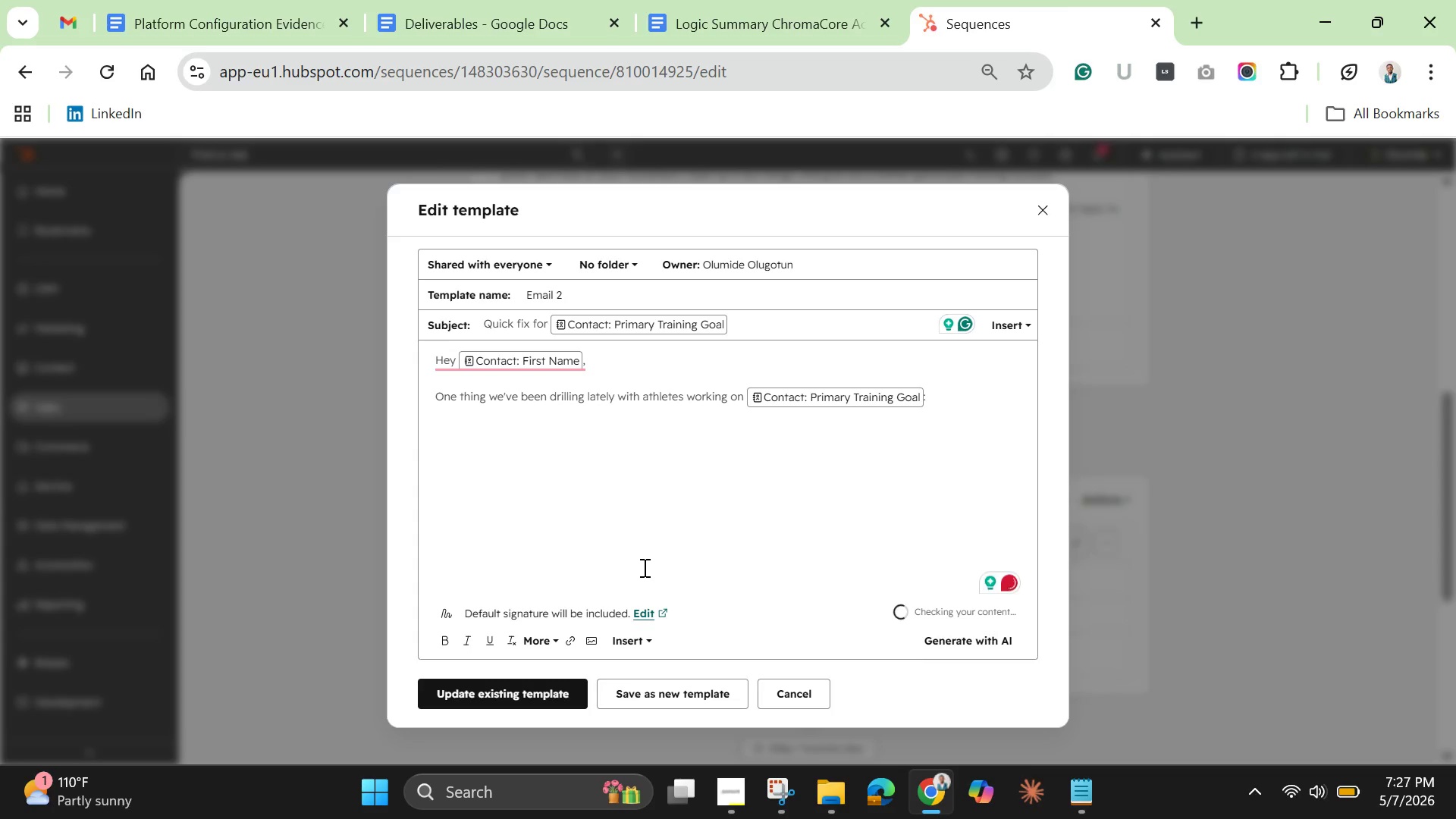 
type(most plateaus come for )
key(Backspace)
key(Backspace)
key(Backspace)
type(rom losing position before losing strenth)
key(Backspace)
key(Backspace)
type(ght)
key(Backspace)
key(Backspace)
type(th.)
 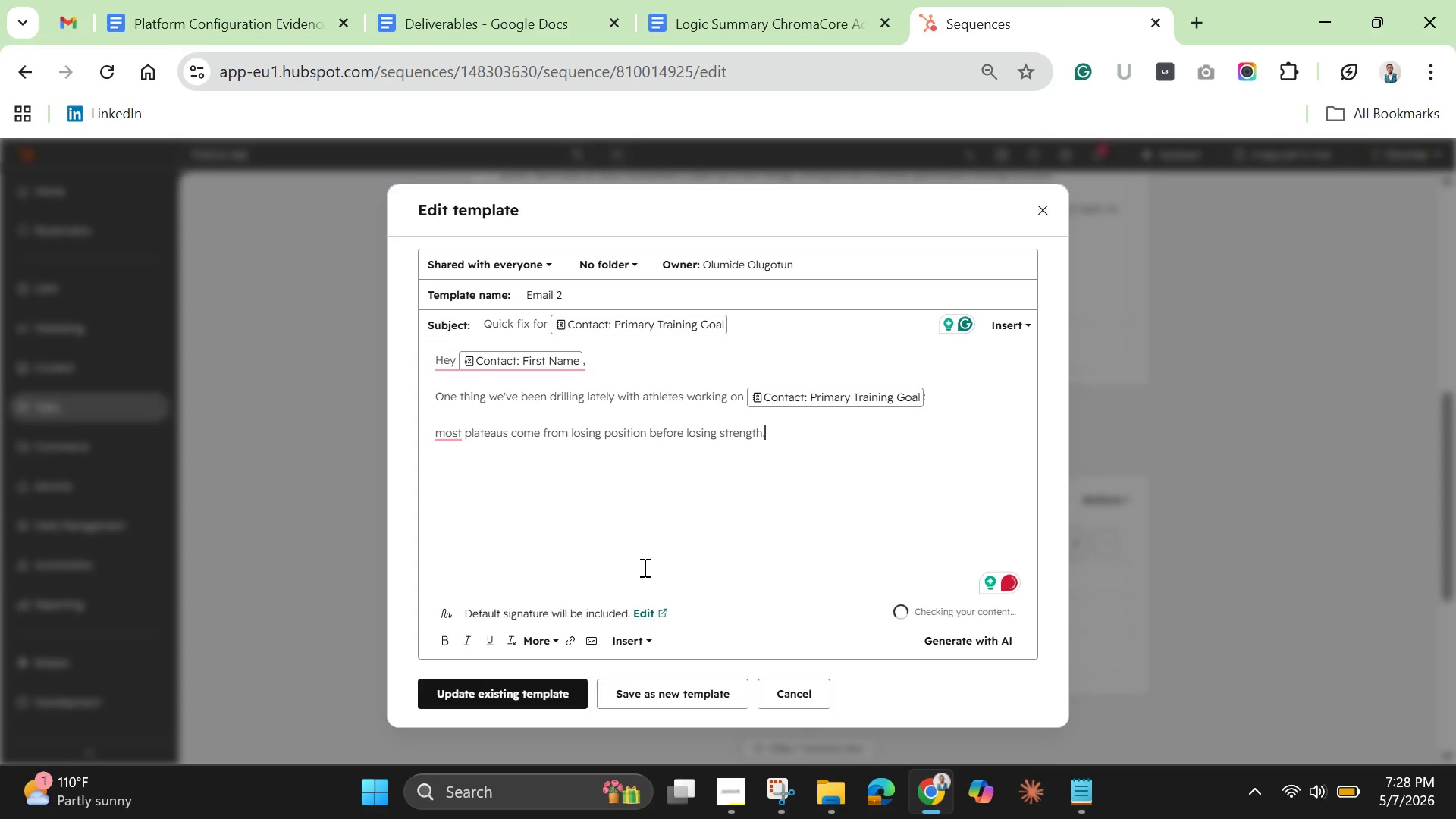 
key(Enter)
 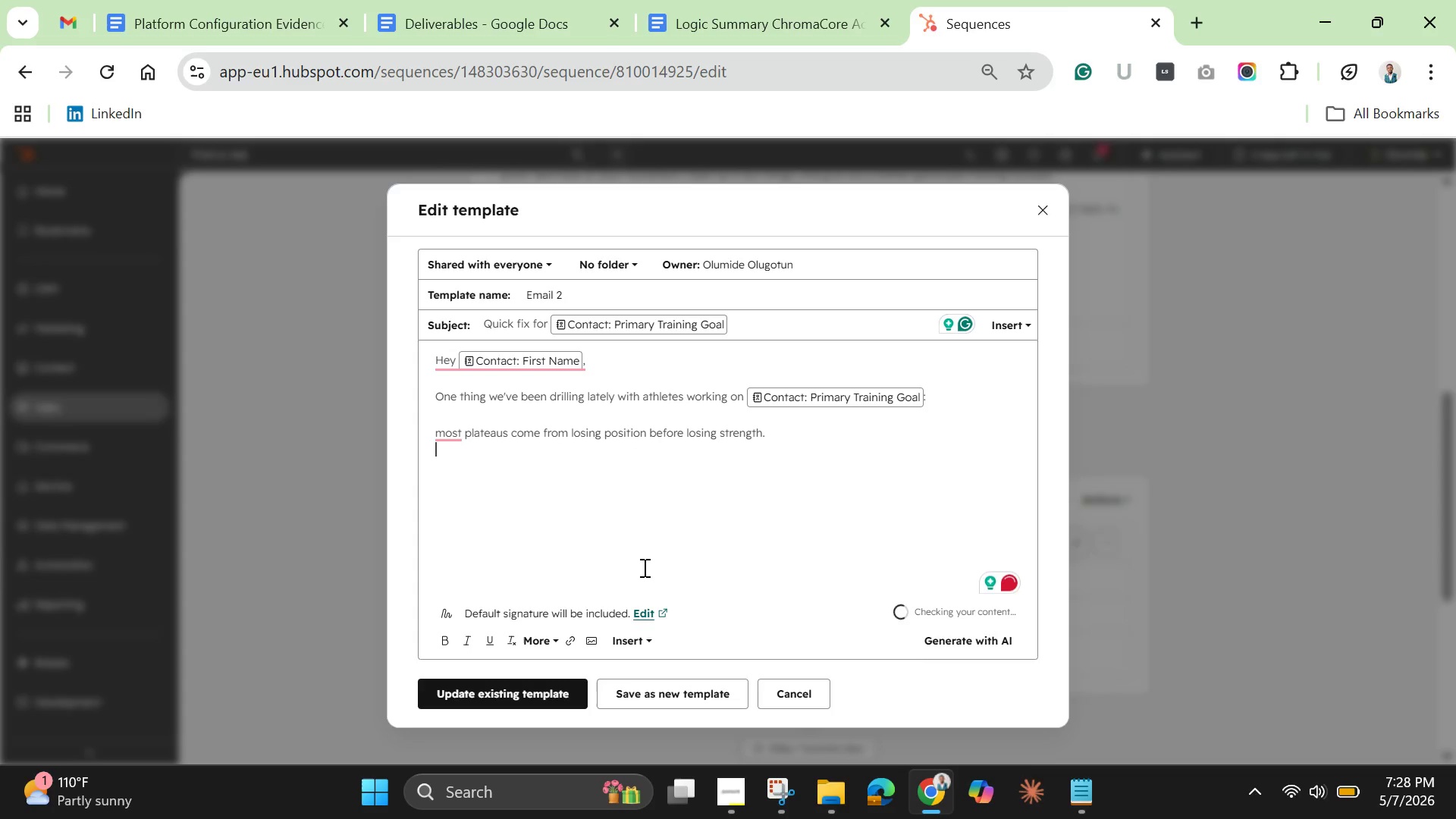 
key(Enter)
 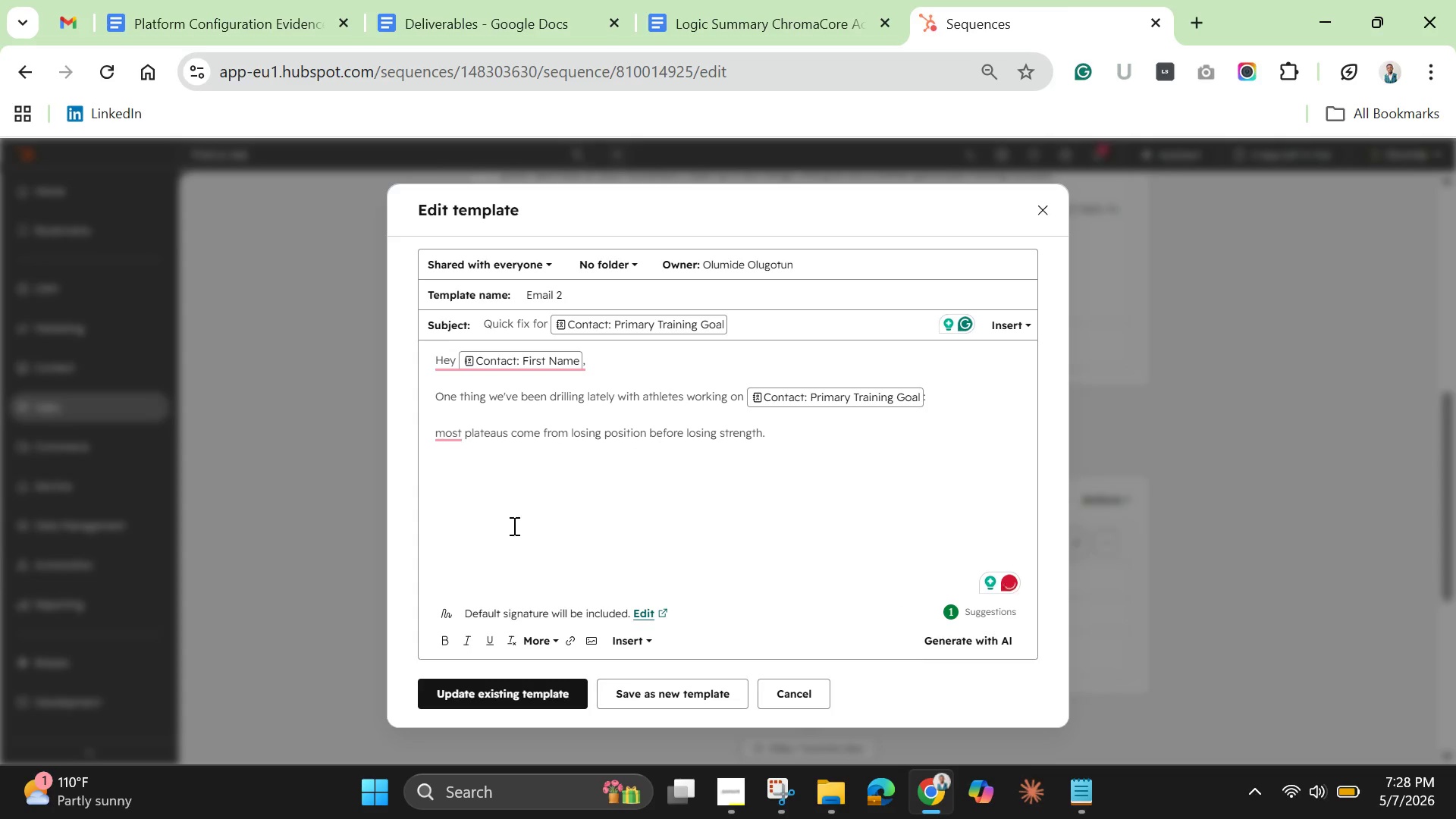 
wait(5.09)
 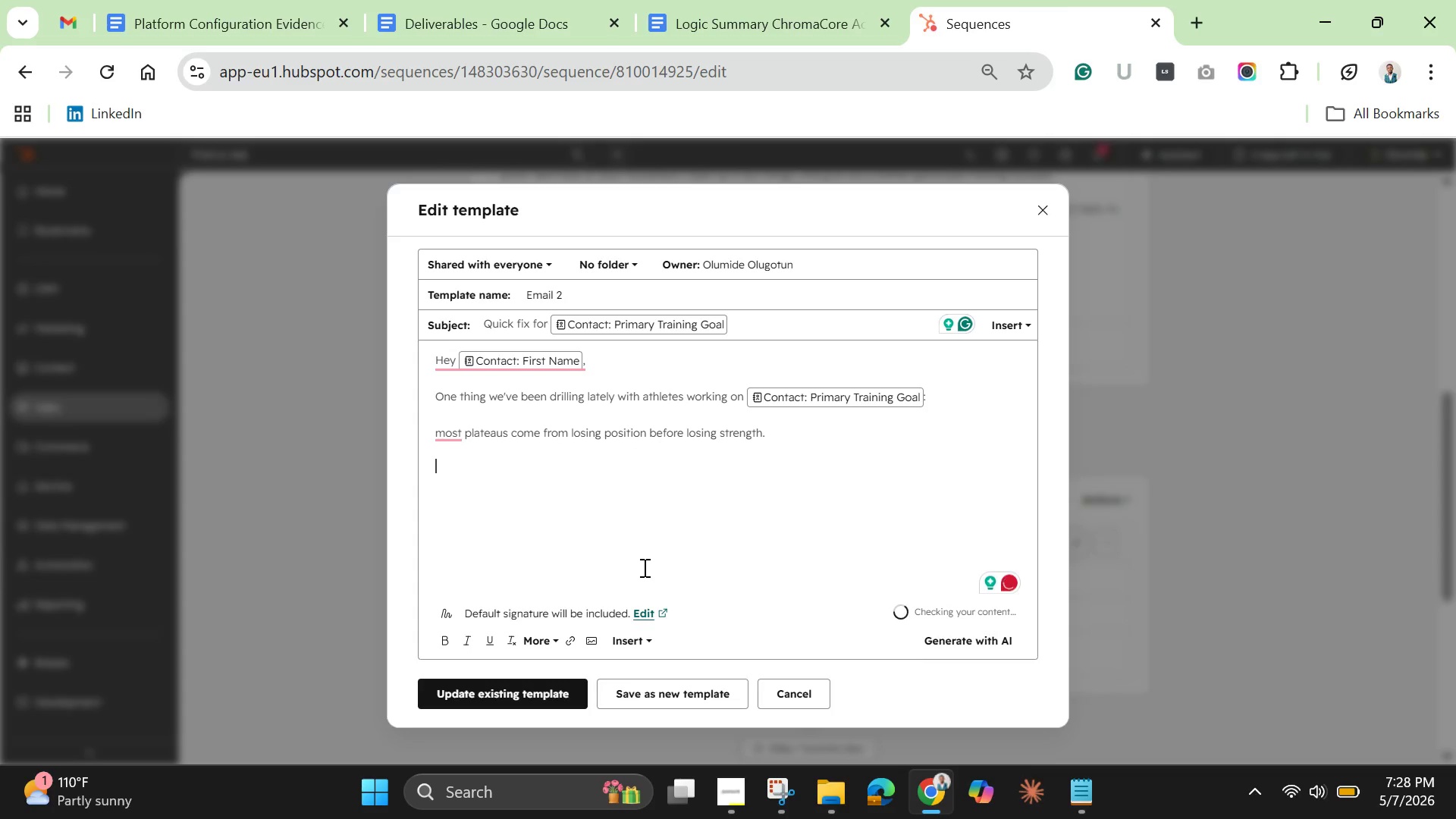 
left_click([460, 430])
 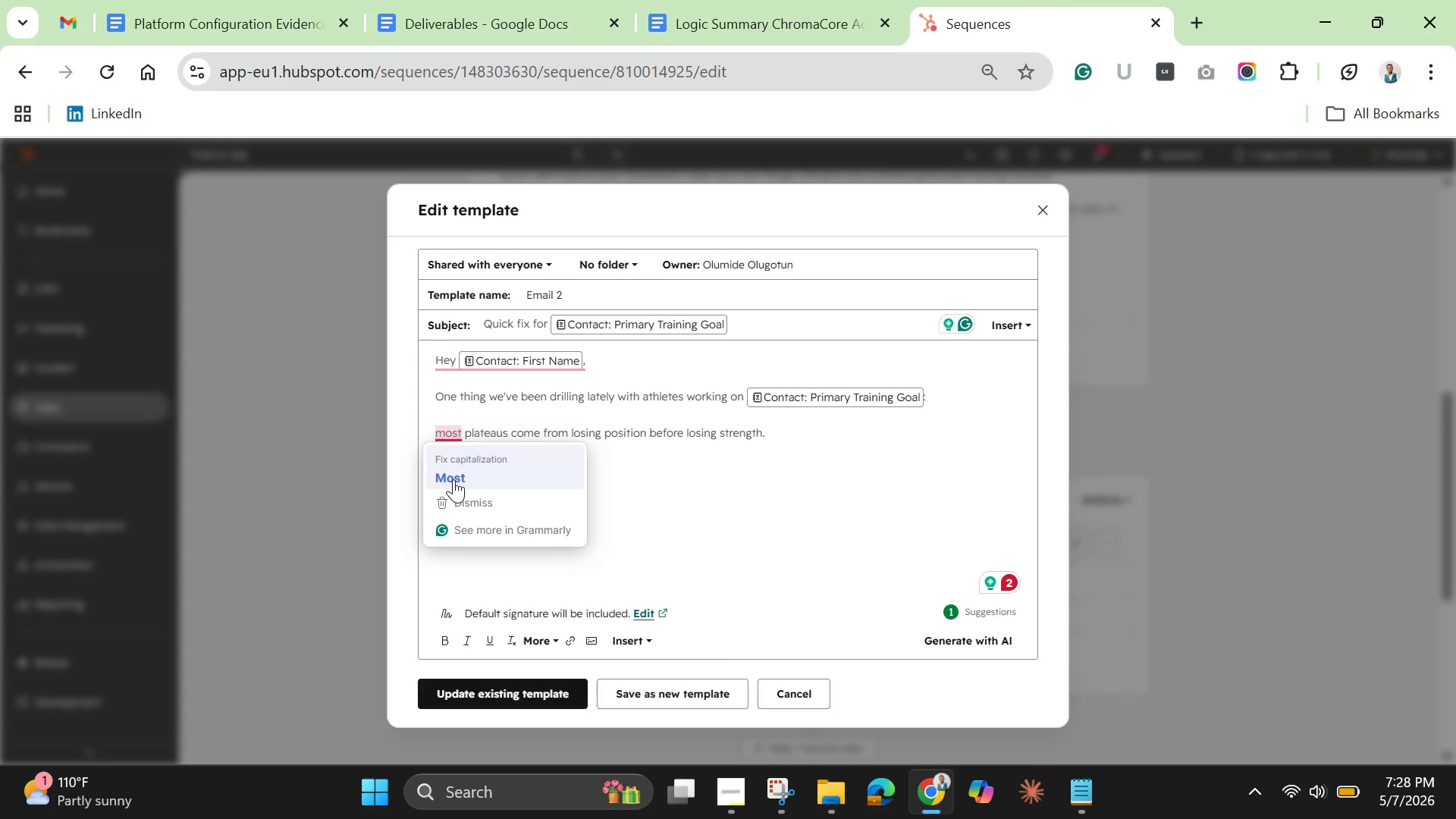 
left_click([453, 479])
 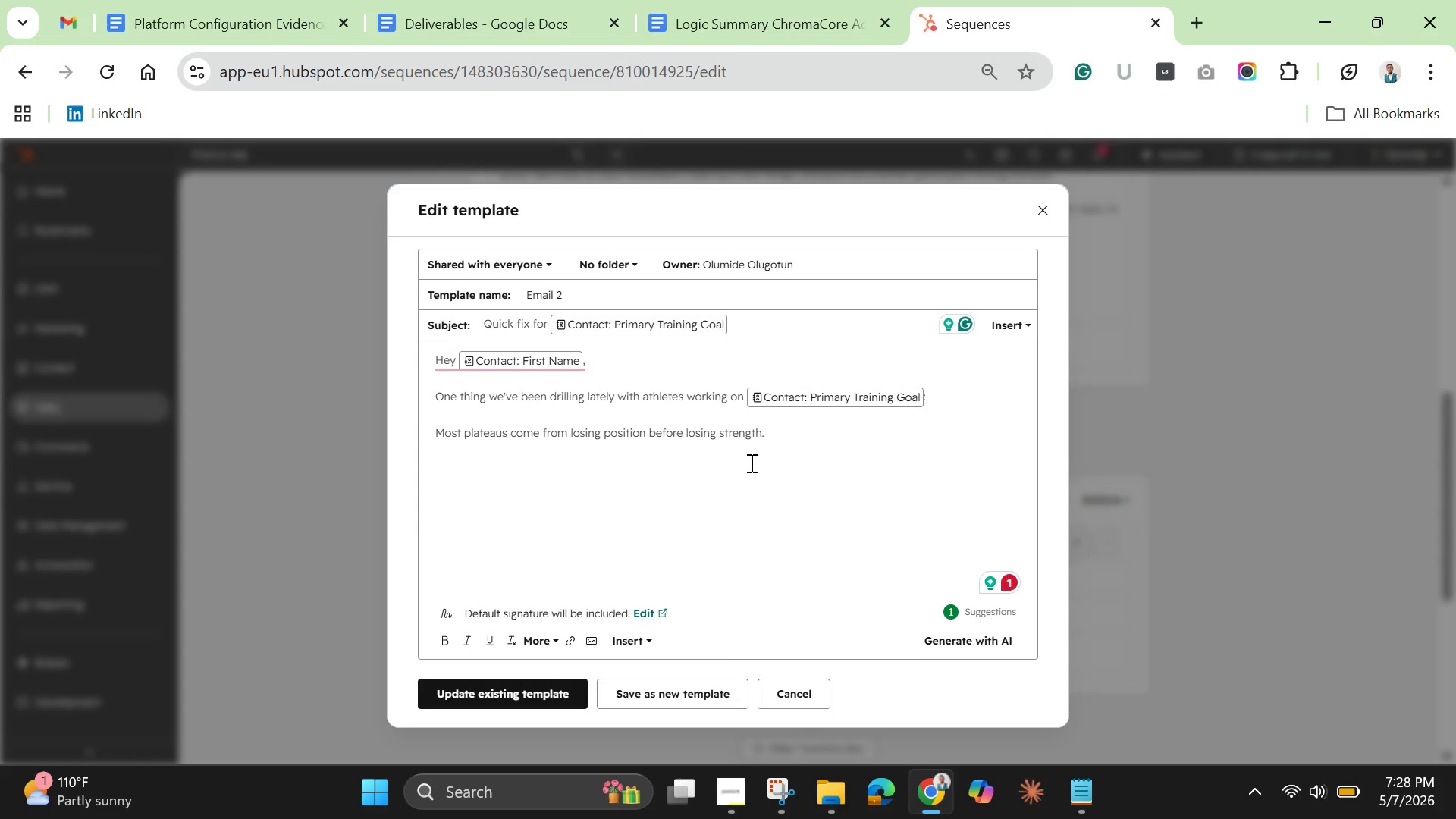 
wait(6.92)
 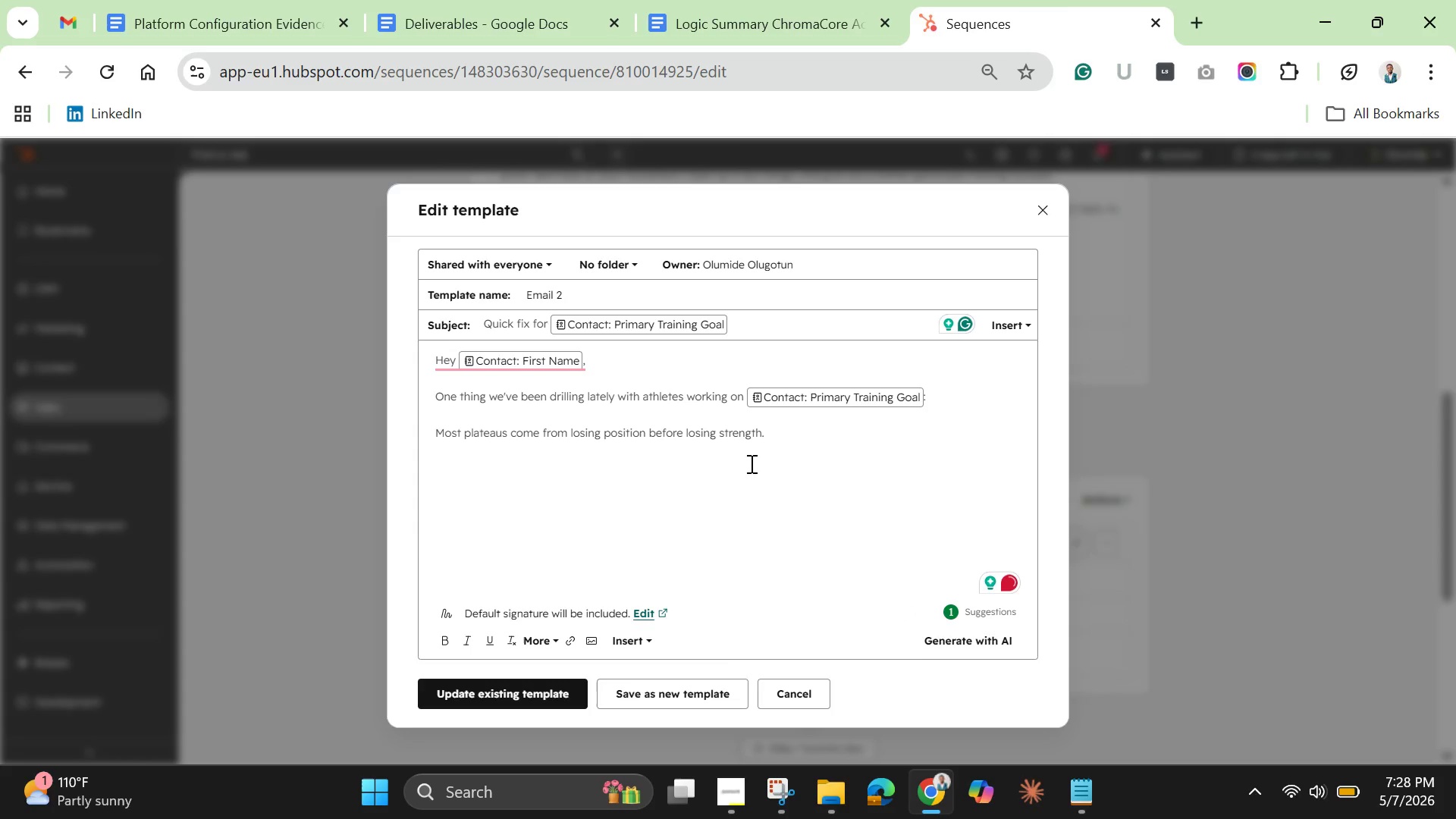 
left_click([825, 455])
 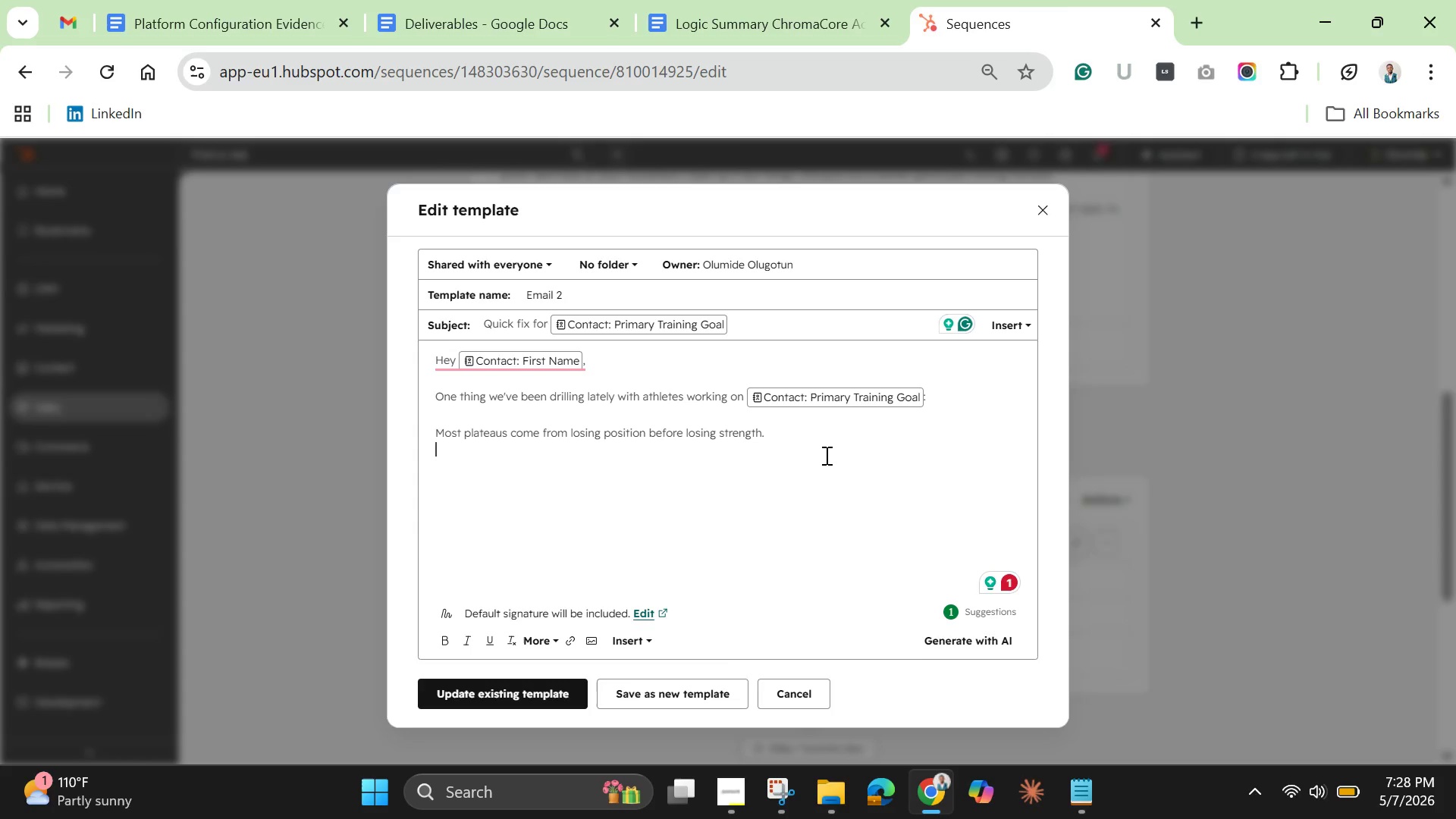 
key(Enter)
 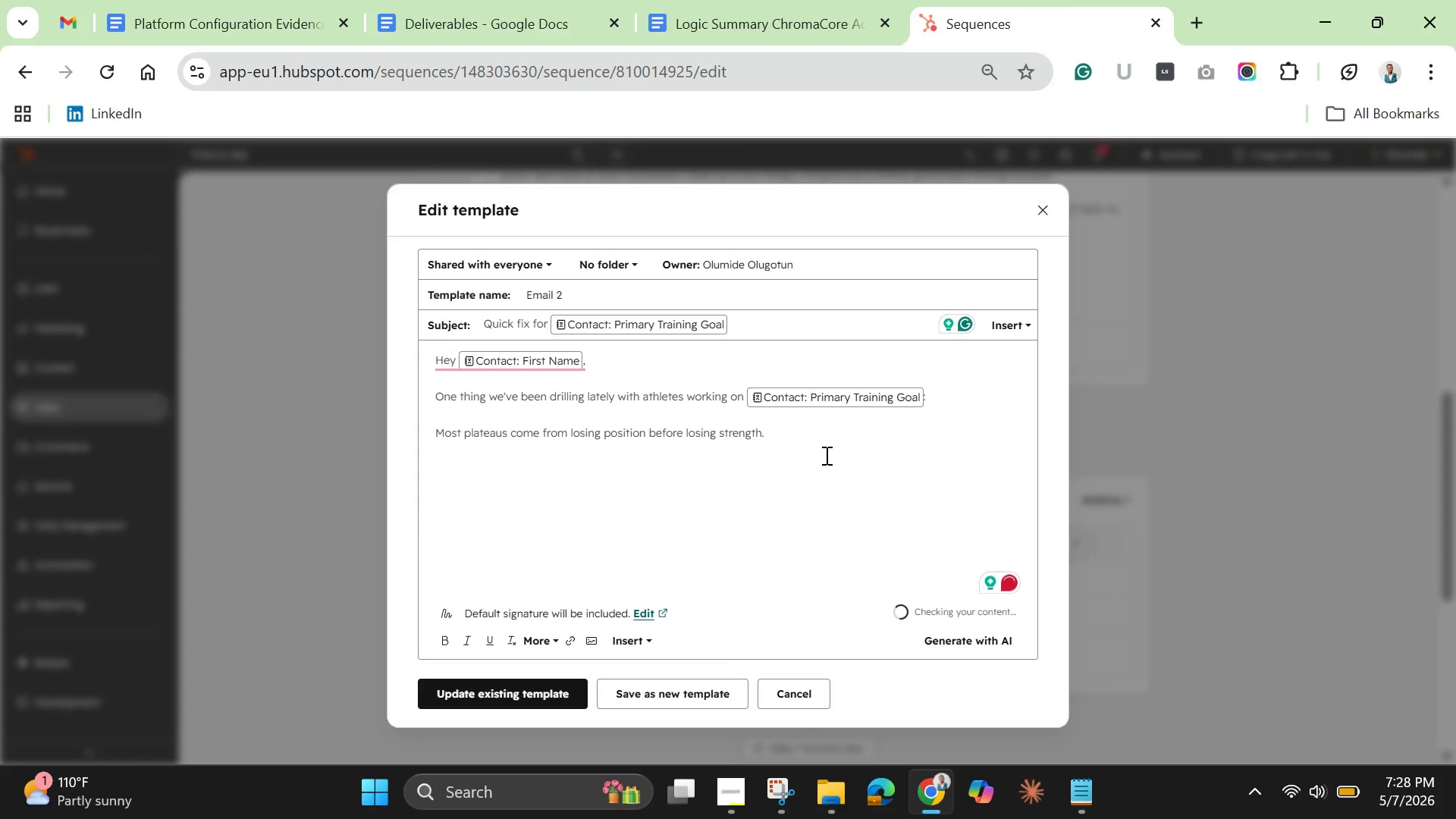 
hold_key(key=ShiftLeft, duration=0.34)
 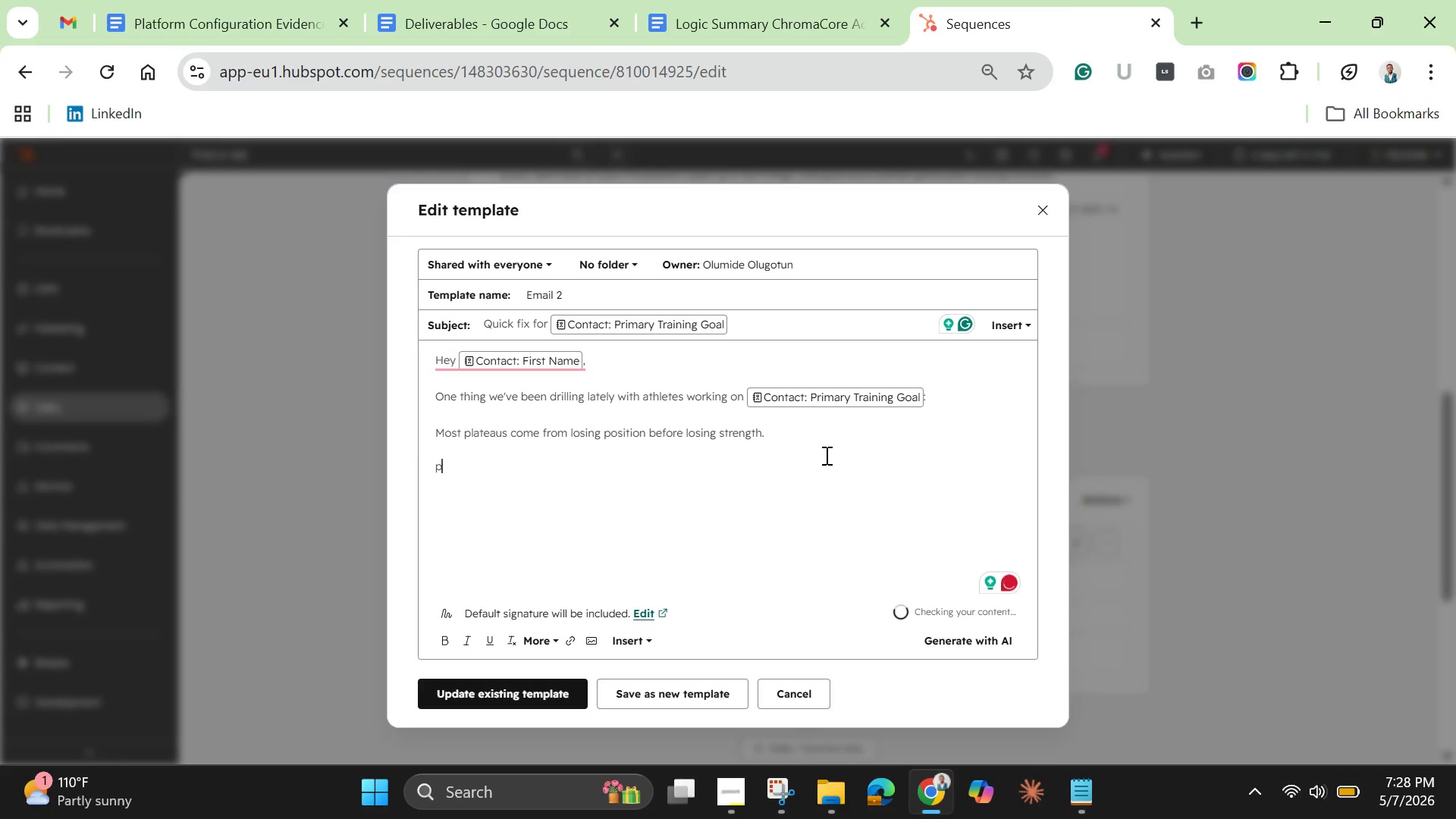 
type(peolp)
key(Backspace)
key(Backspace)
type(ple usually try to fix the problem by pushing )
 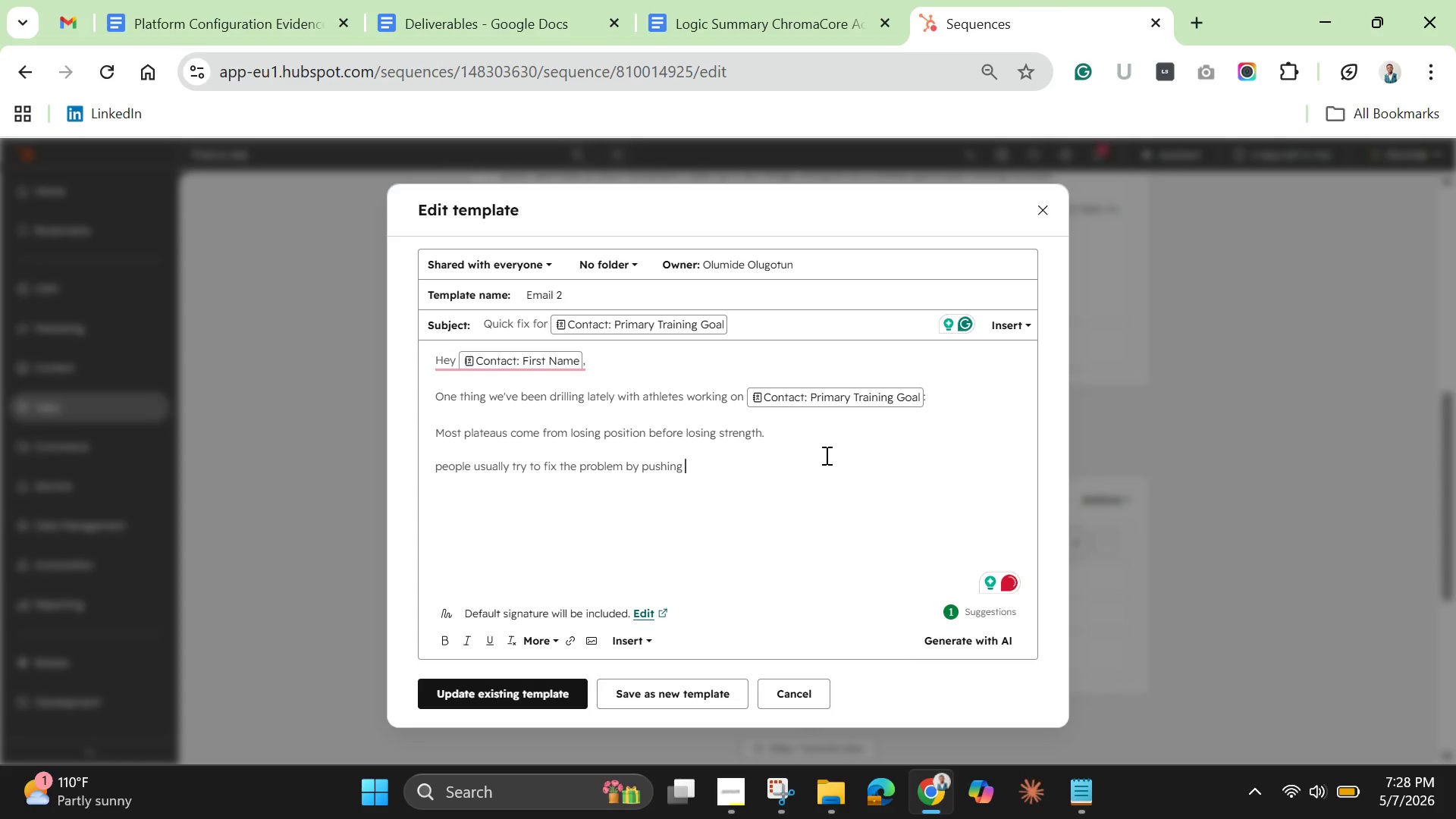 
type(harder )
key(Backspace)
type(, but in reality, better bar path and tightrer setup solves more issue than adding extar volume.)
 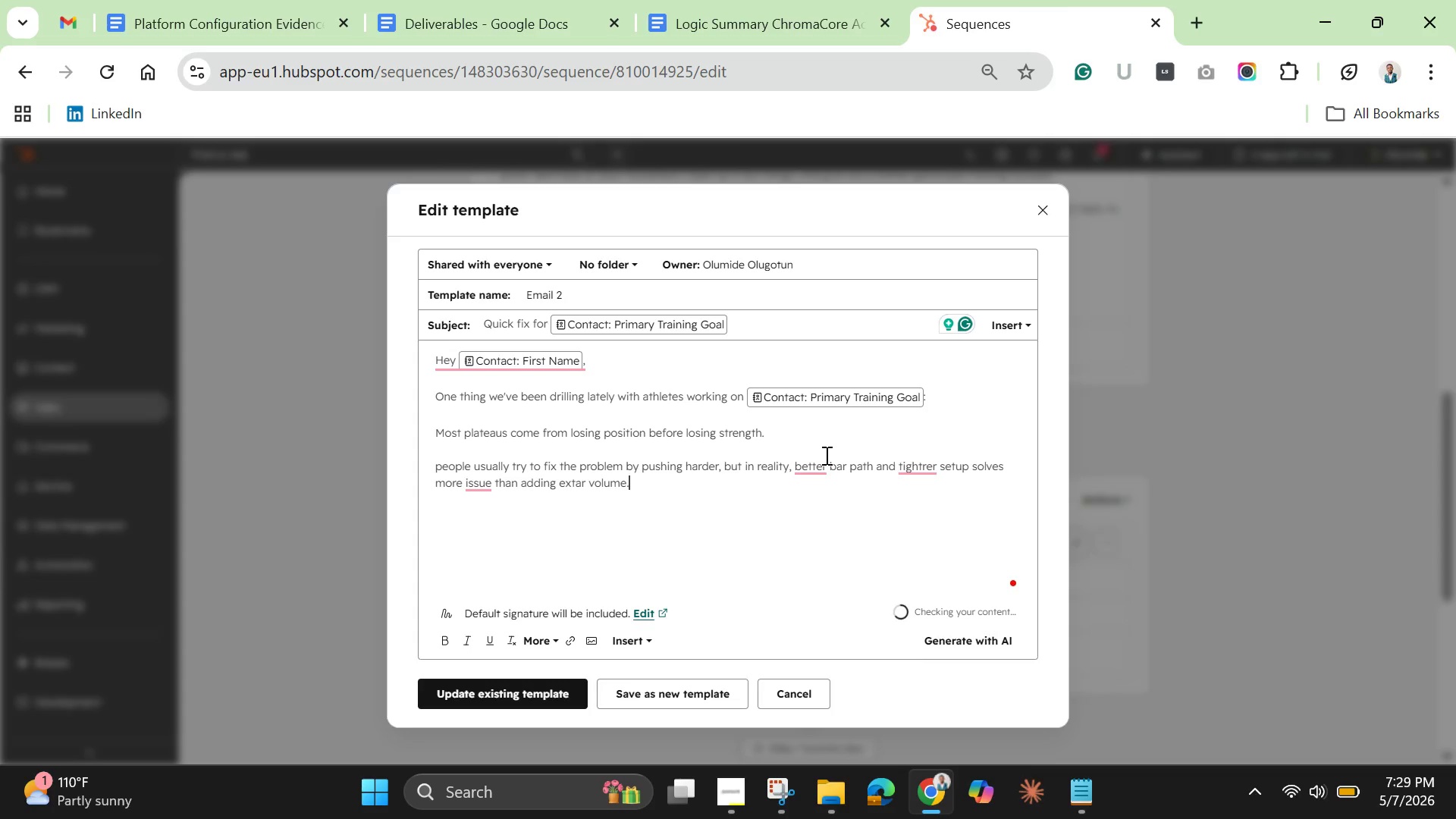 
key(Enter)
 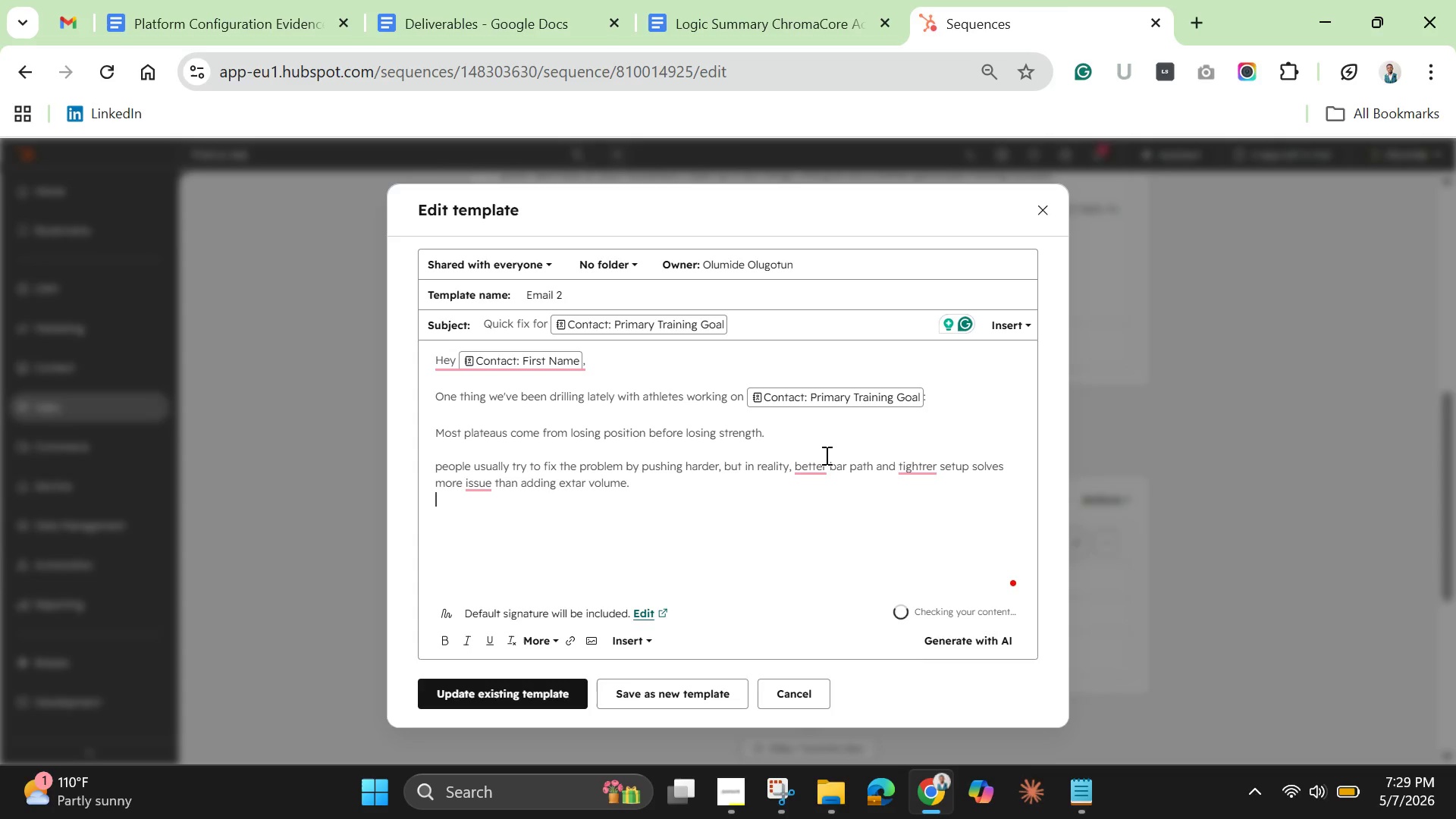 
key(Enter)
 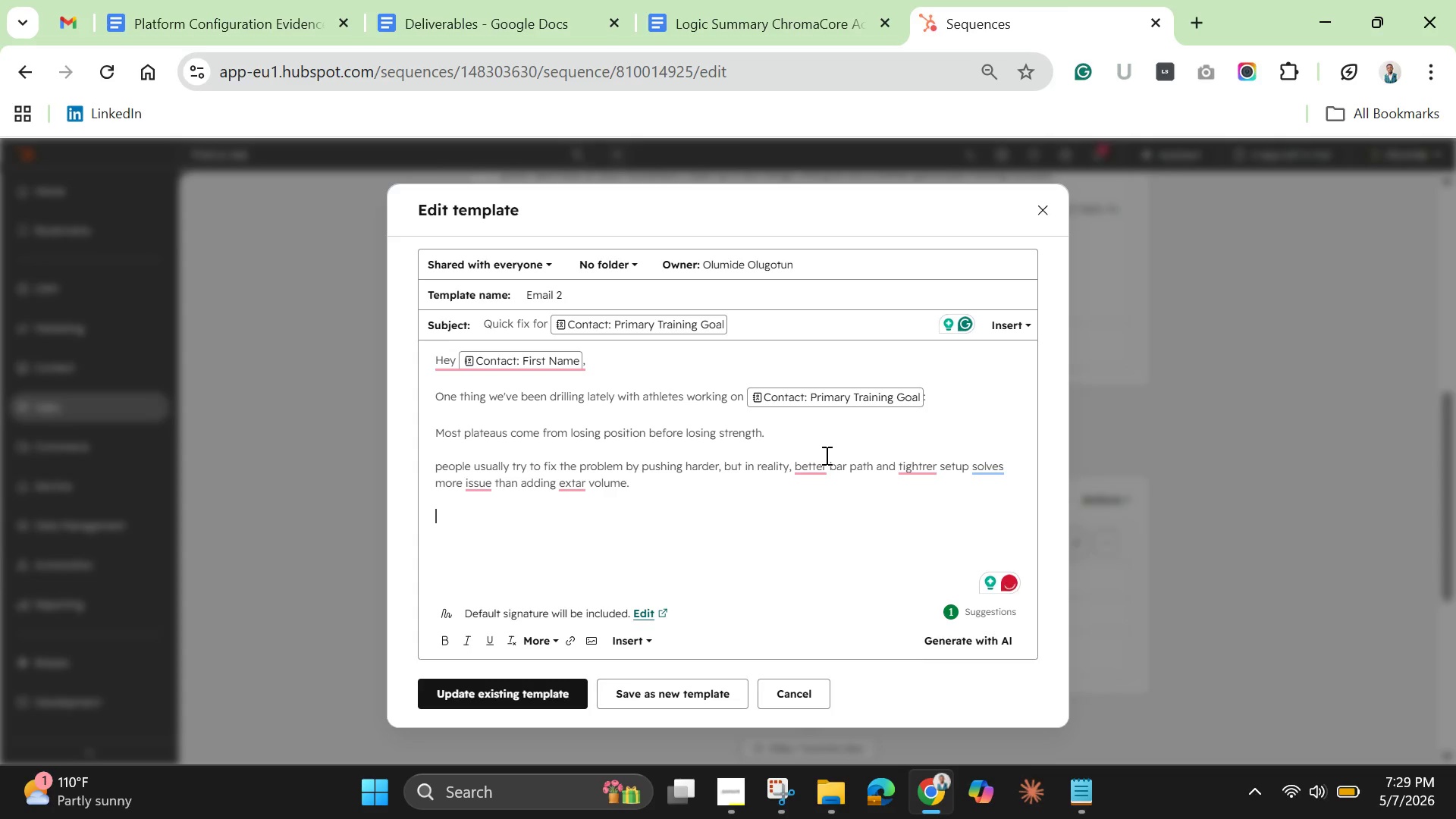 
wait(6.08)
 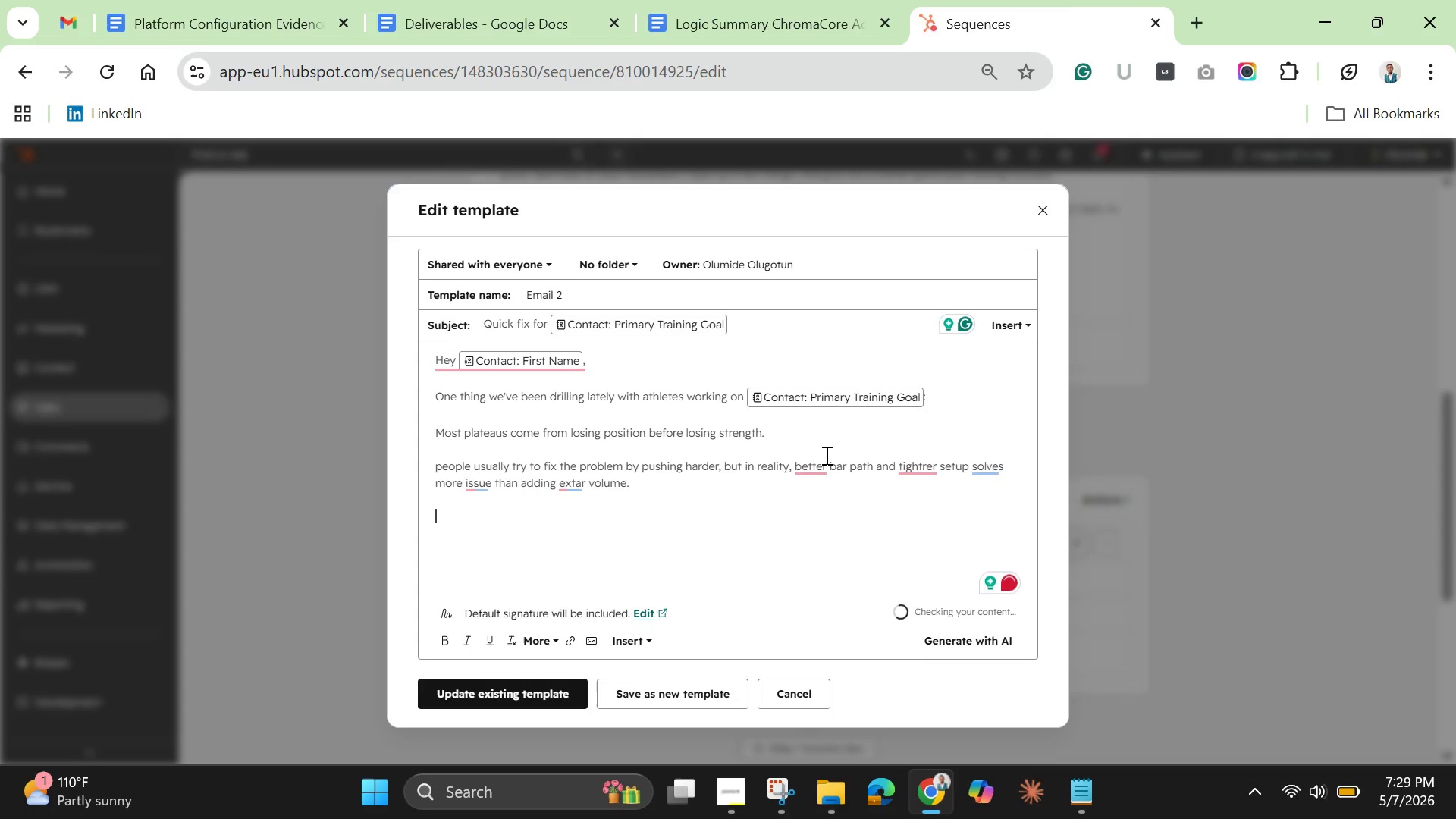 
type(A quick af)
key(Backspace)
type(dh)
key(Backspace)
type(justment in position scan clean up a lift fast )
key(Backspace)
type(, especailly when training alone for a while. )
 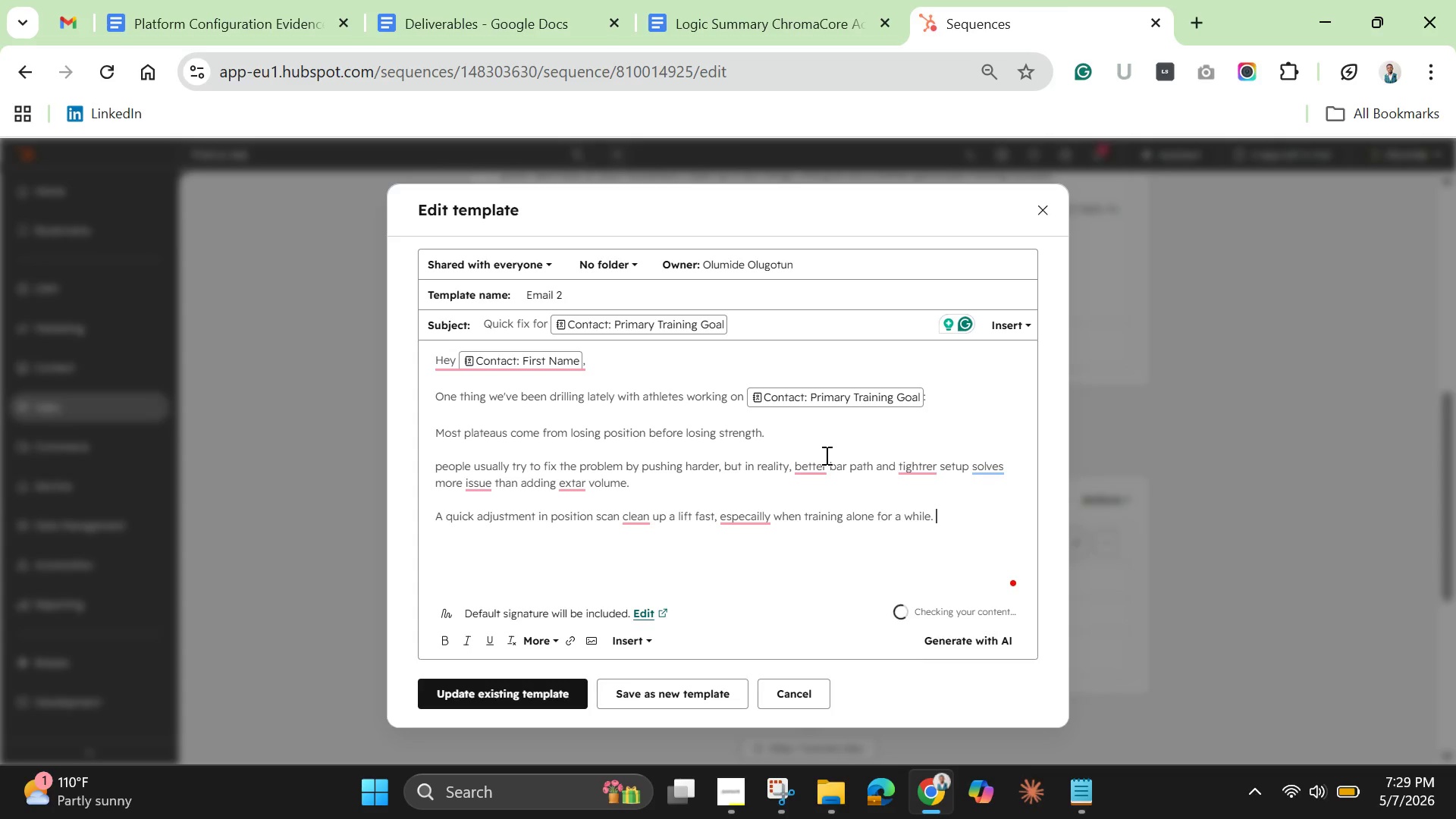 
key(Enter)
 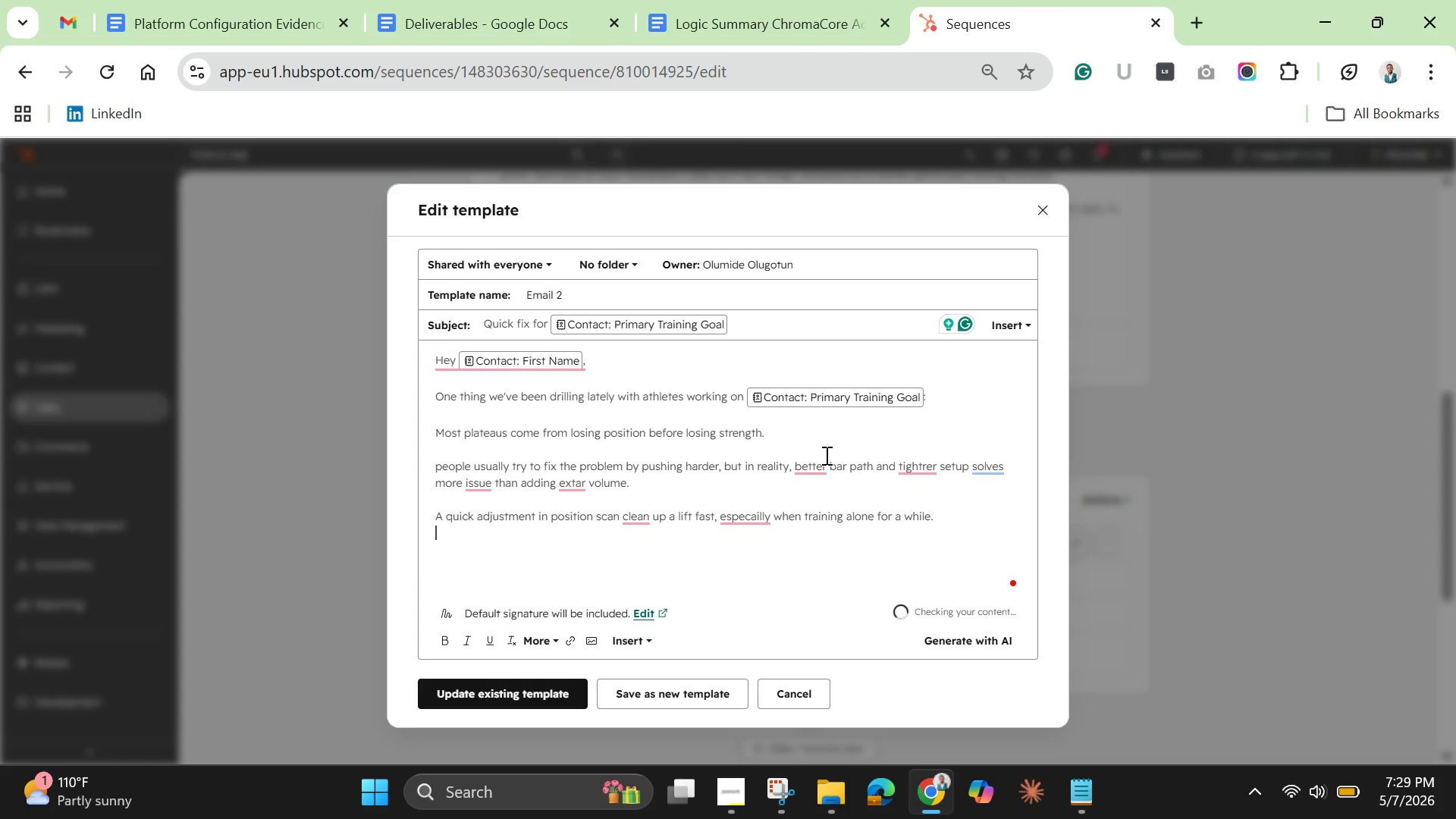 
key(Enter)
 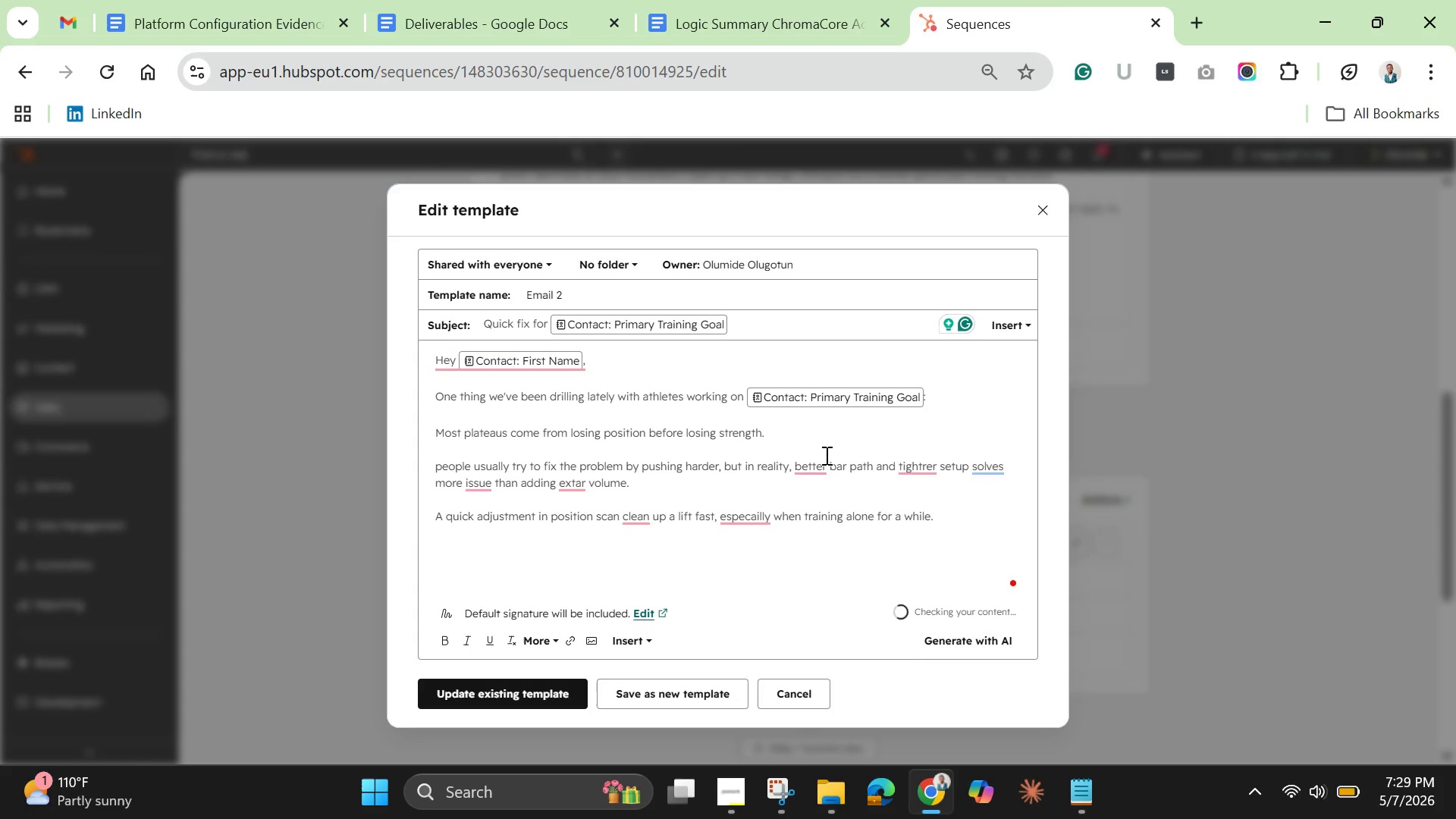 
hold_key(key=ShiftLeft, duration=0.38)
 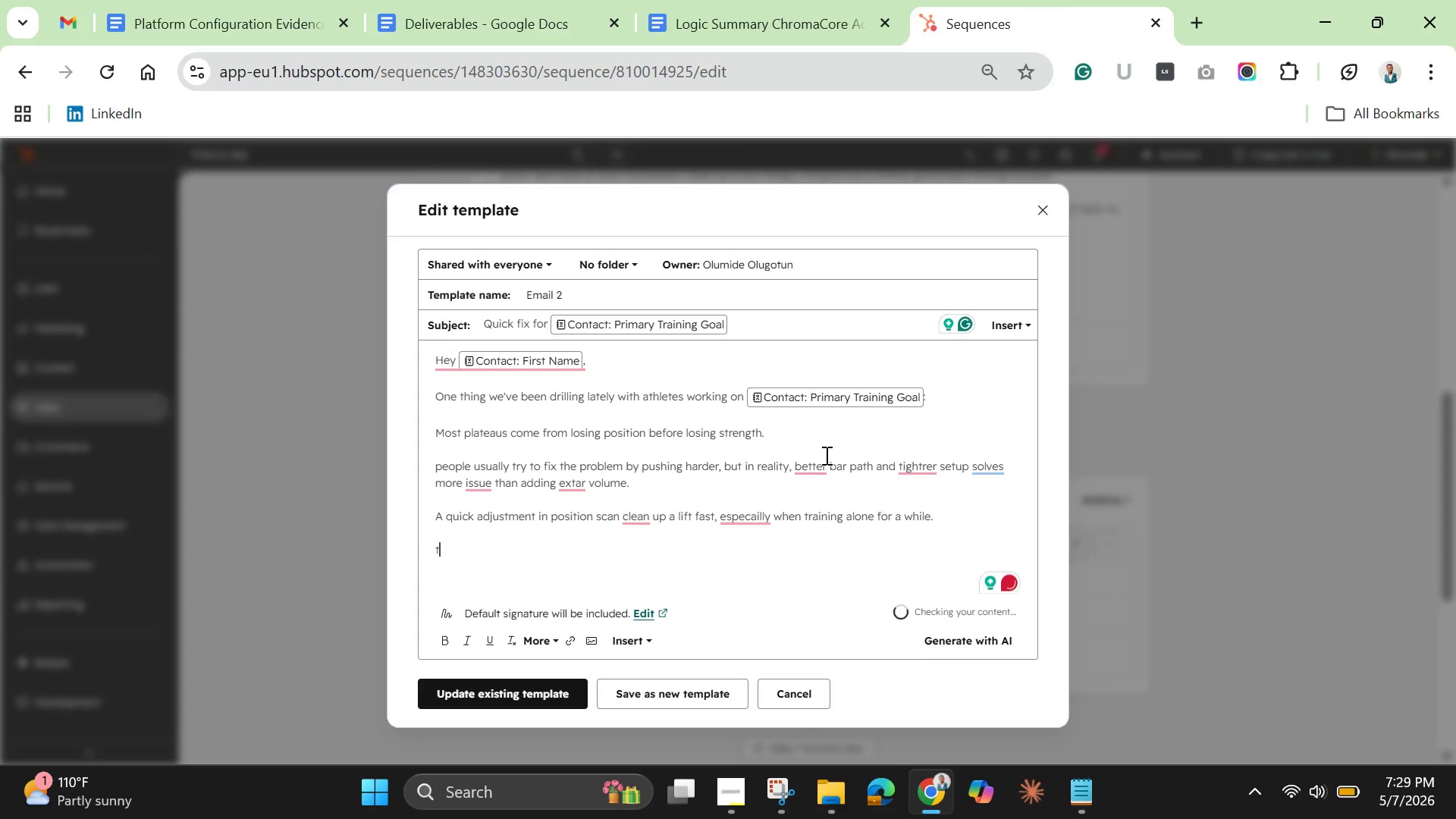 
type(the reason )
key(Backspace)
key(Backspace)
key(Backspace)
key(Backspace)
key(Backspace)
key(Backspace)
key(Backspace)
key(Backspace)
key(Backspace)
key(Backspace)
key(Backspace)
 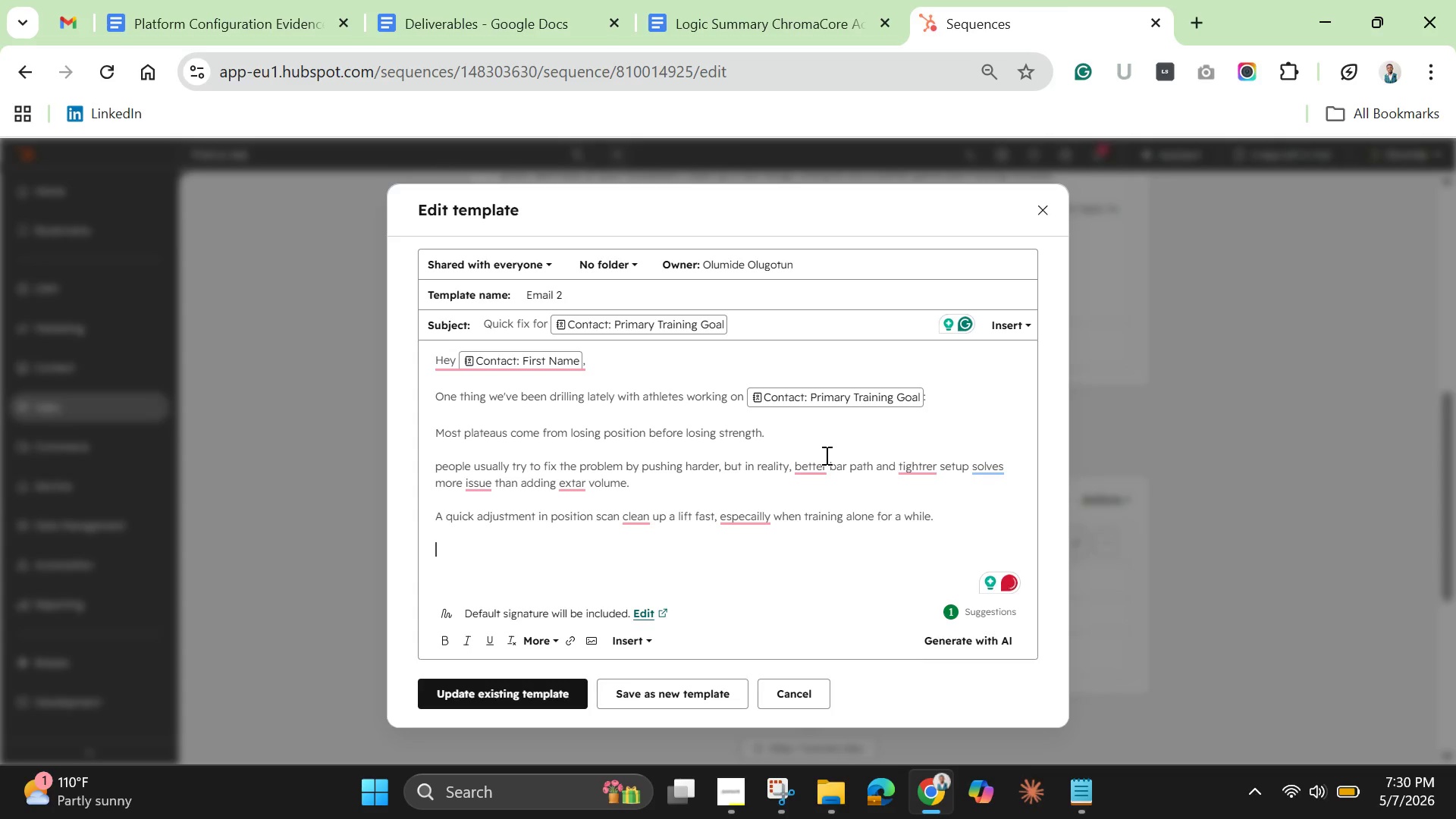 
type(That;s a big reason we started oiffering the free 15 minutes technique tune-up for m)
key(Backspace)
type(former mm)
key(Backspace)
type(embers)
 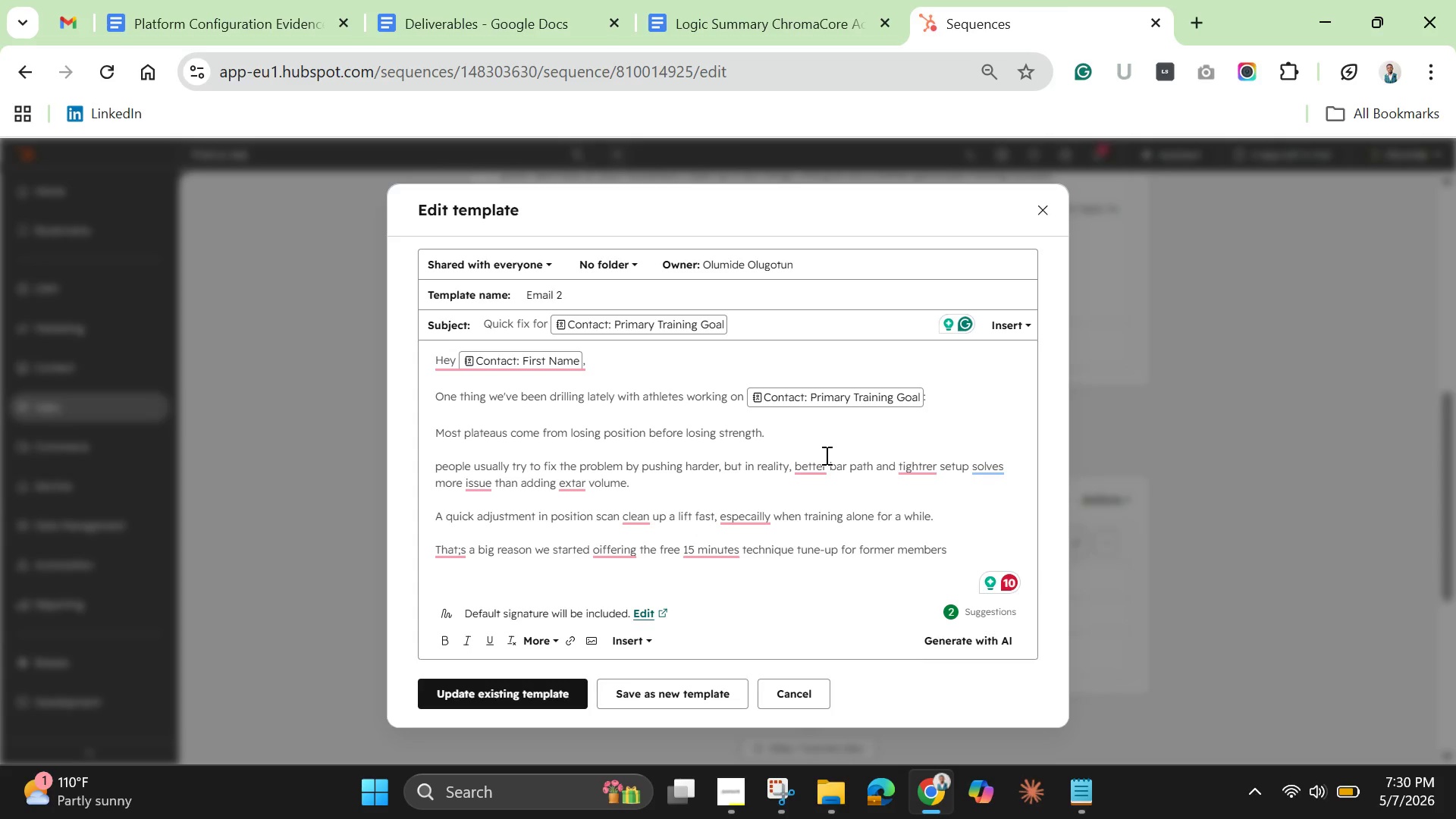 
wait(17.59)
 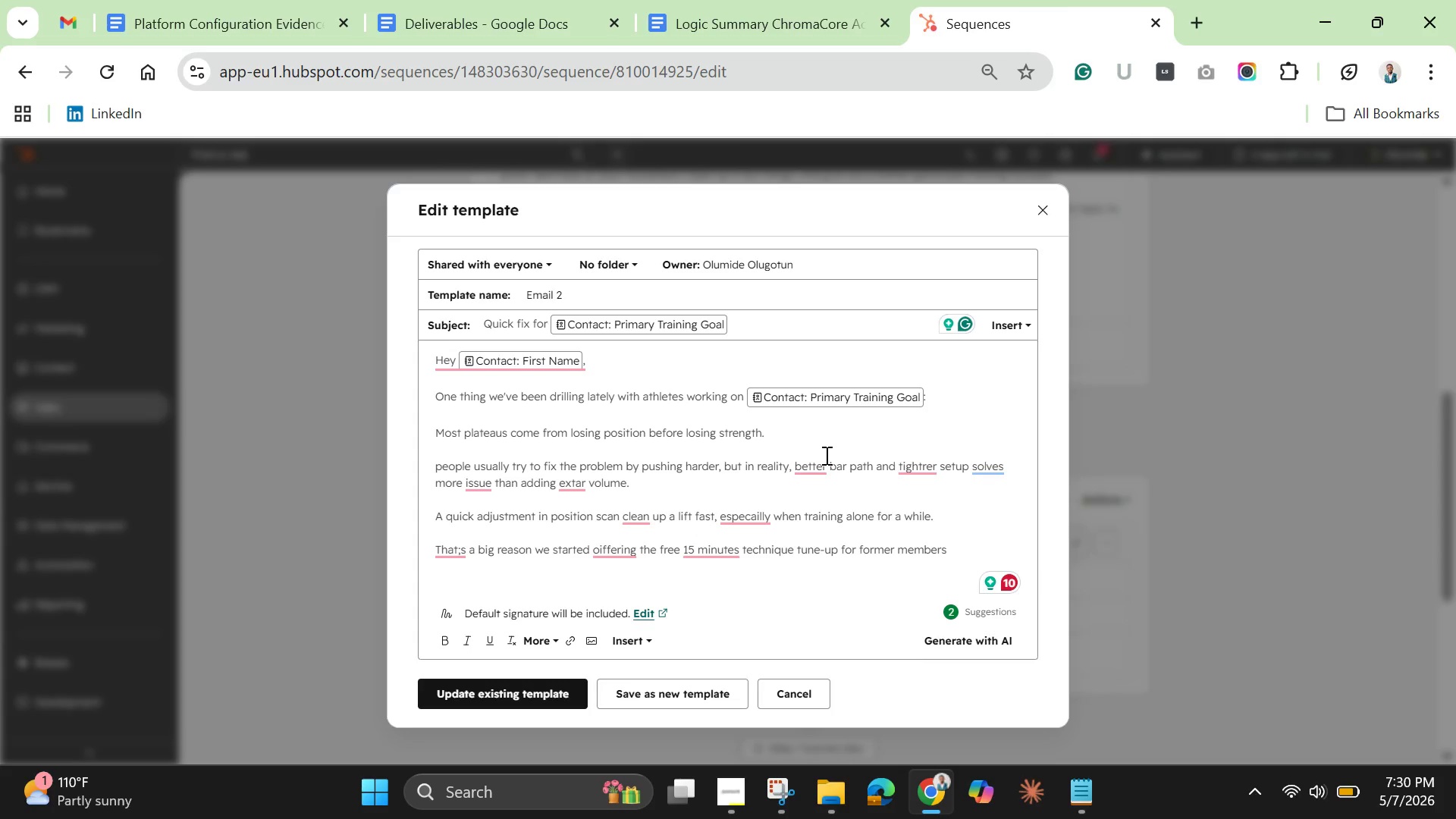 
key(Comma)
 